 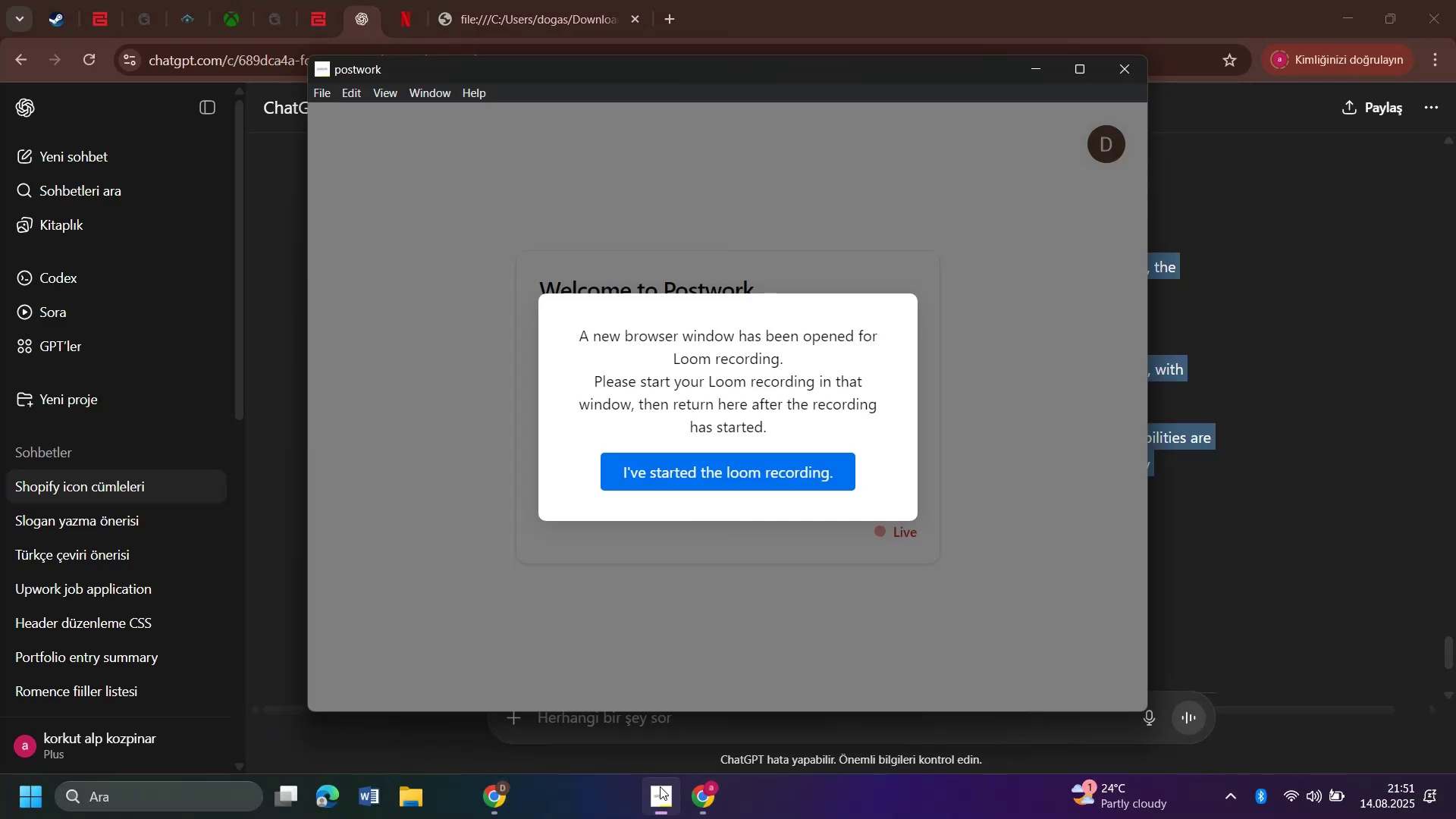 
left_click([754, 469])
 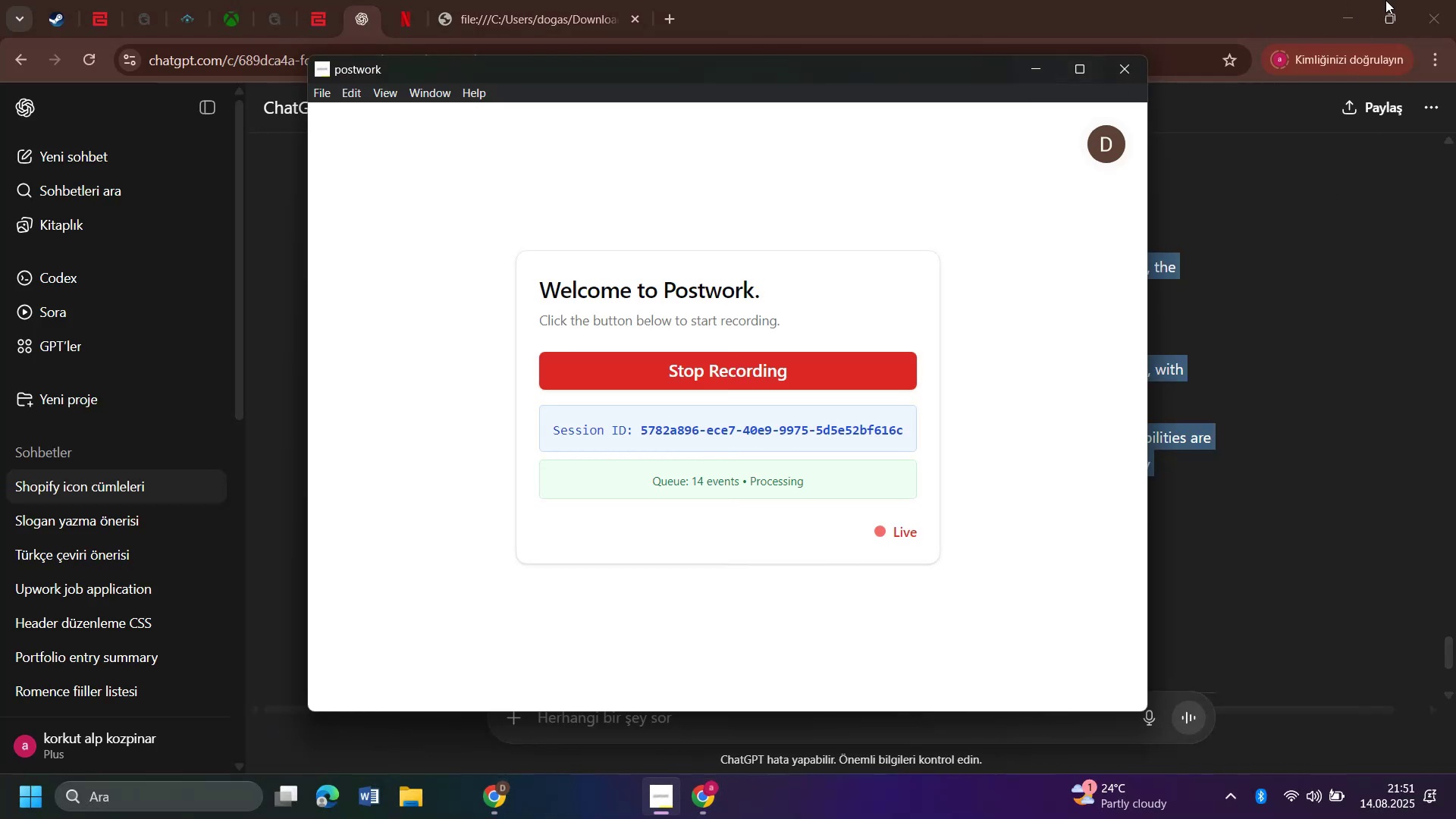 
left_click([1347, 26])
 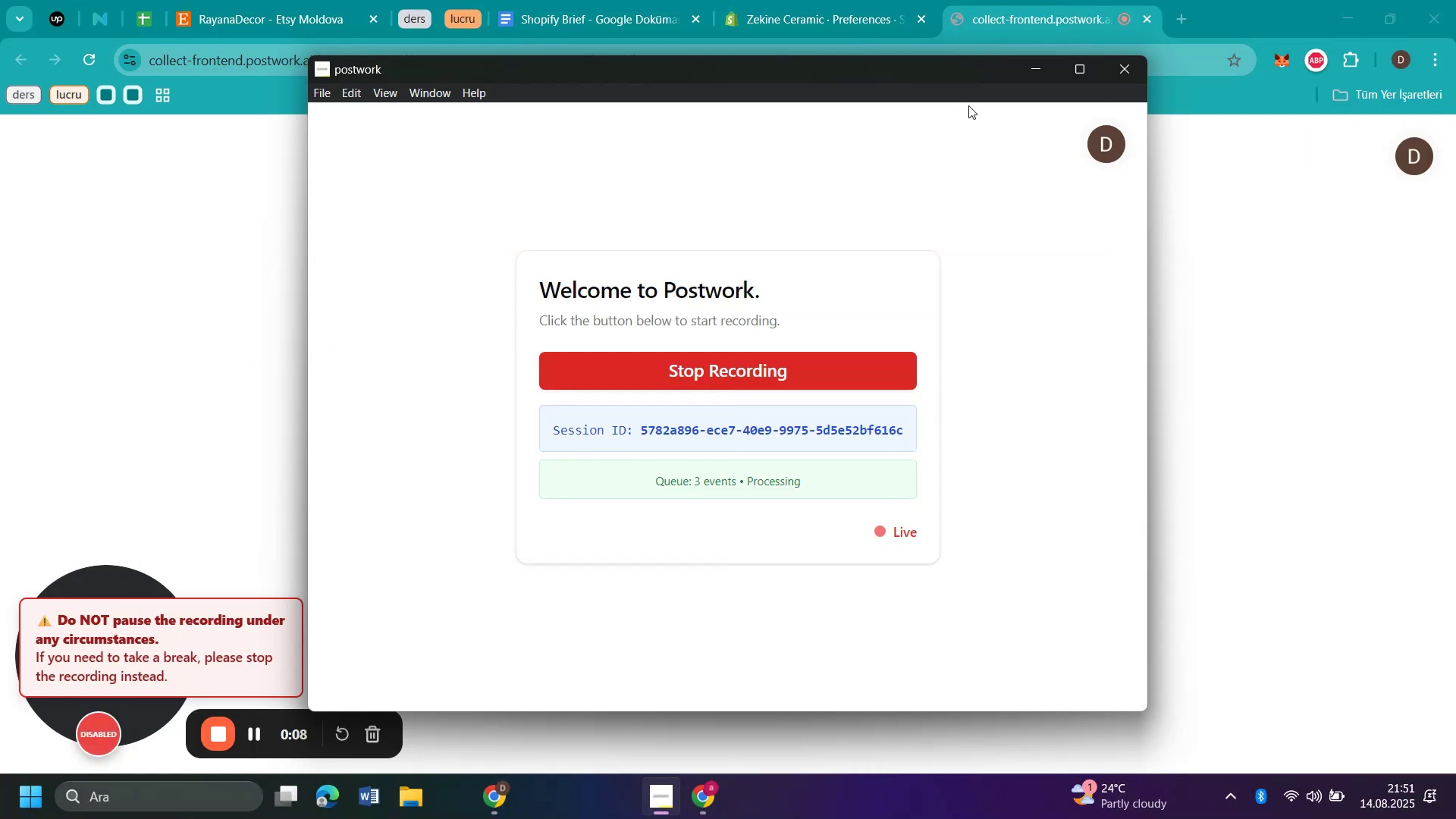 
left_click([1044, 72])
 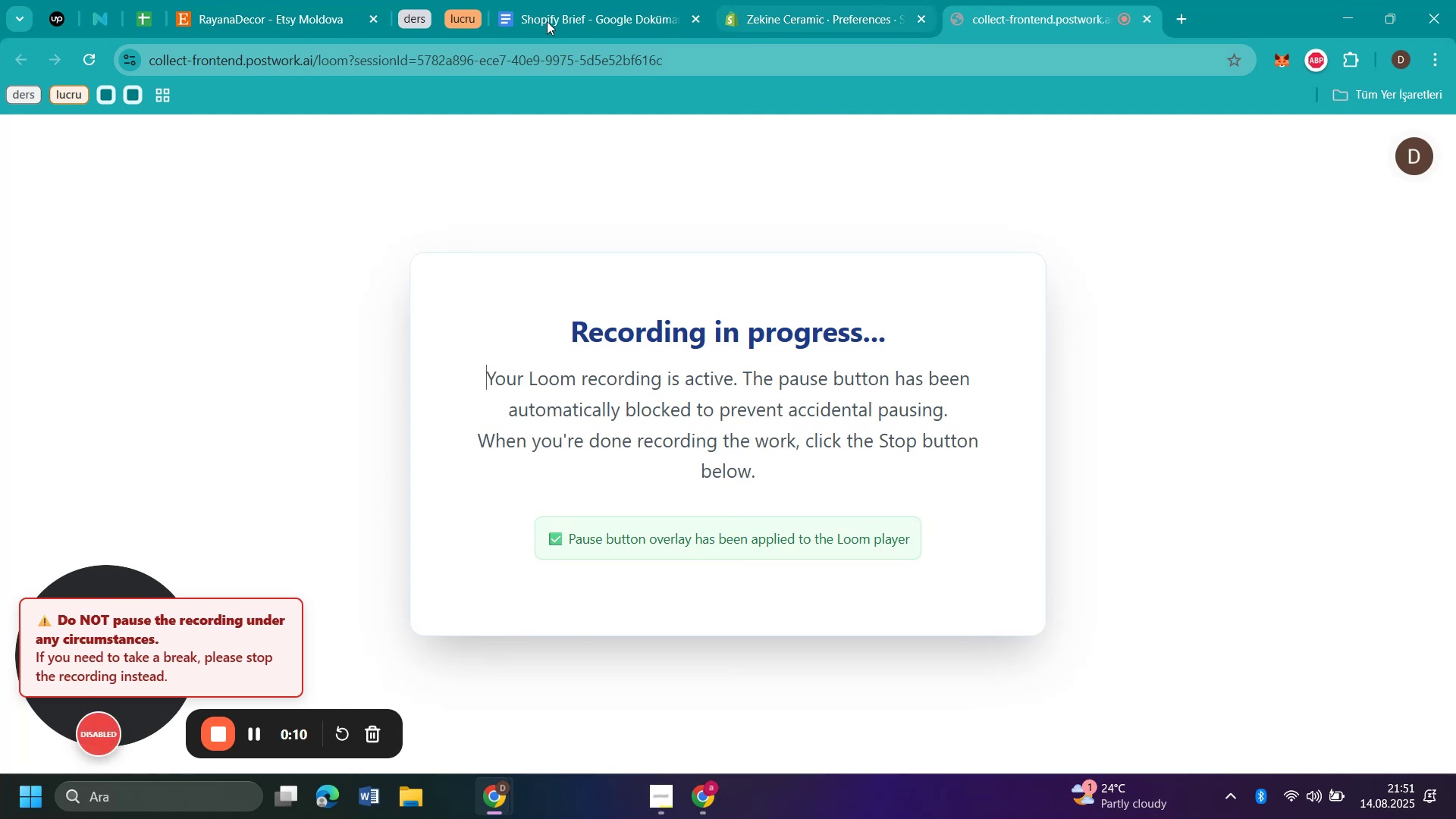 
left_click([207, 18])
 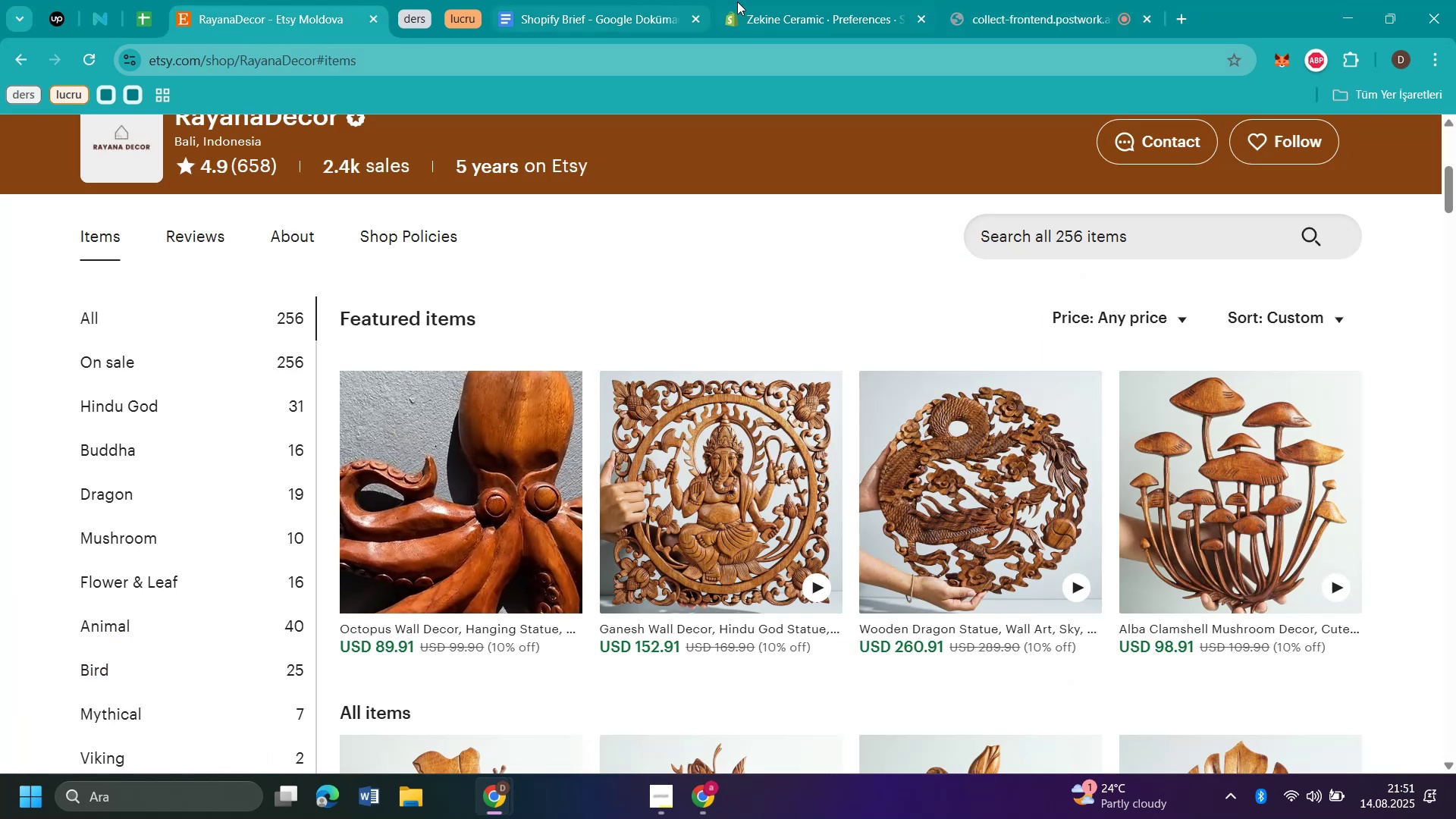 
left_click([782, 17])
 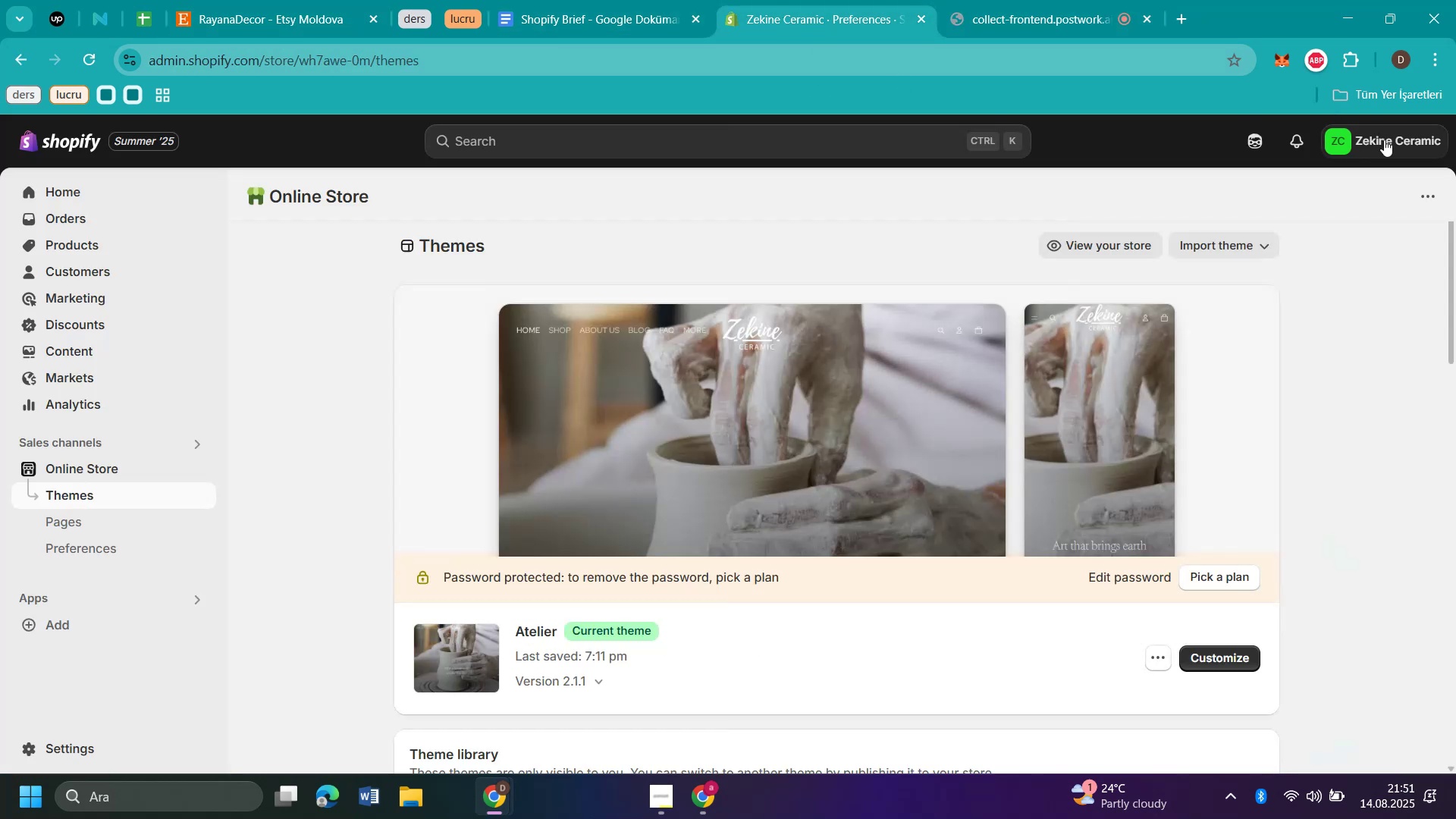 
left_click([1385, 142])
 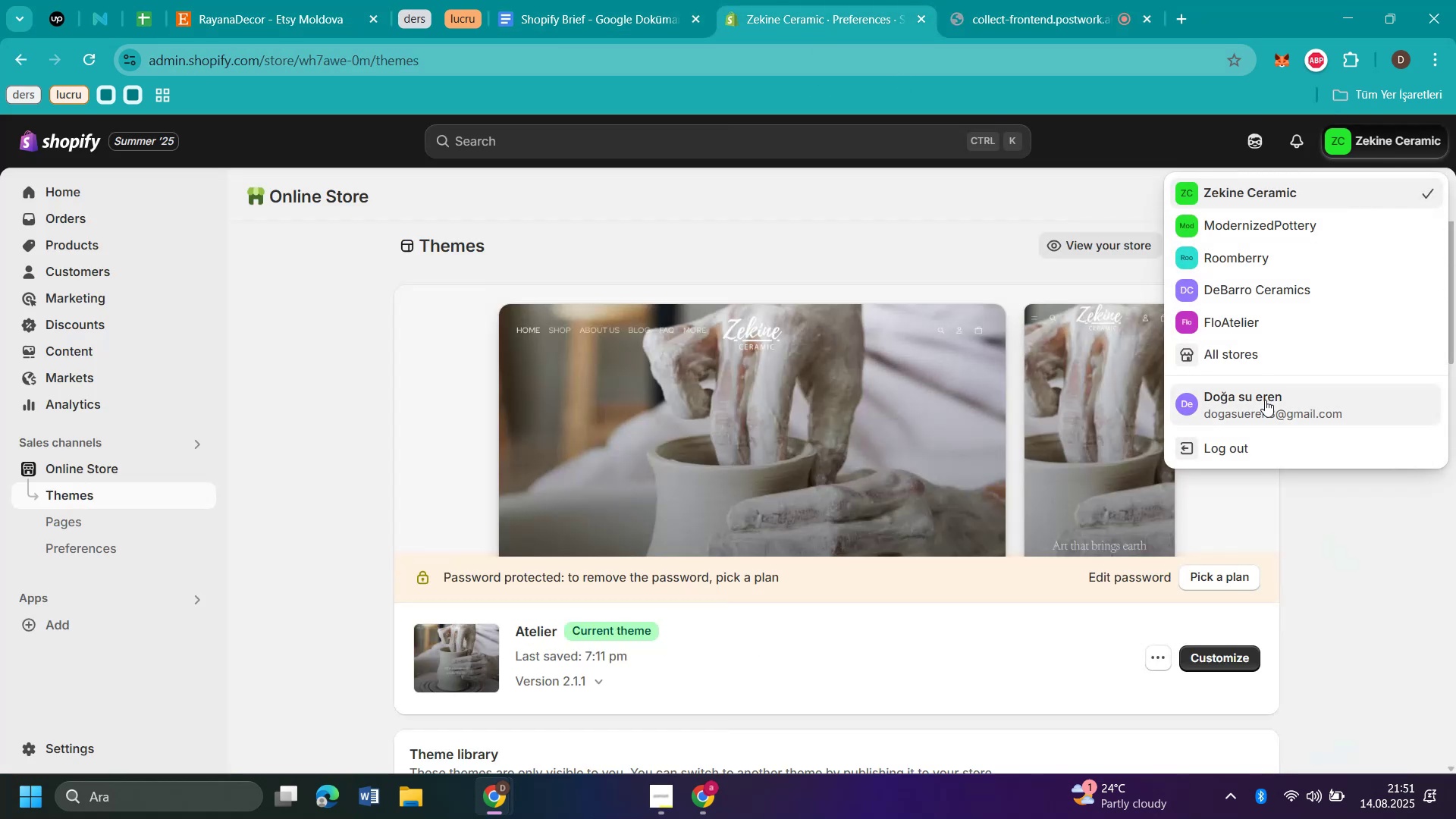 
left_click([1240, 337])
 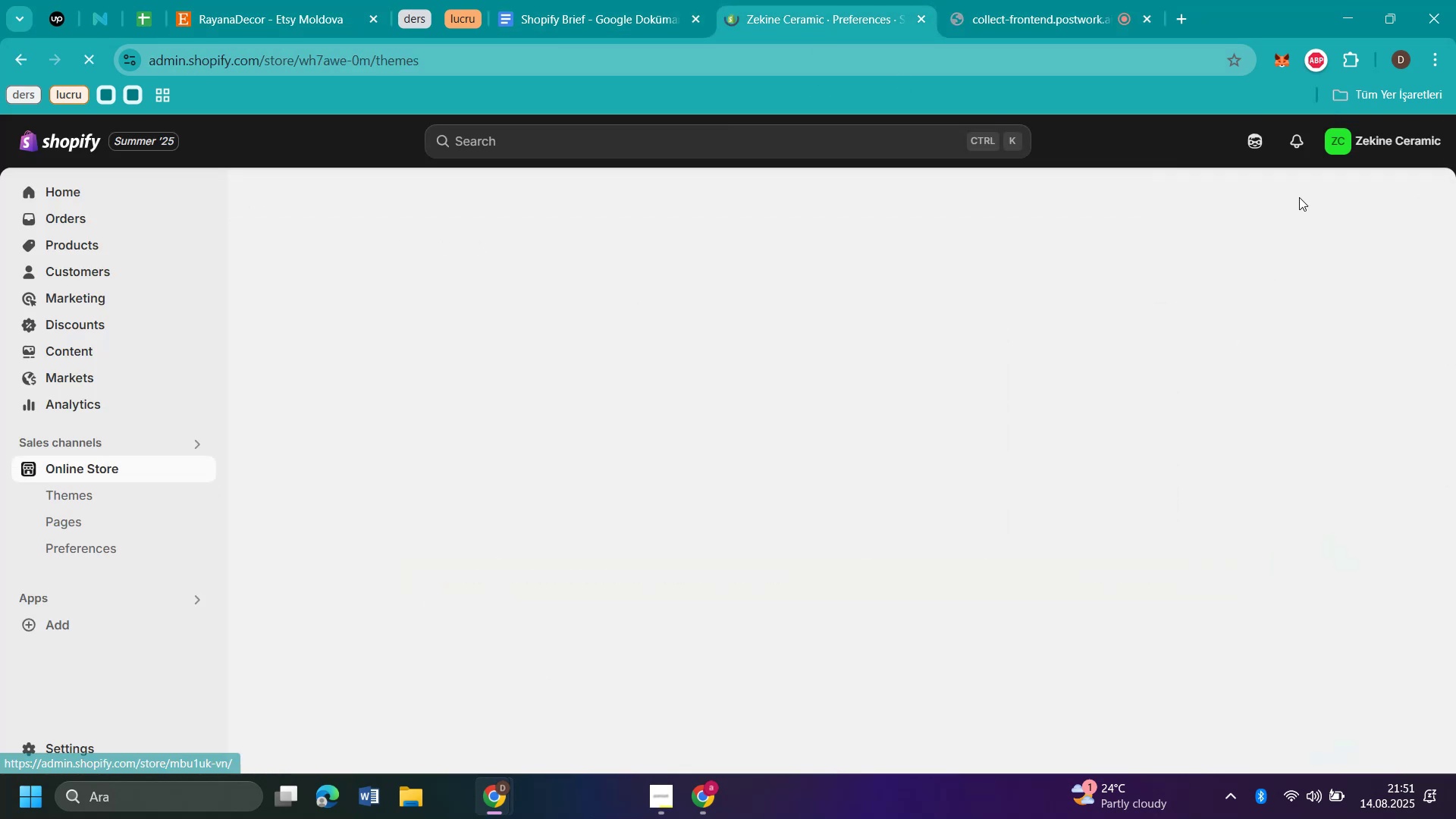 
left_click([1371, 139])
 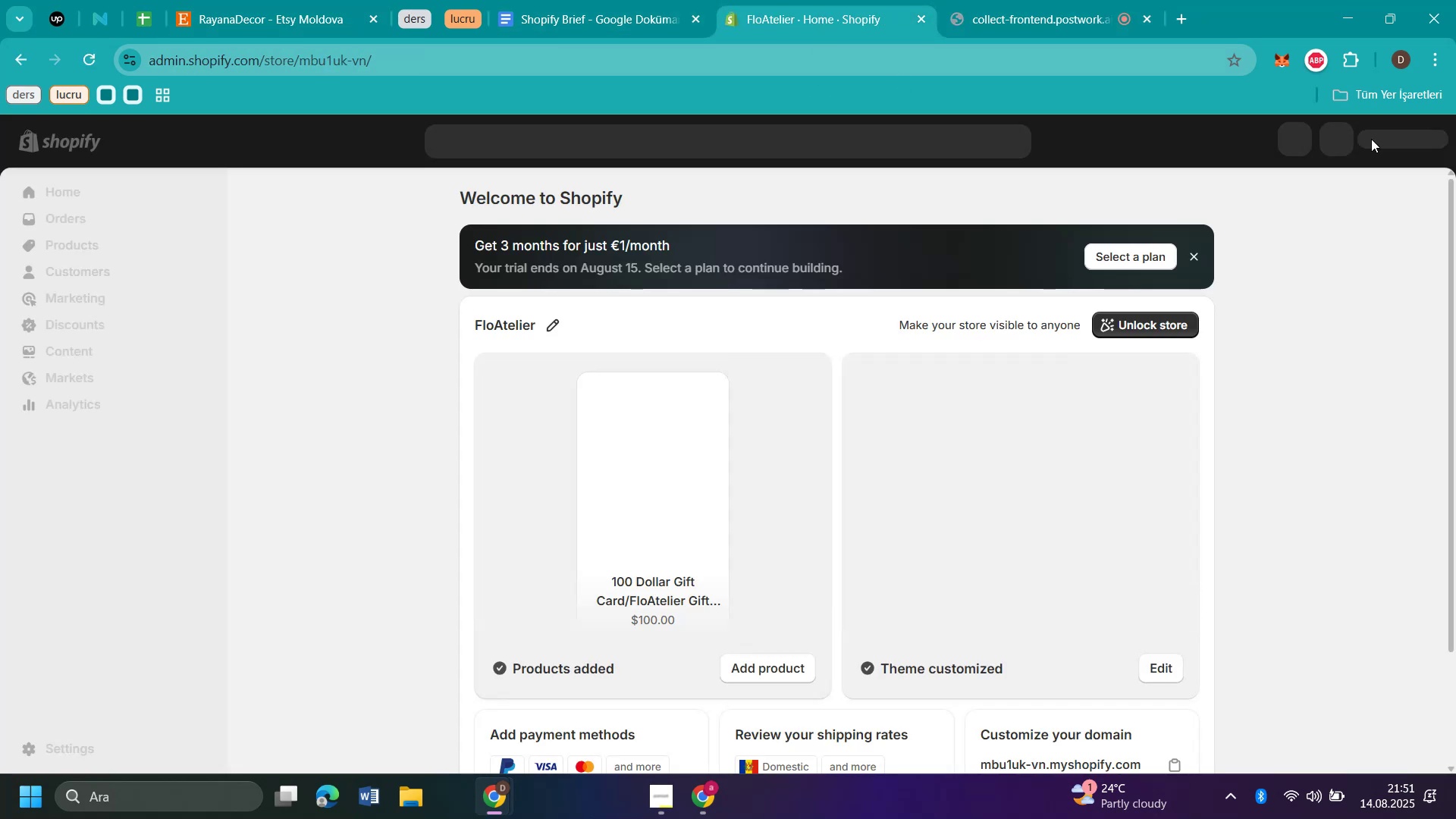 
left_click([1402, 140])
 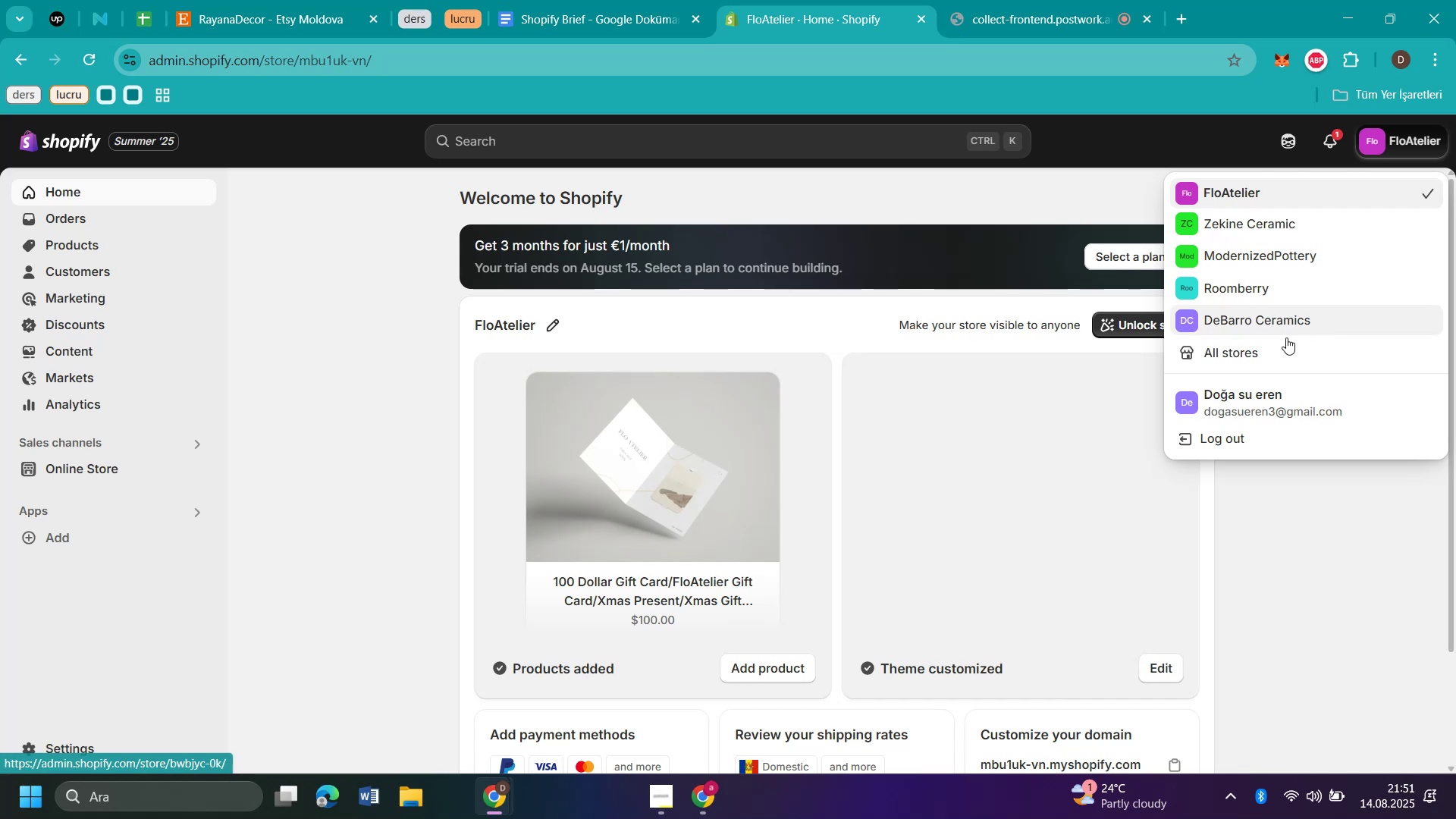 
left_click([1266, 356])
 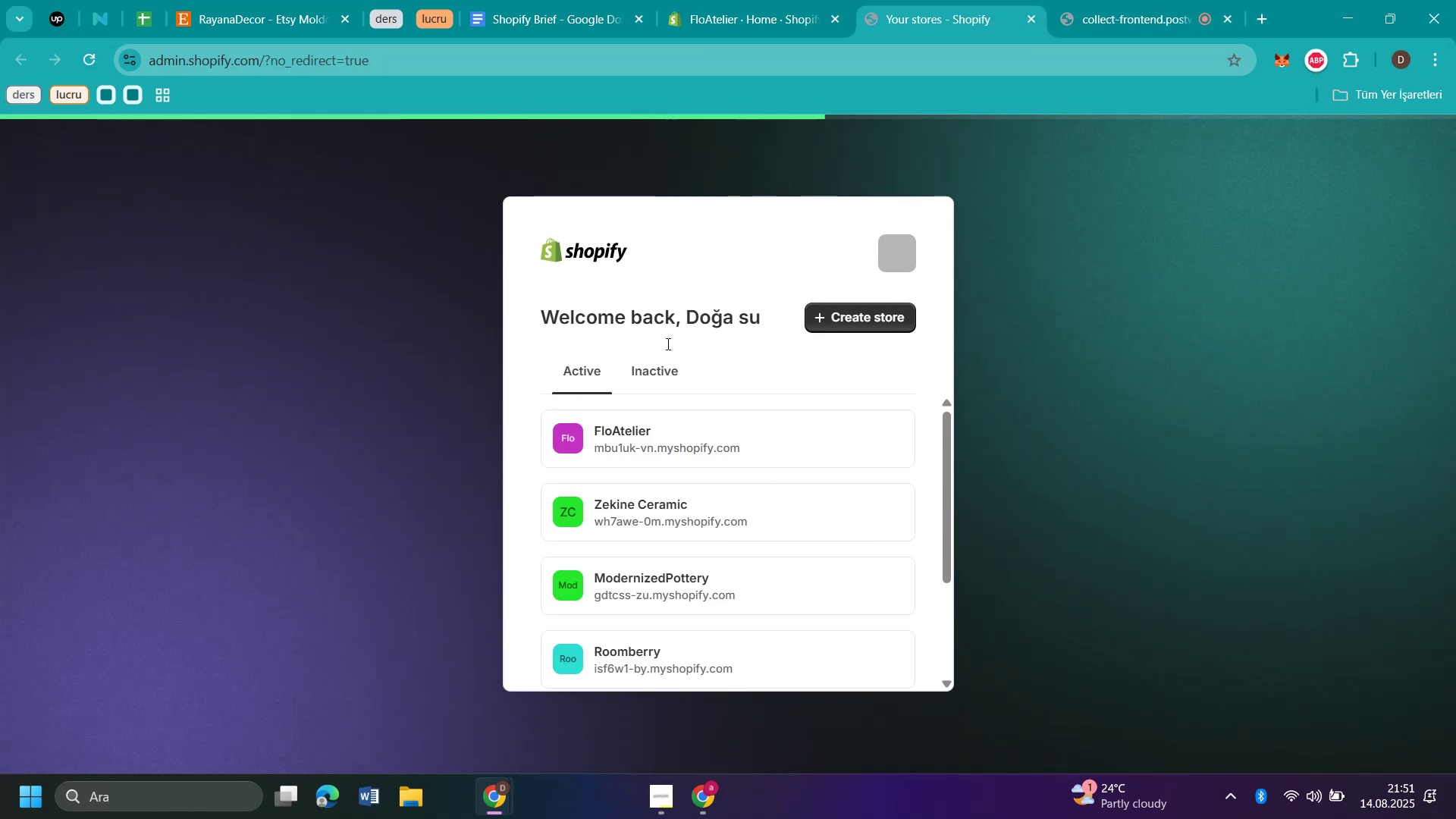 
scroll: coordinate [685, 474], scroll_direction: down, amount: 1.0
 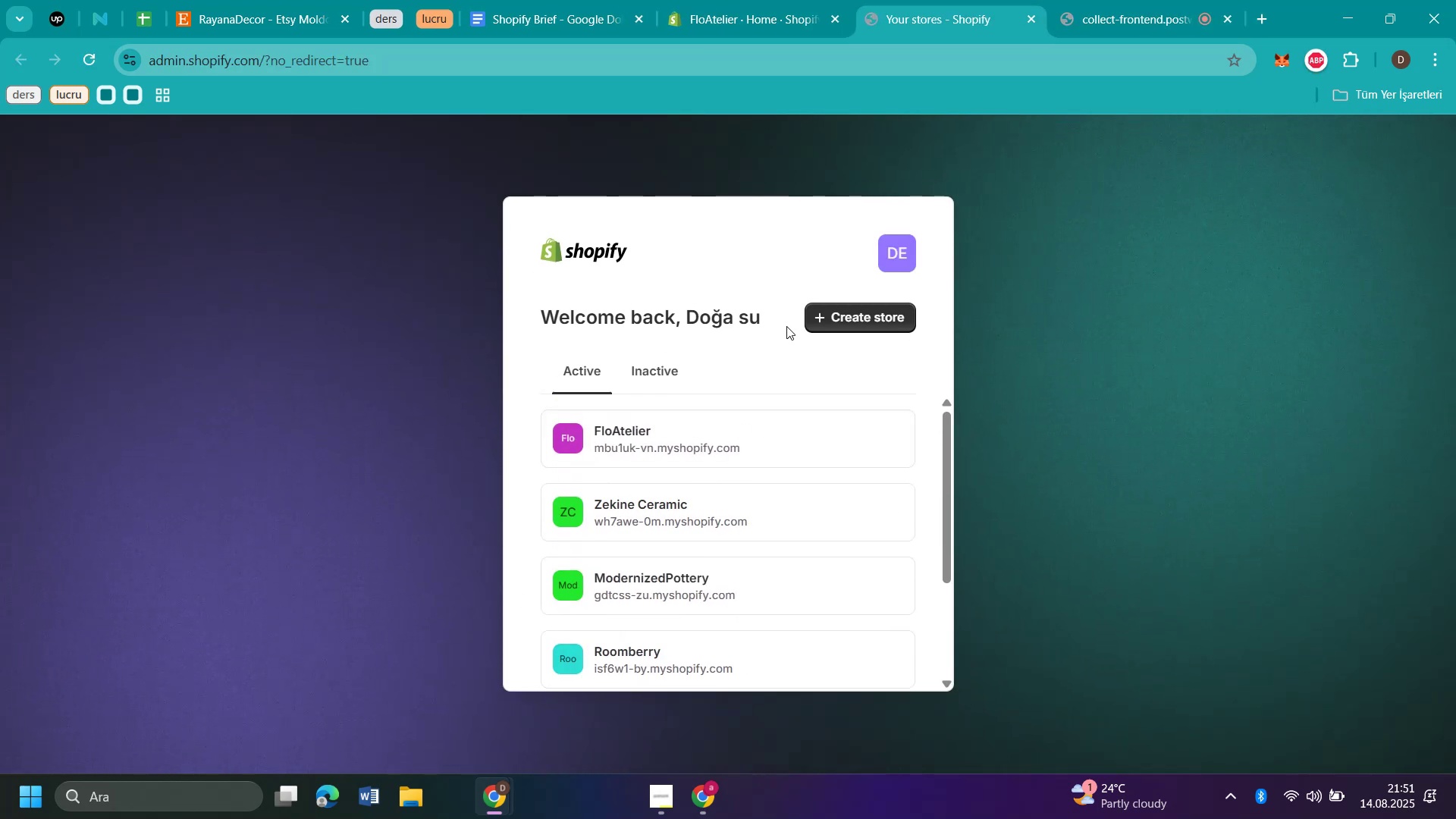 
left_click([870, 308])
 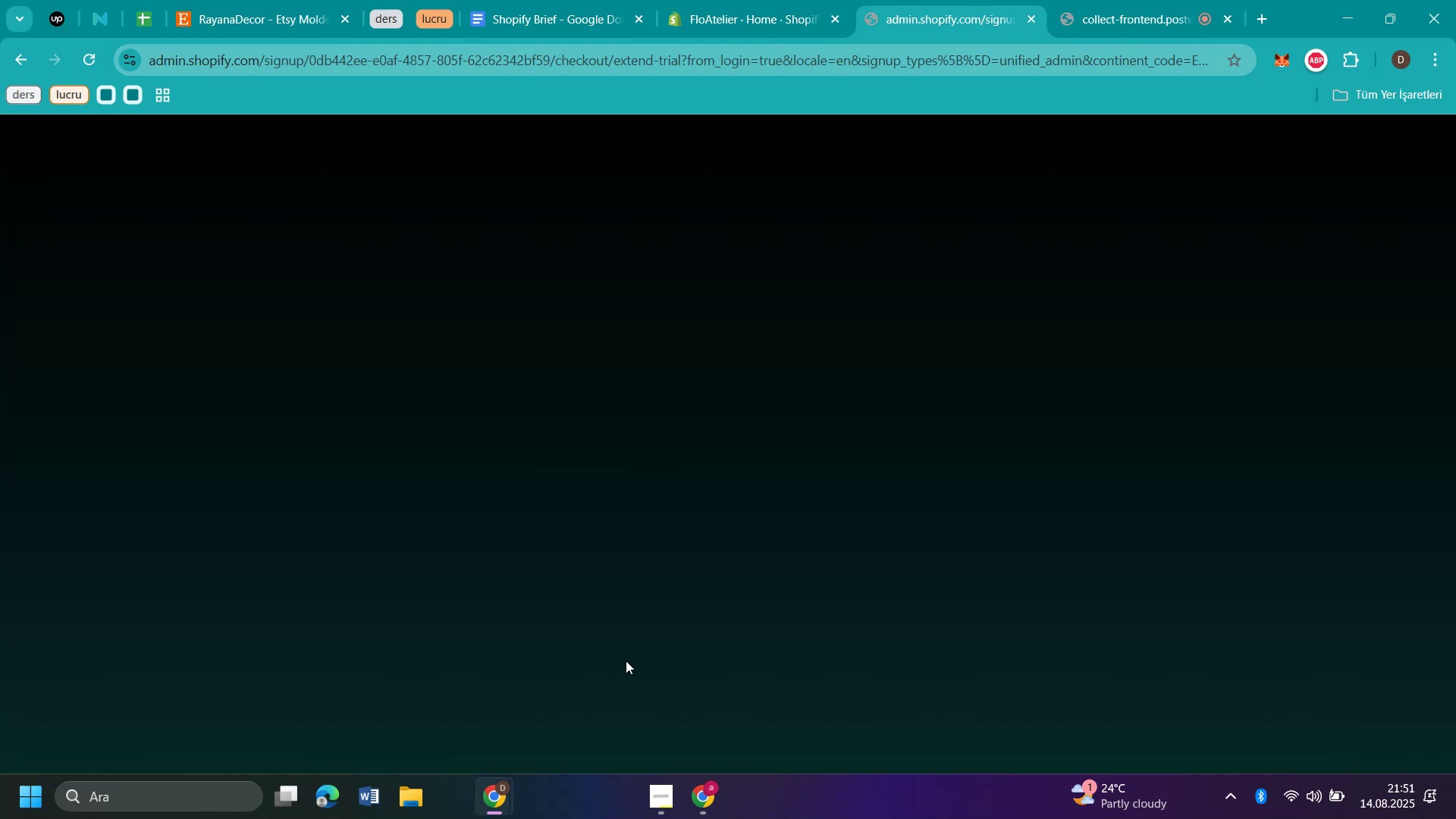 
wait(6.75)
 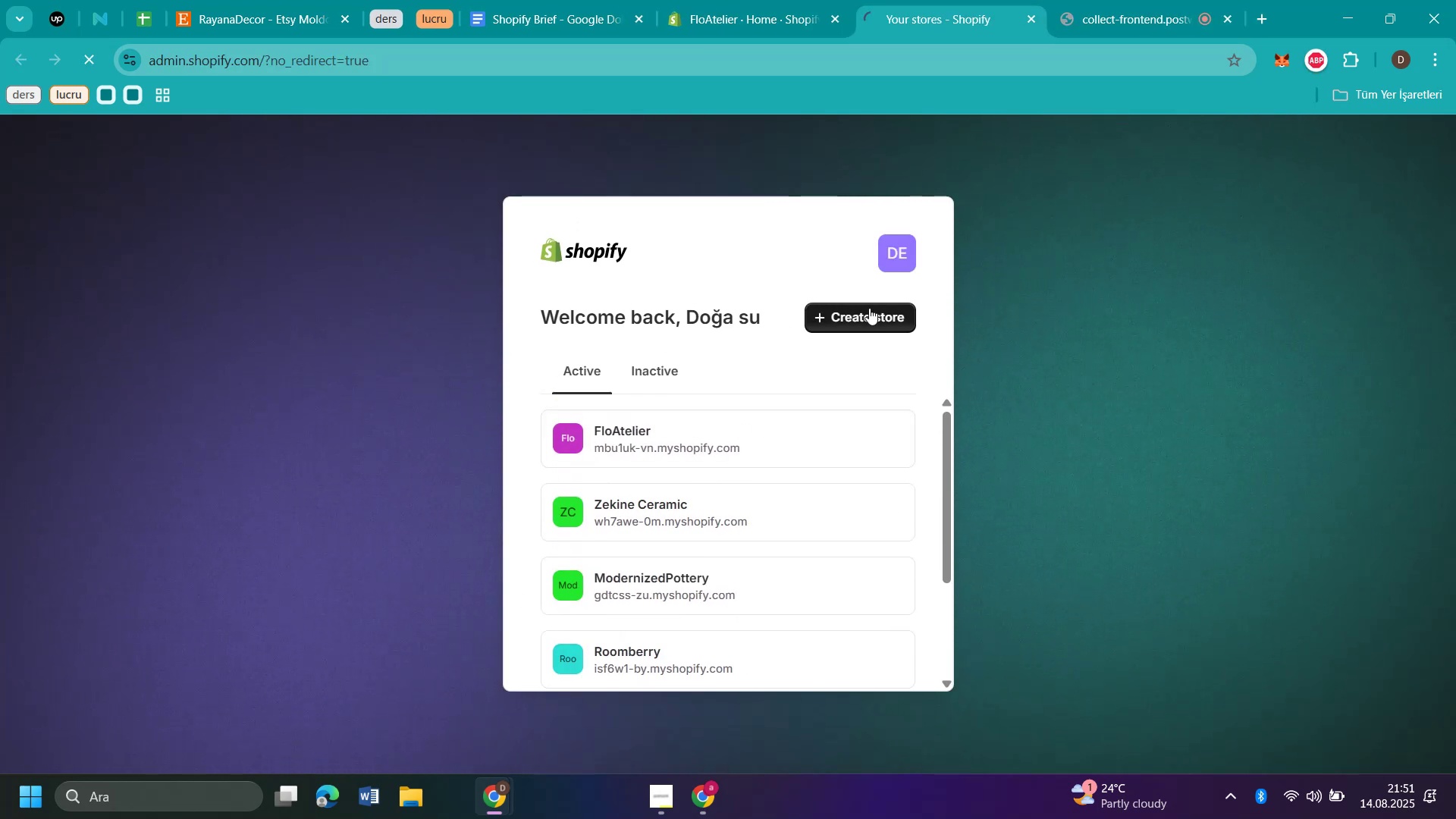 
scroll: coordinate [657, 659], scroll_direction: down, amount: 1.0
 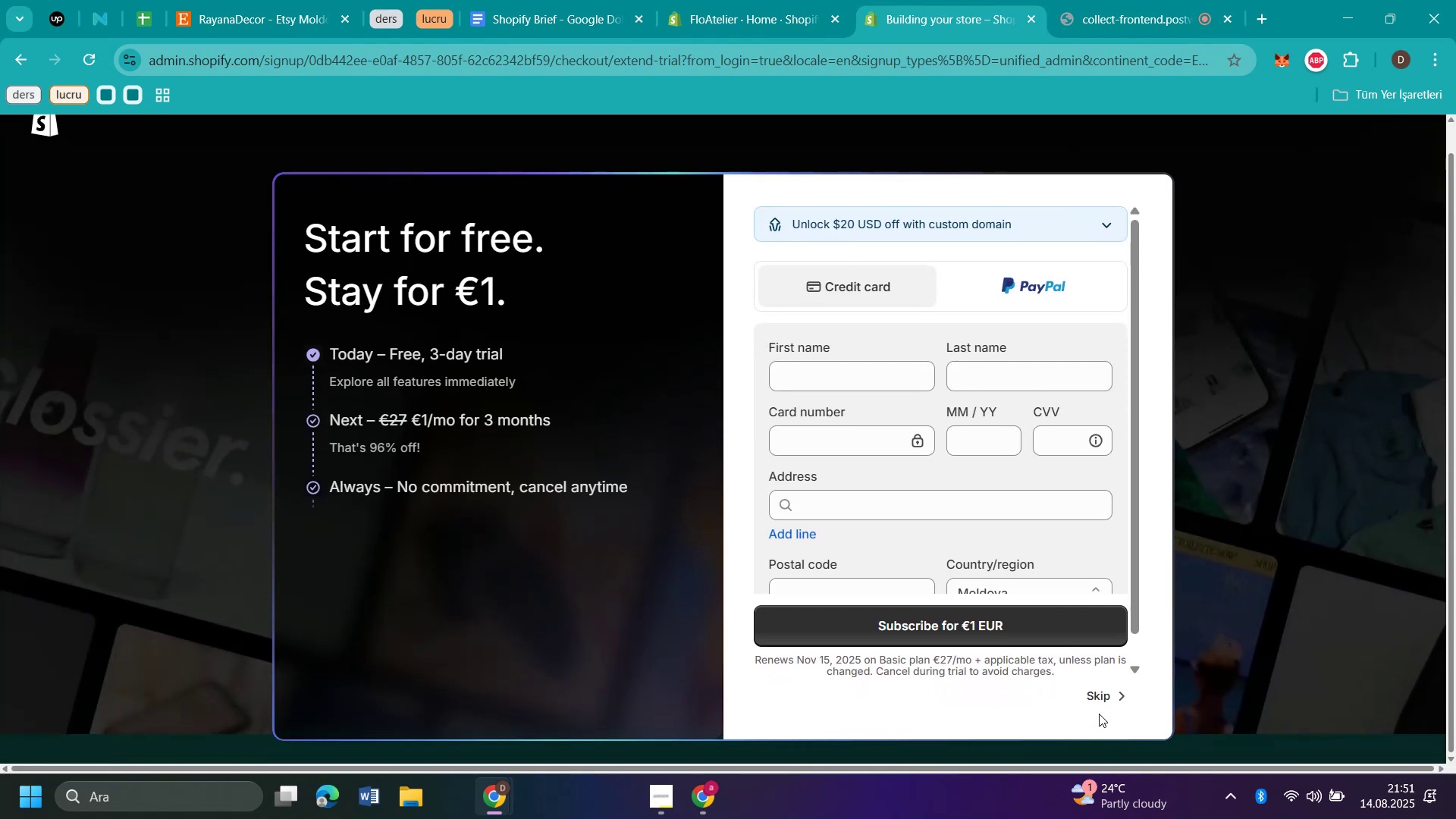 
left_click([1112, 706])
 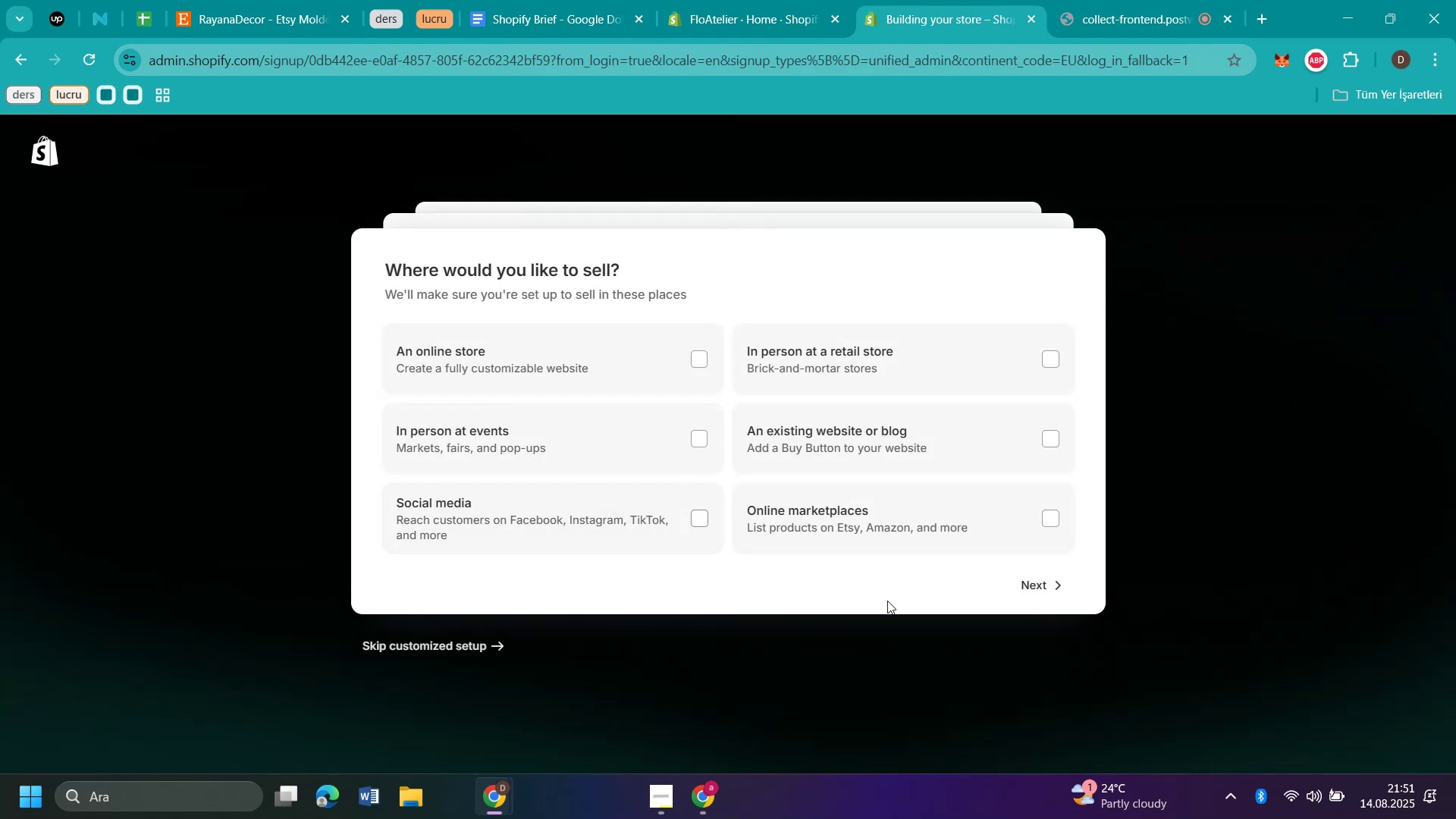 
left_click([463, 645])
 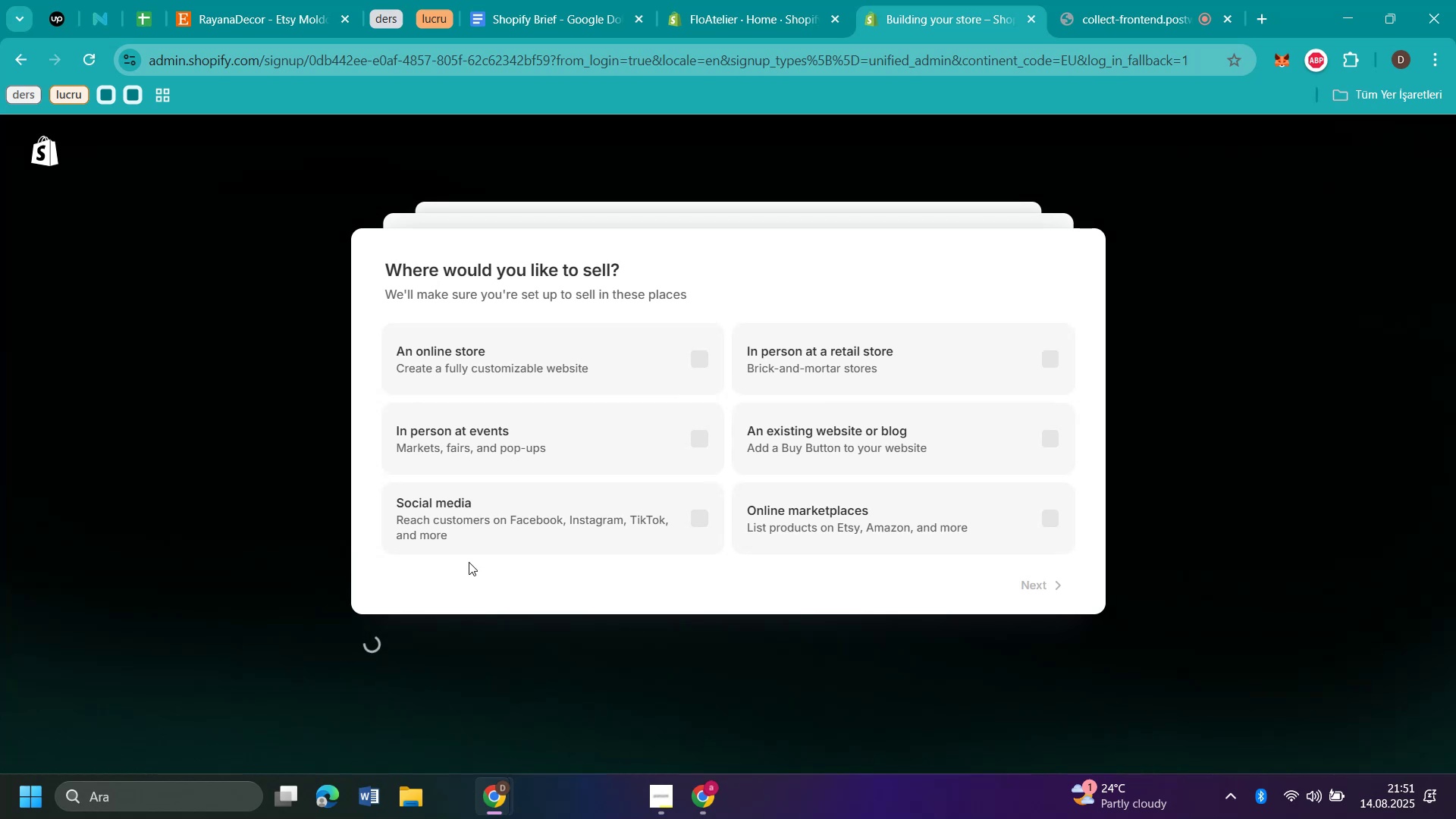 
wait(7.59)
 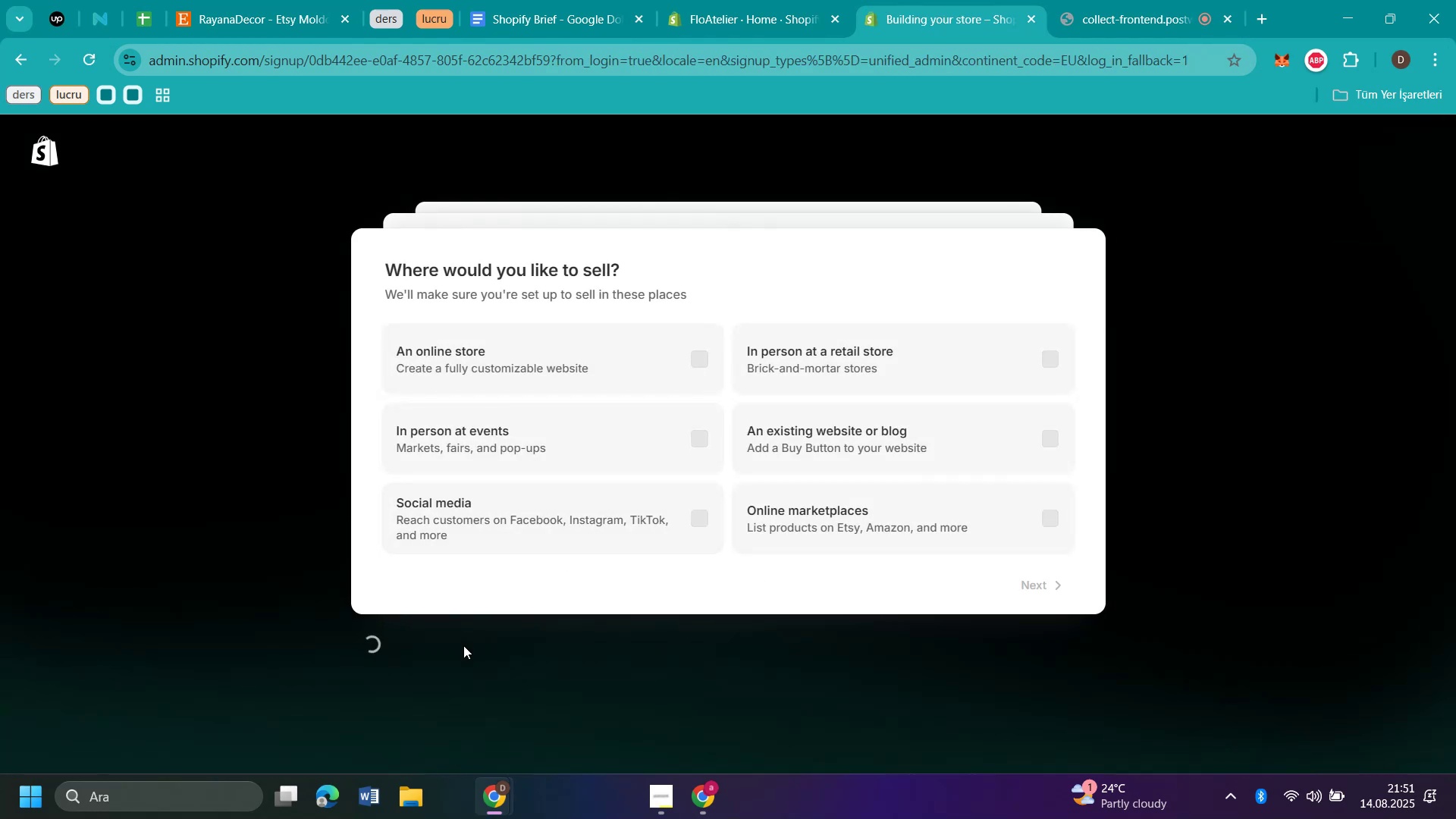 
left_click([233, 19])
 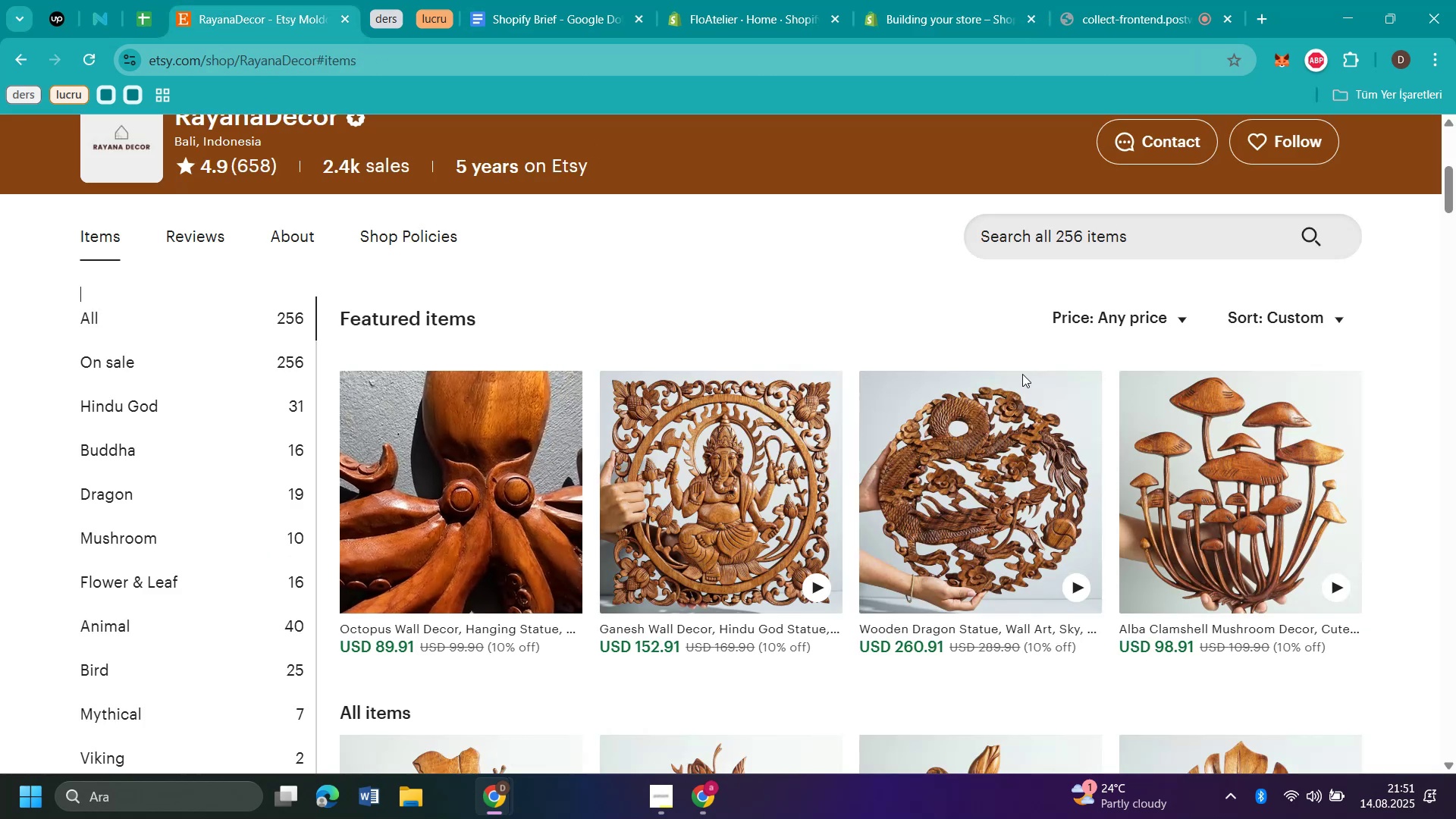 
scroll: coordinate [1038, 394], scroll_direction: up, amount: 3.0
 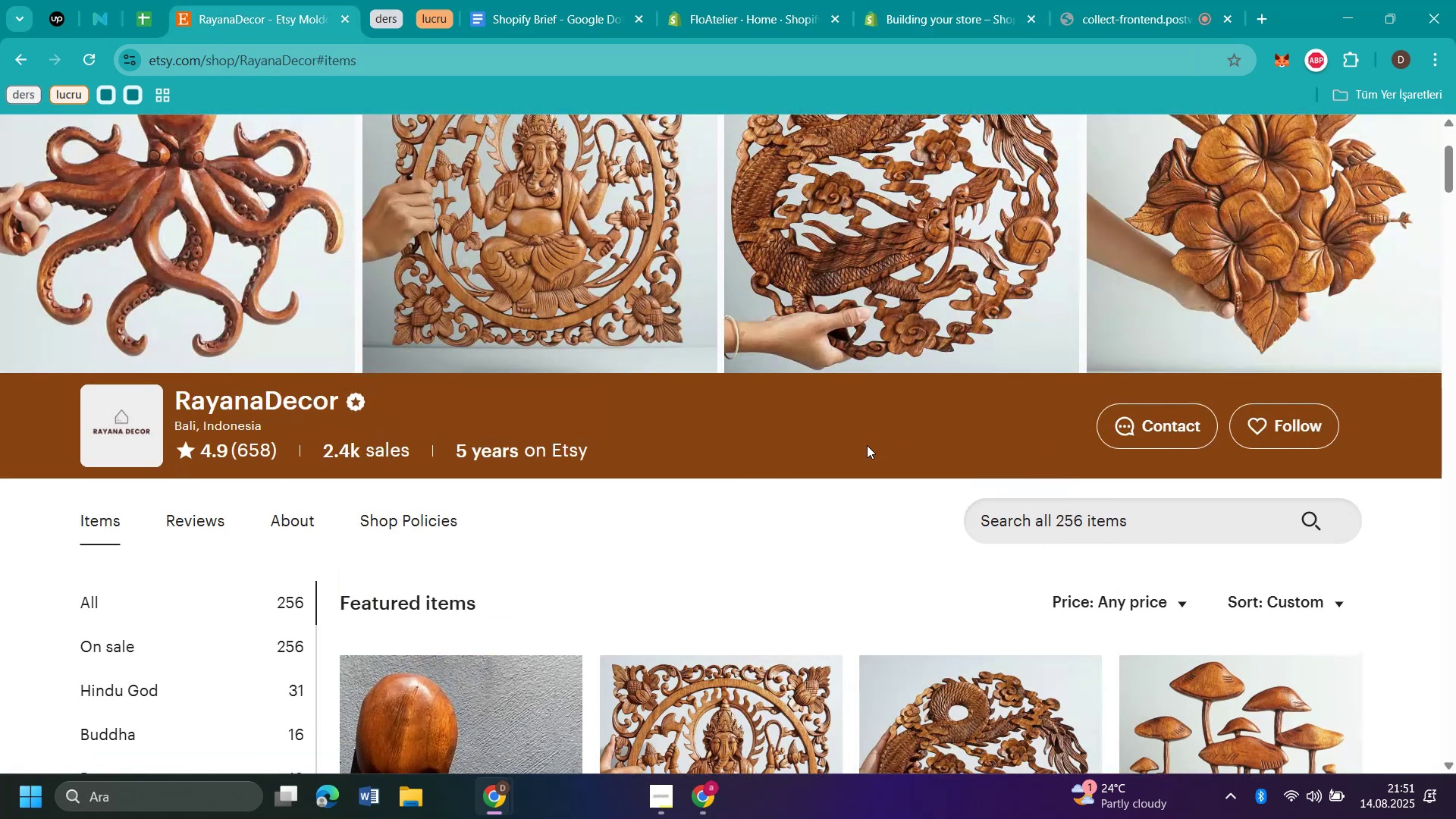 
scroll: coordinate [729, 428], scroll_direction: down, amount: 4.0
 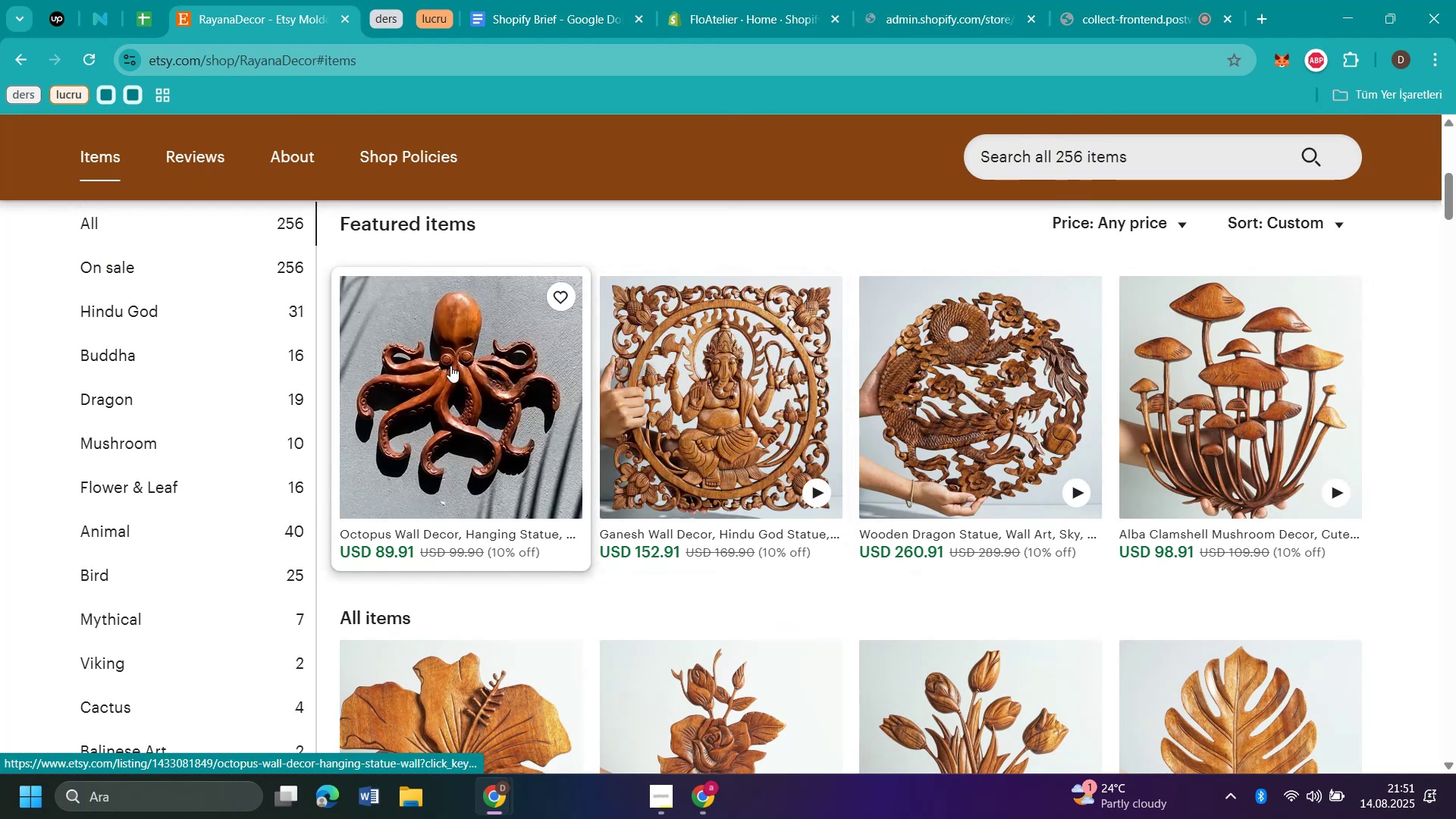 
scroll: coordinate [661, 267], scroll_direction: up, amount: 4.0
 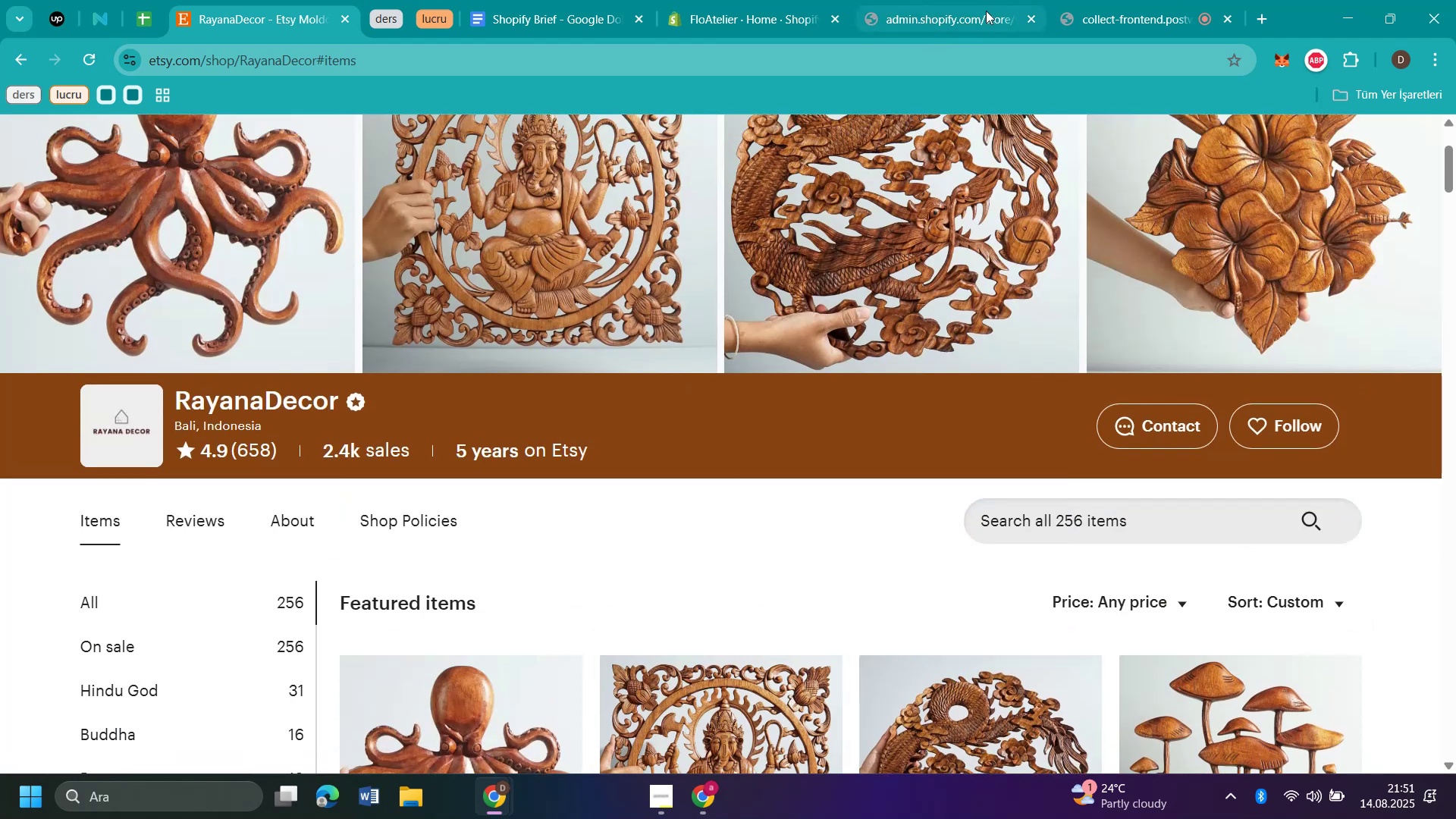 
left_click([927, 22])
 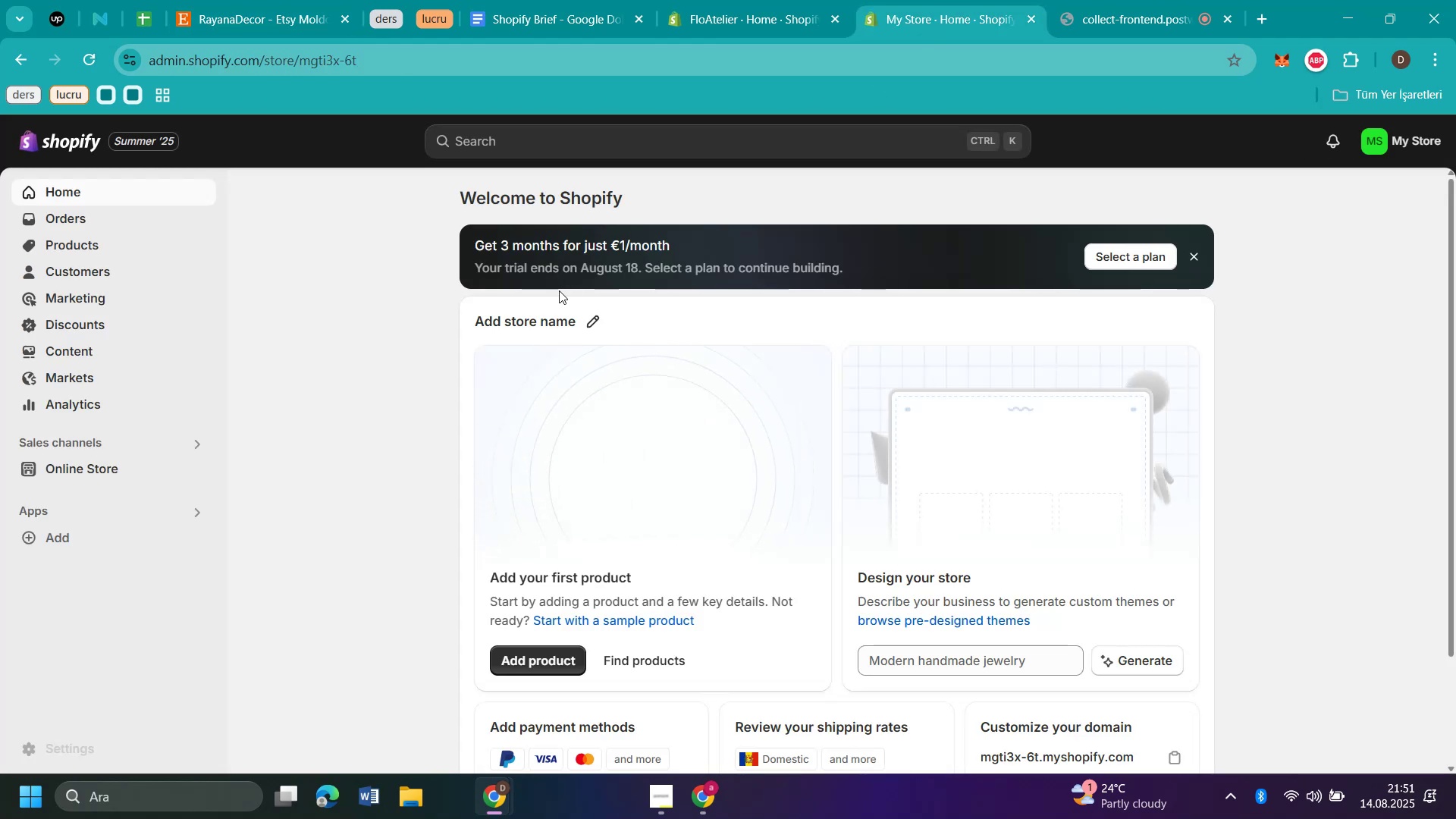 
left_click([550, 320])
 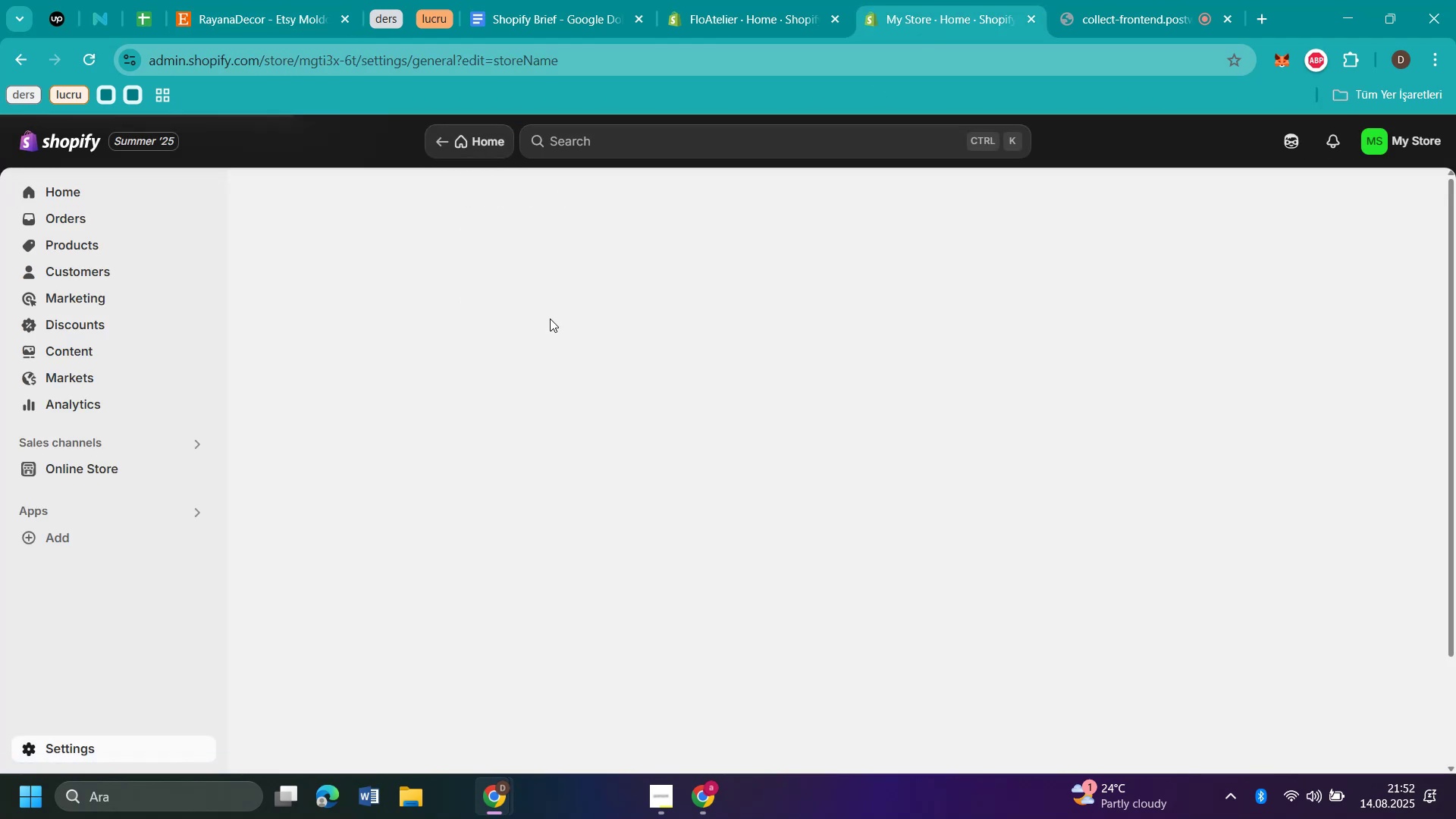 
key(CapsLock)
 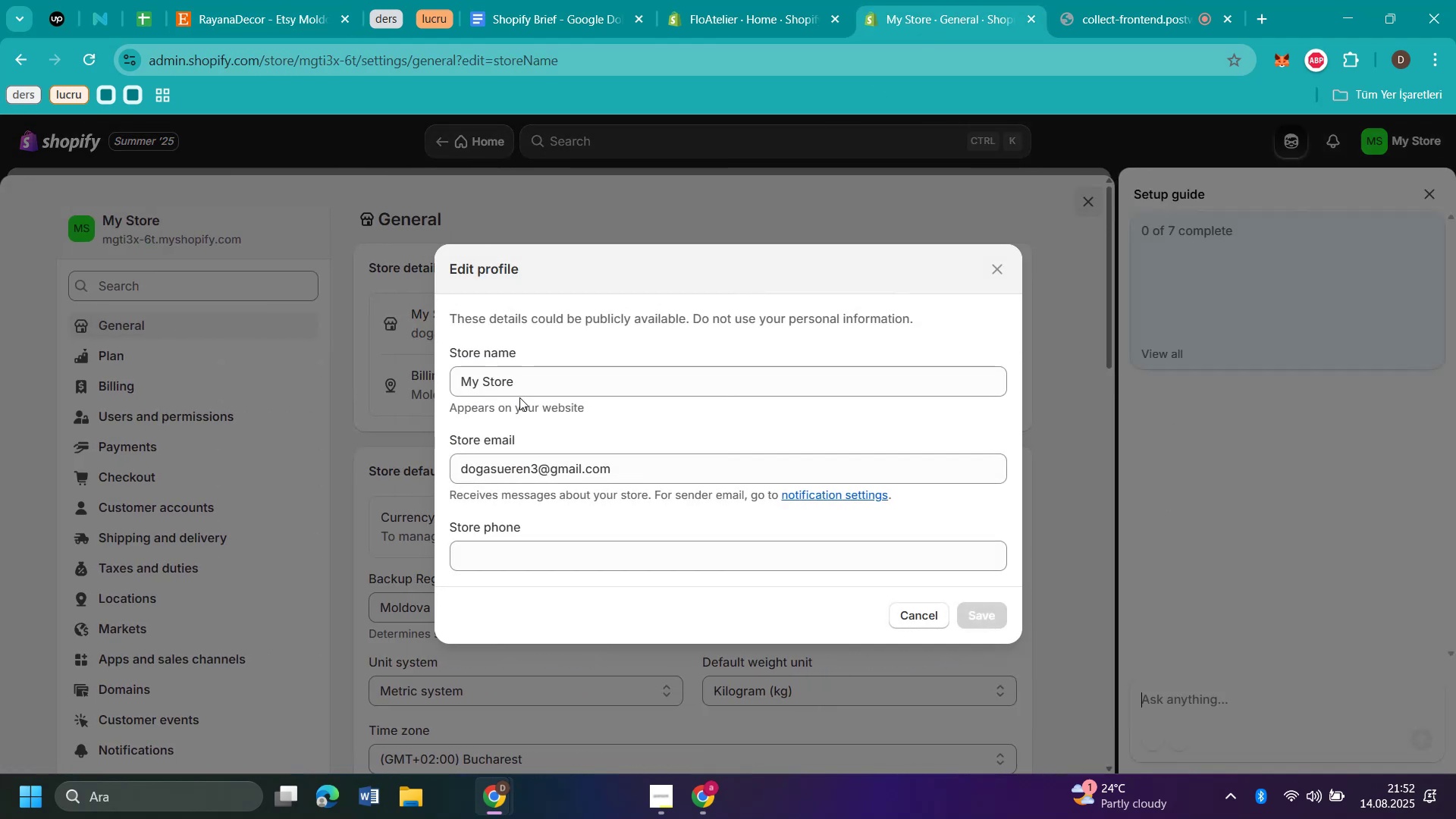 
double_click([526, 388])
 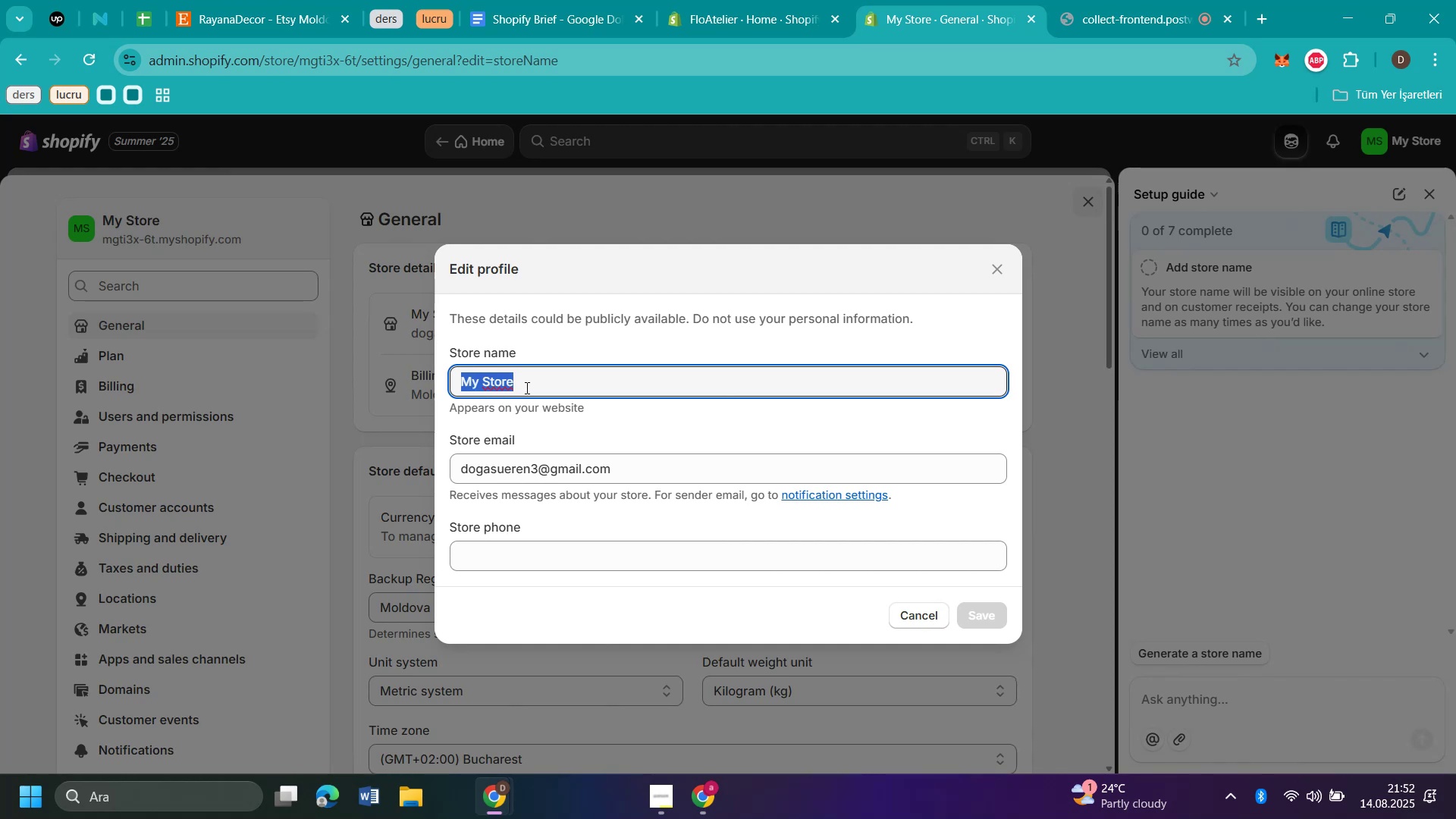 
triple_click([526, 388])
 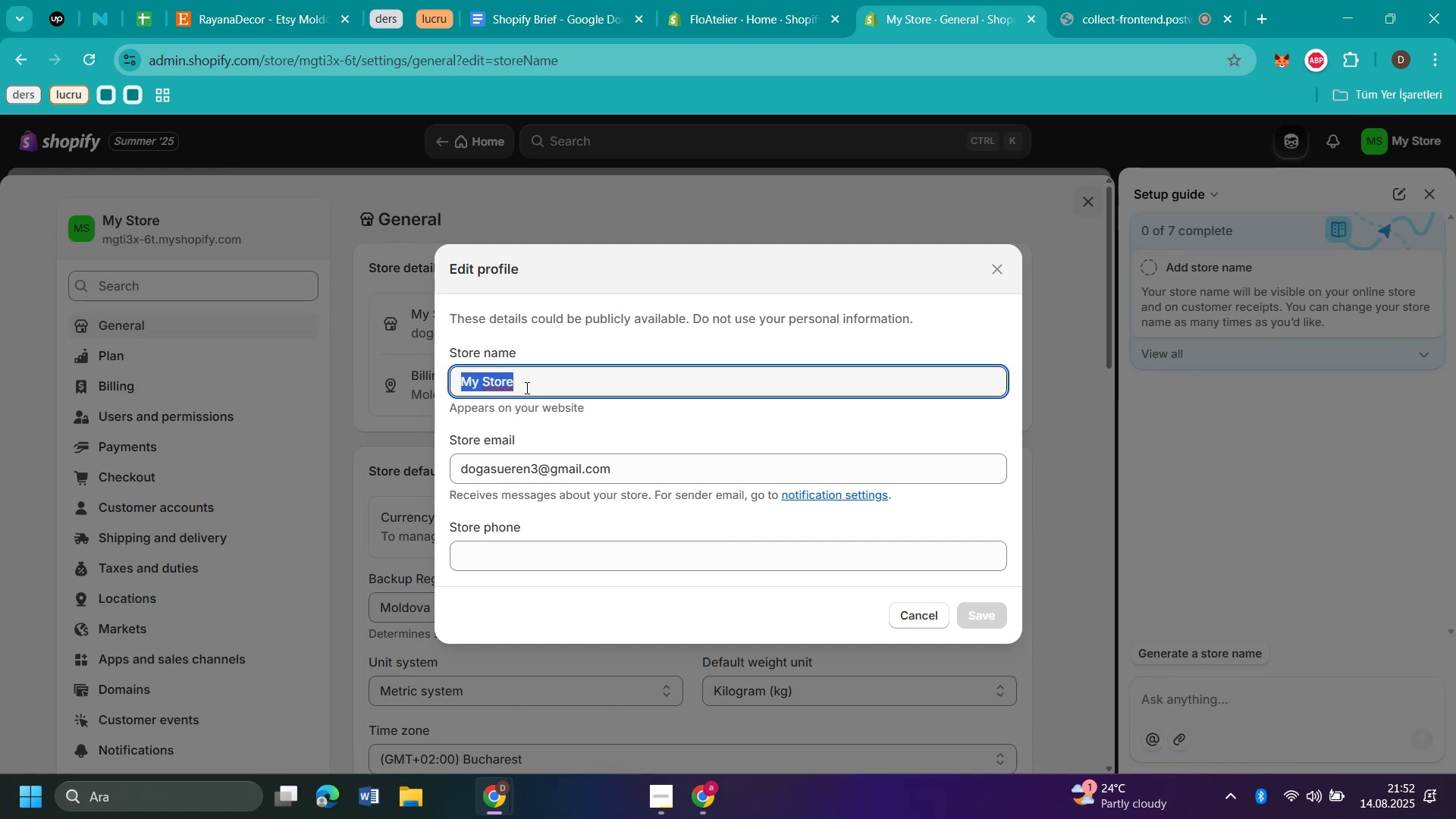 
double_click([528, 384])
 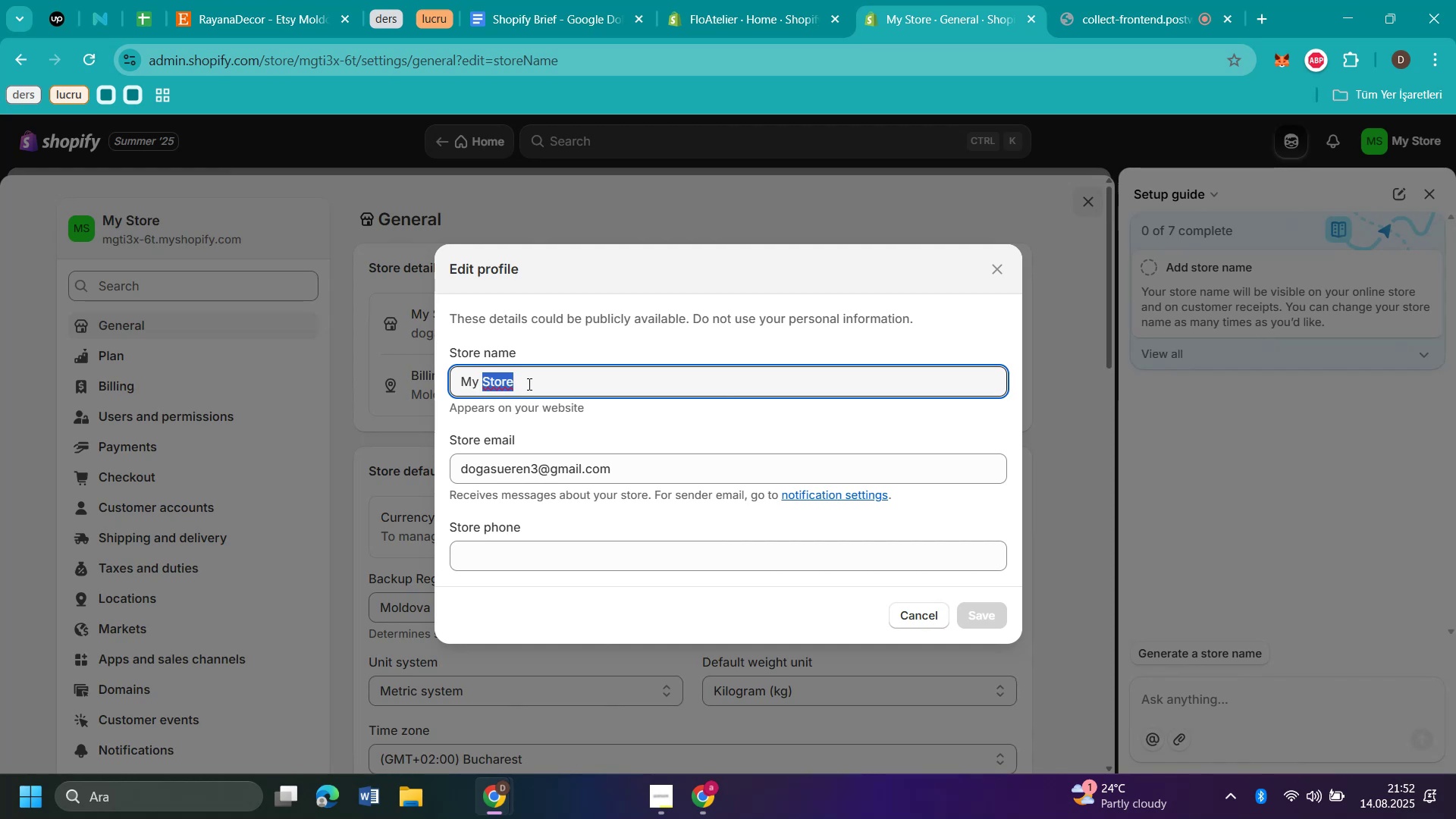 
triple_click([528, 384])
 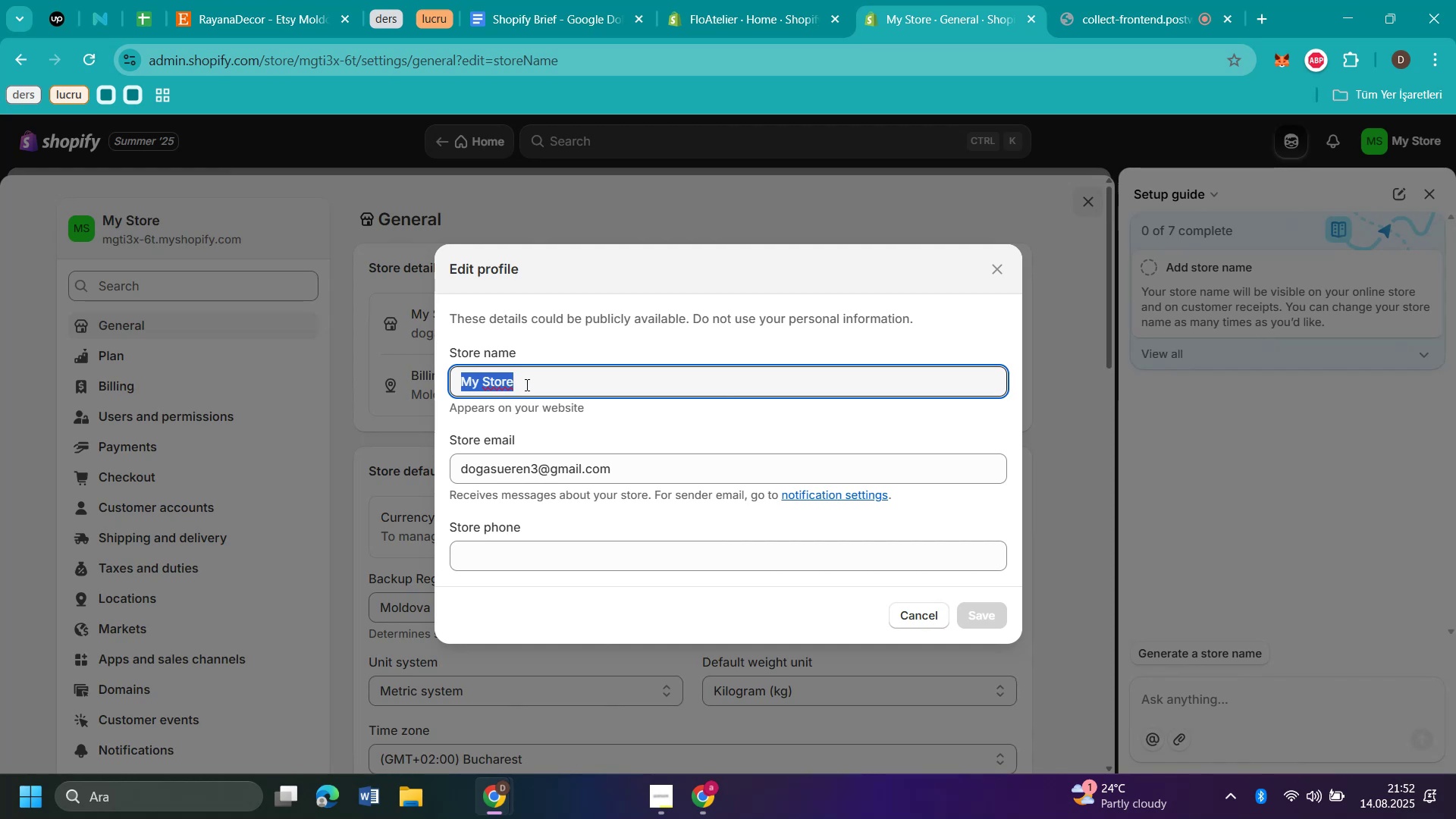 
type(Rayana decor)
 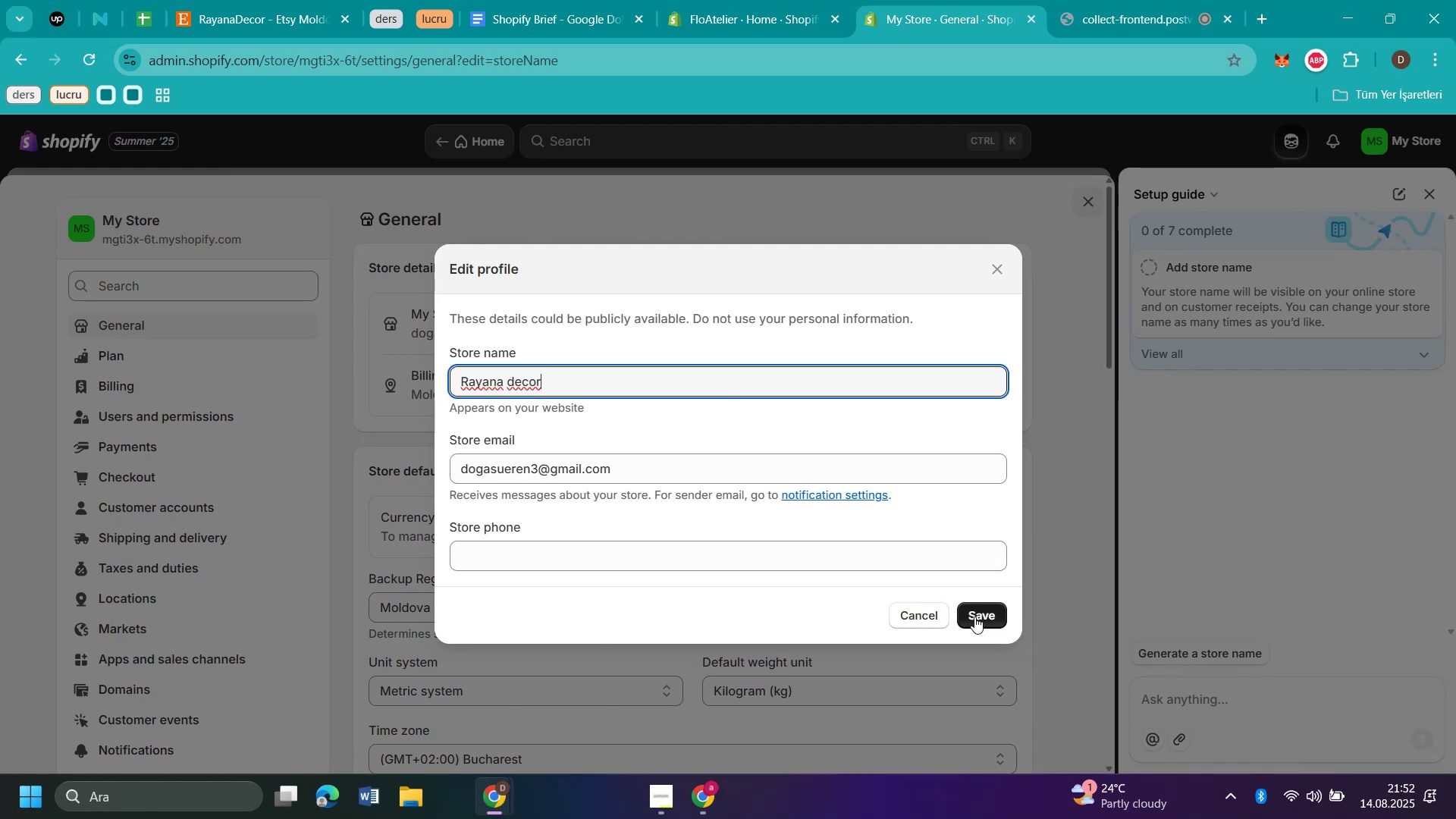 
left_click([974, 617])
 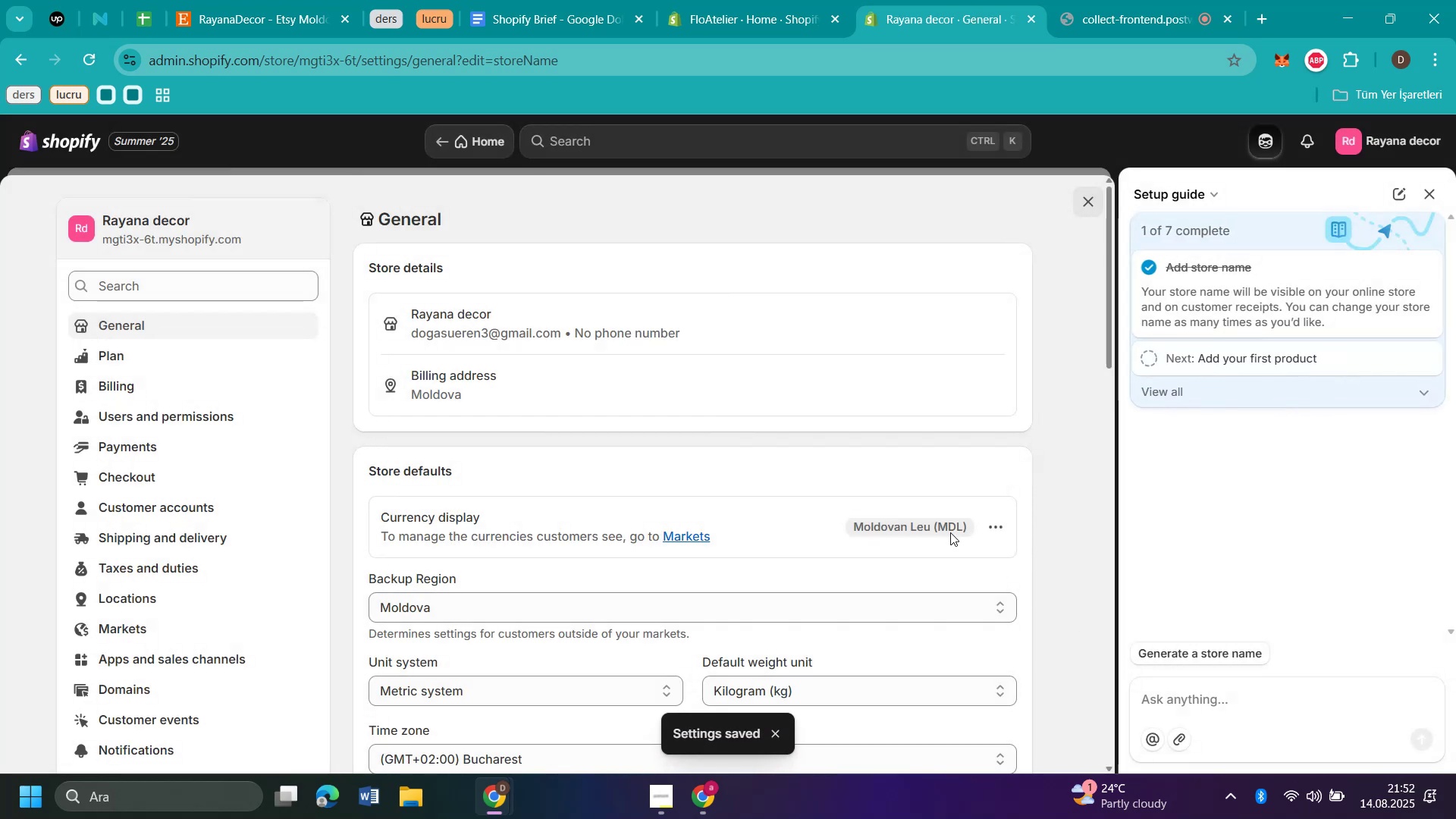 
left_click([994, 522])
 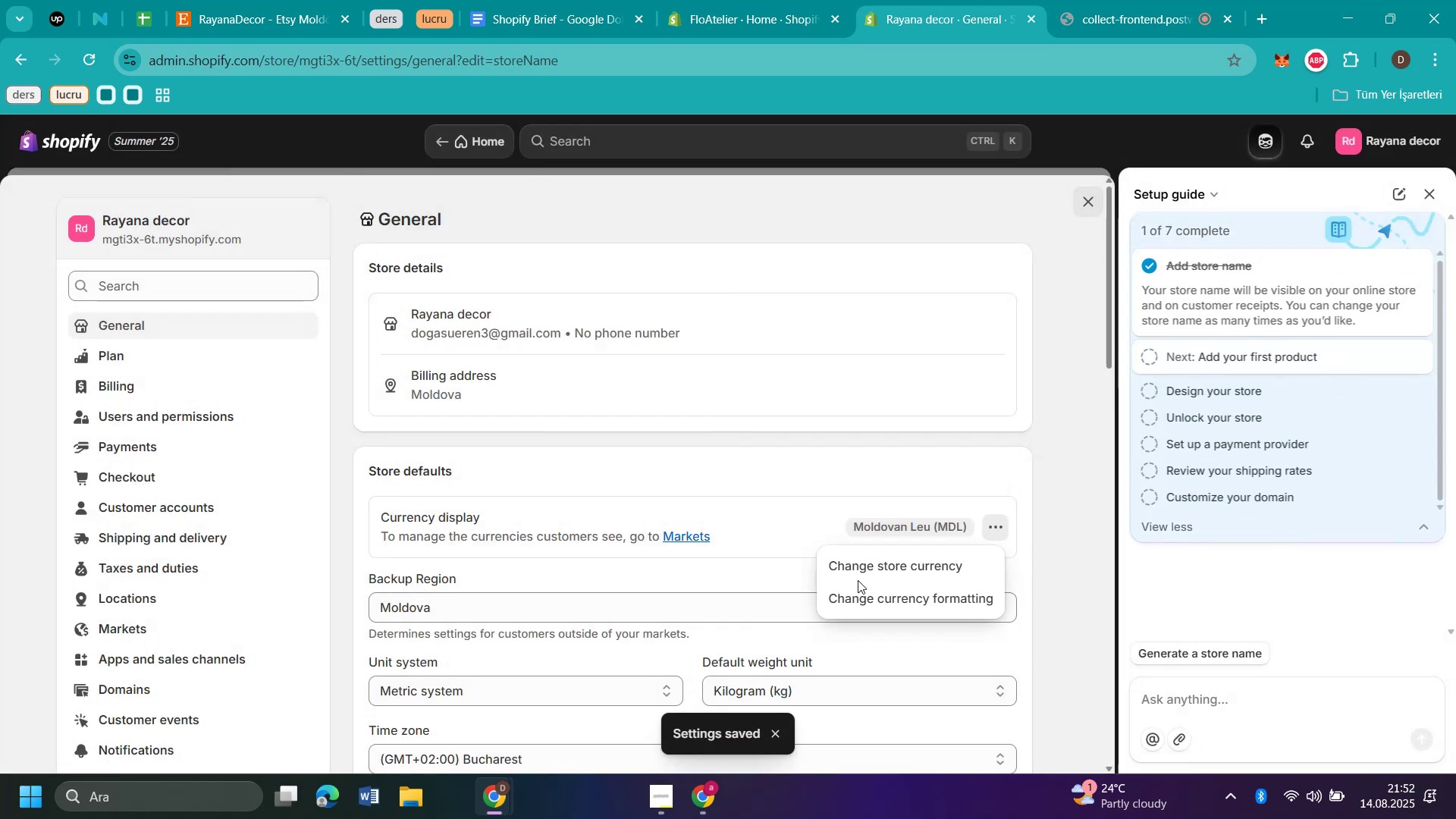 
left_click([860, 562])
 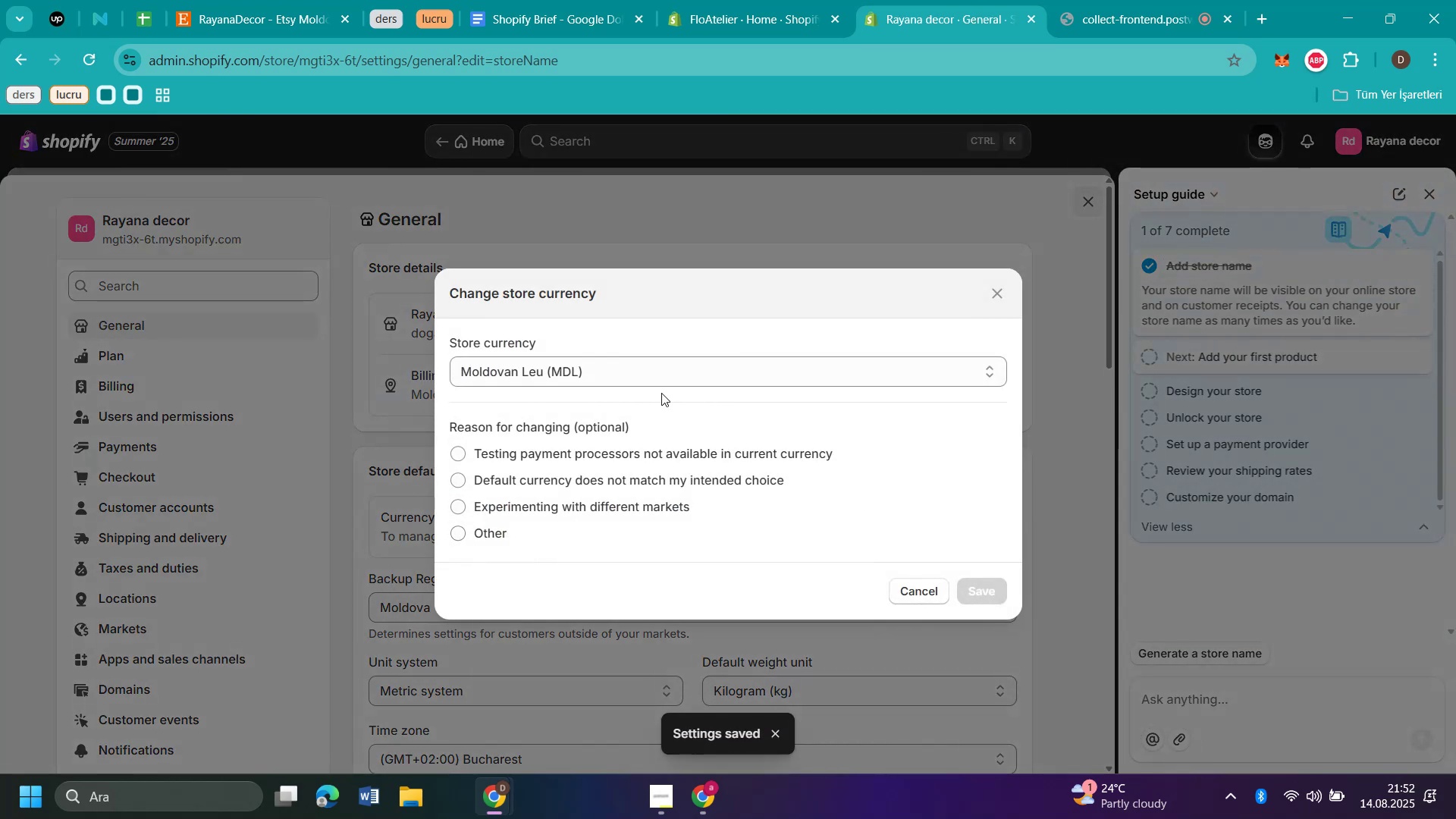 
left_click([625, 369])
 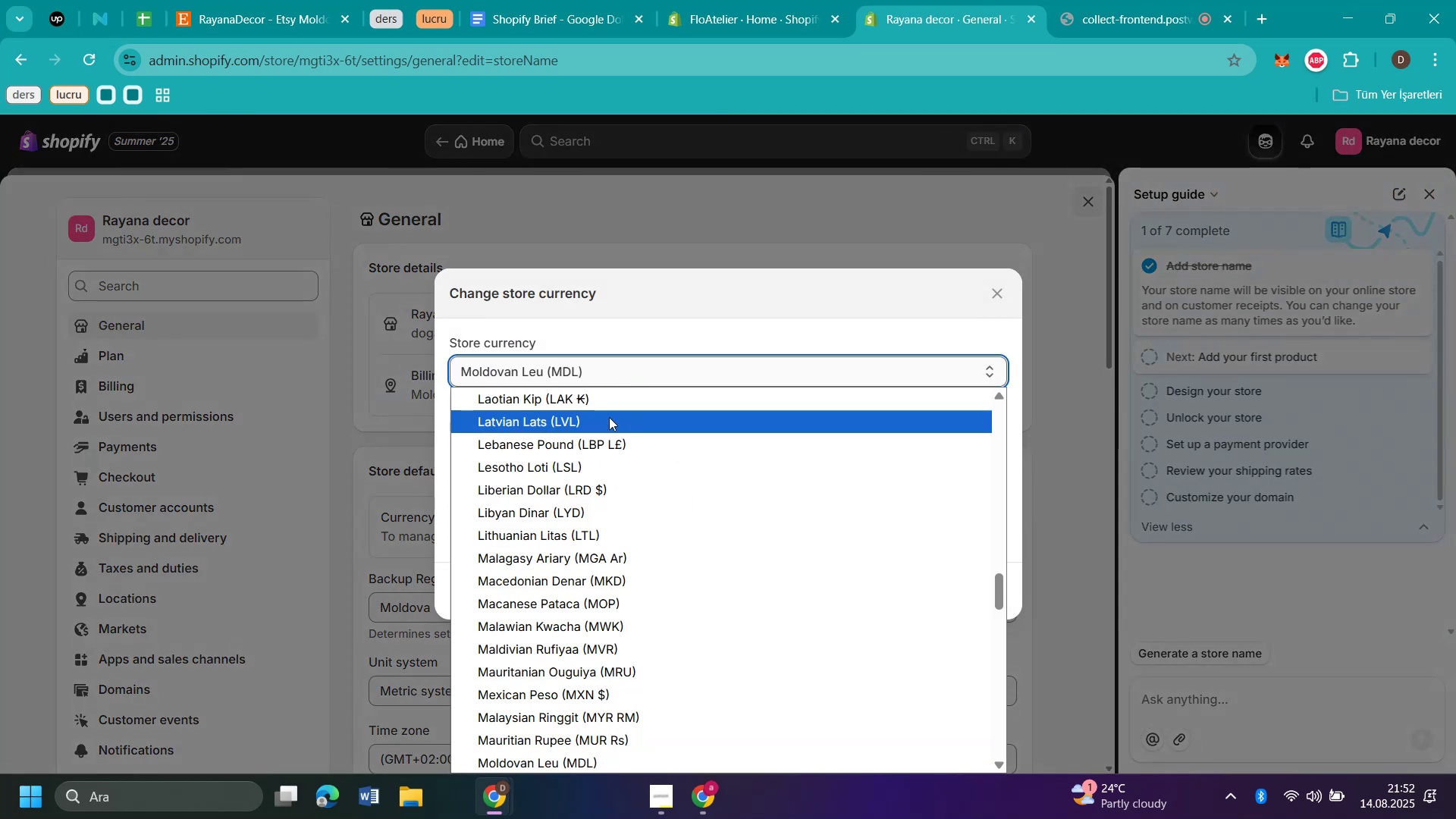 
scroll: coordinate [608, 419], scroll_direction: up, amount: 18.0
 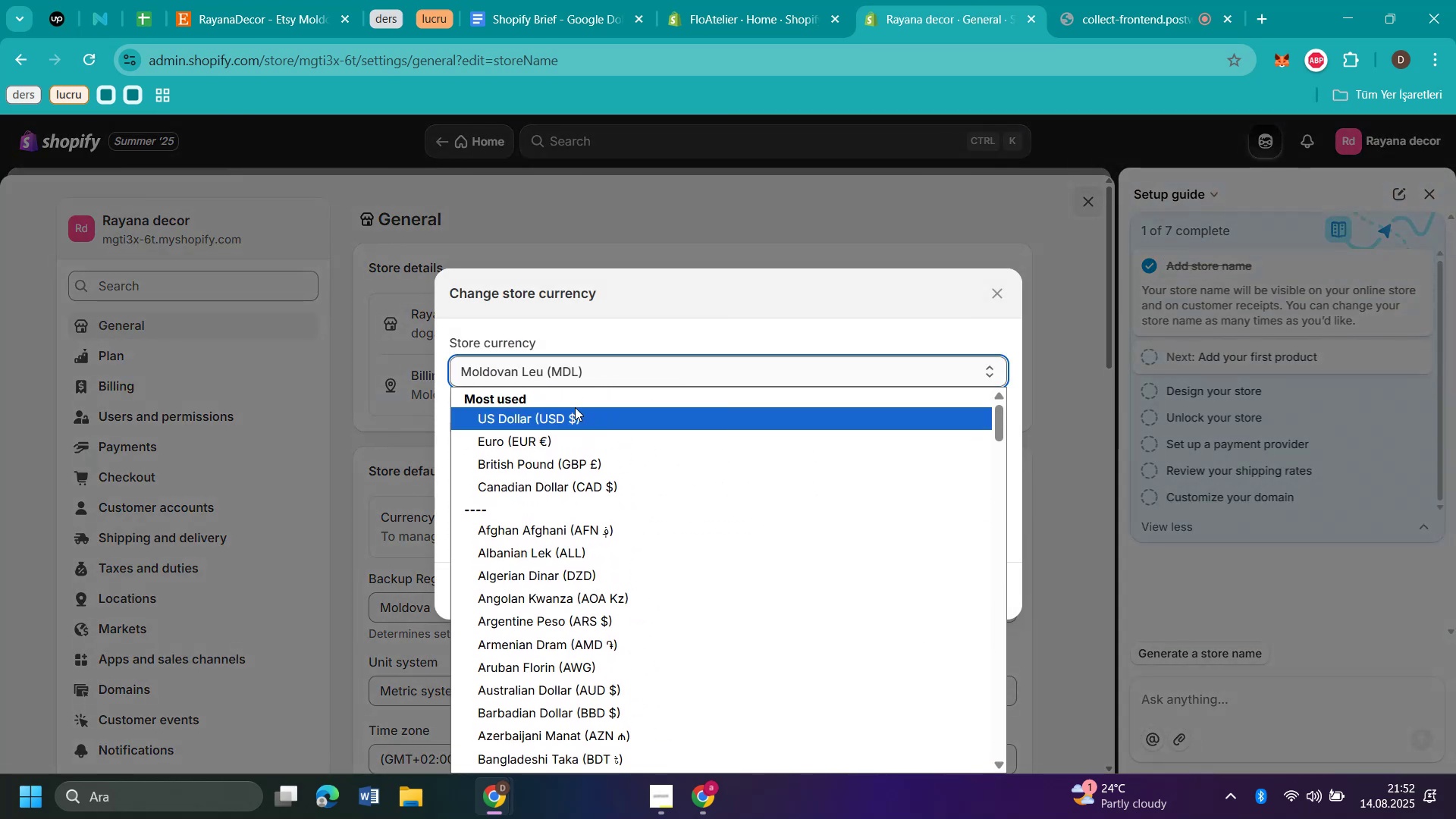 
left_click([575, 407])
 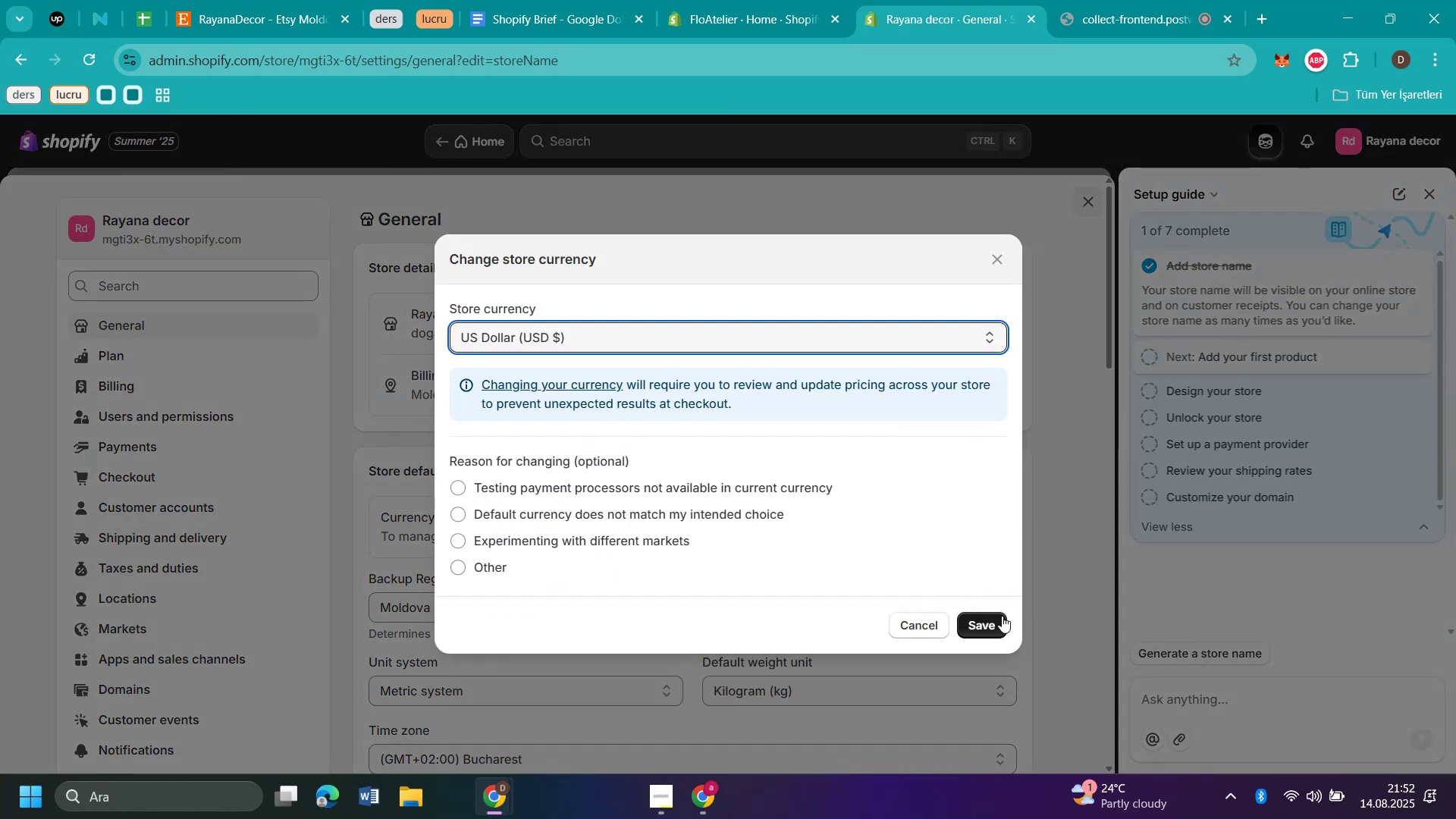 
left_click([990, 623])
 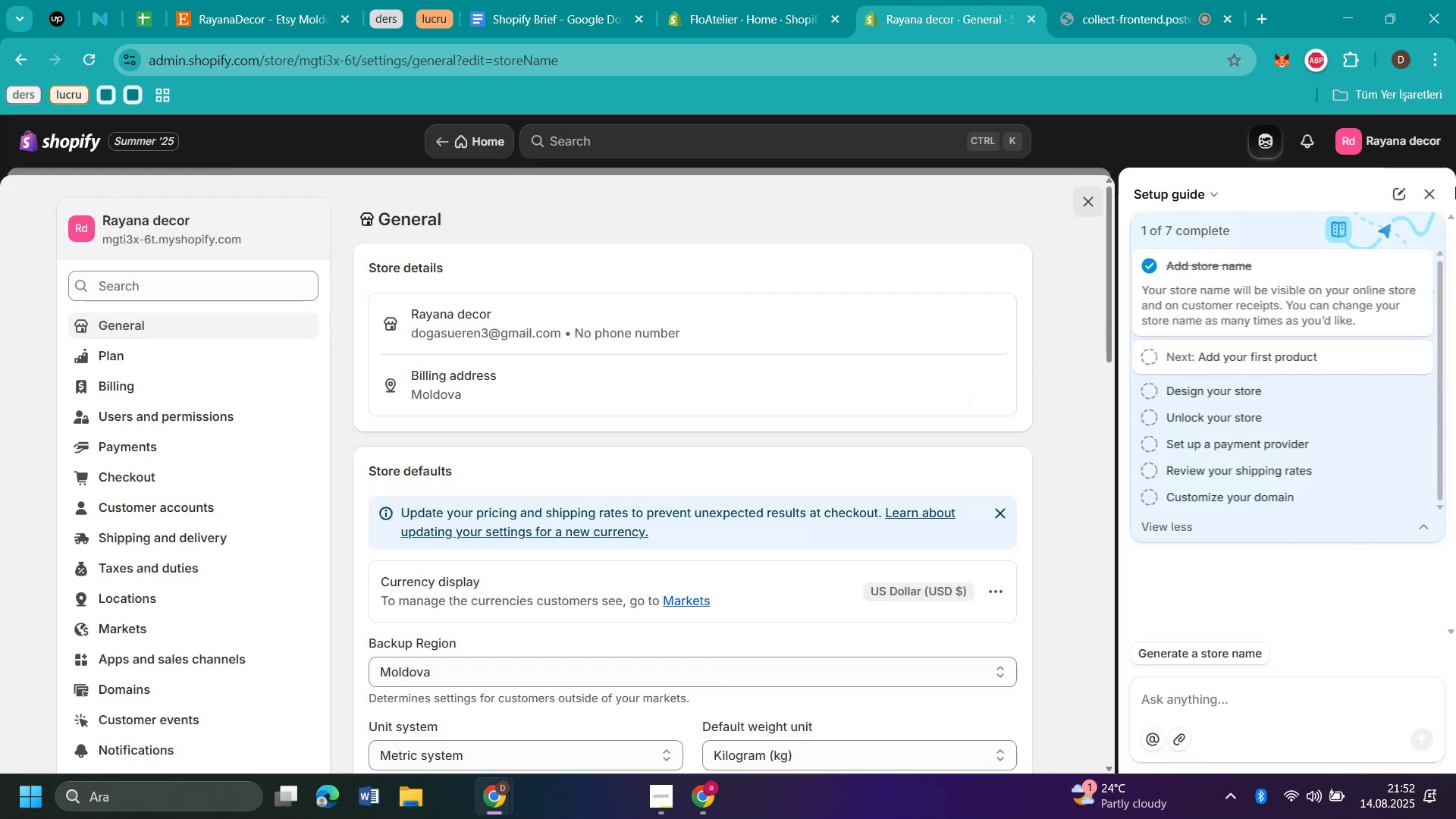 
left_click([1429, 186])
 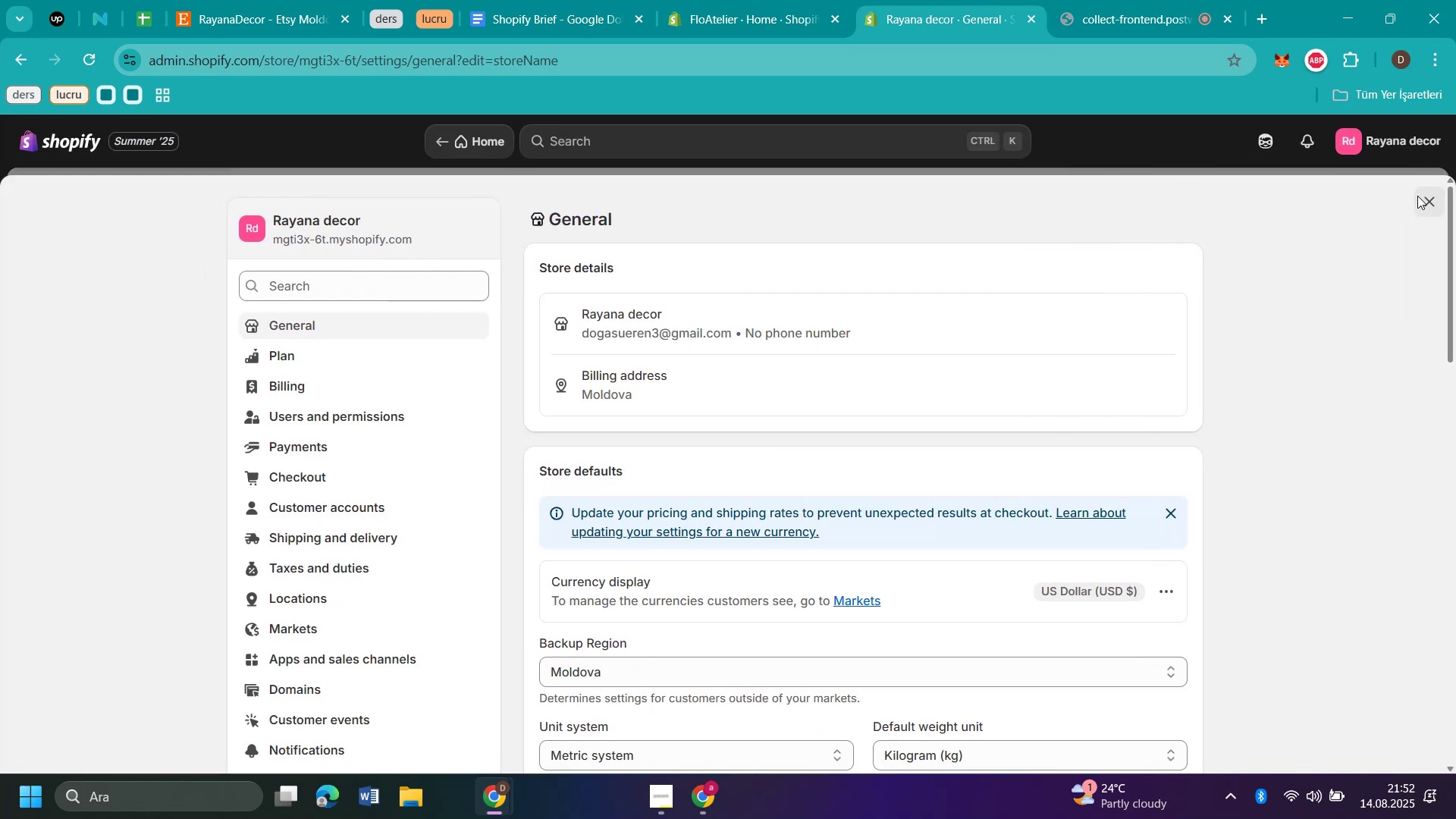 
left_click([1432, 197])
 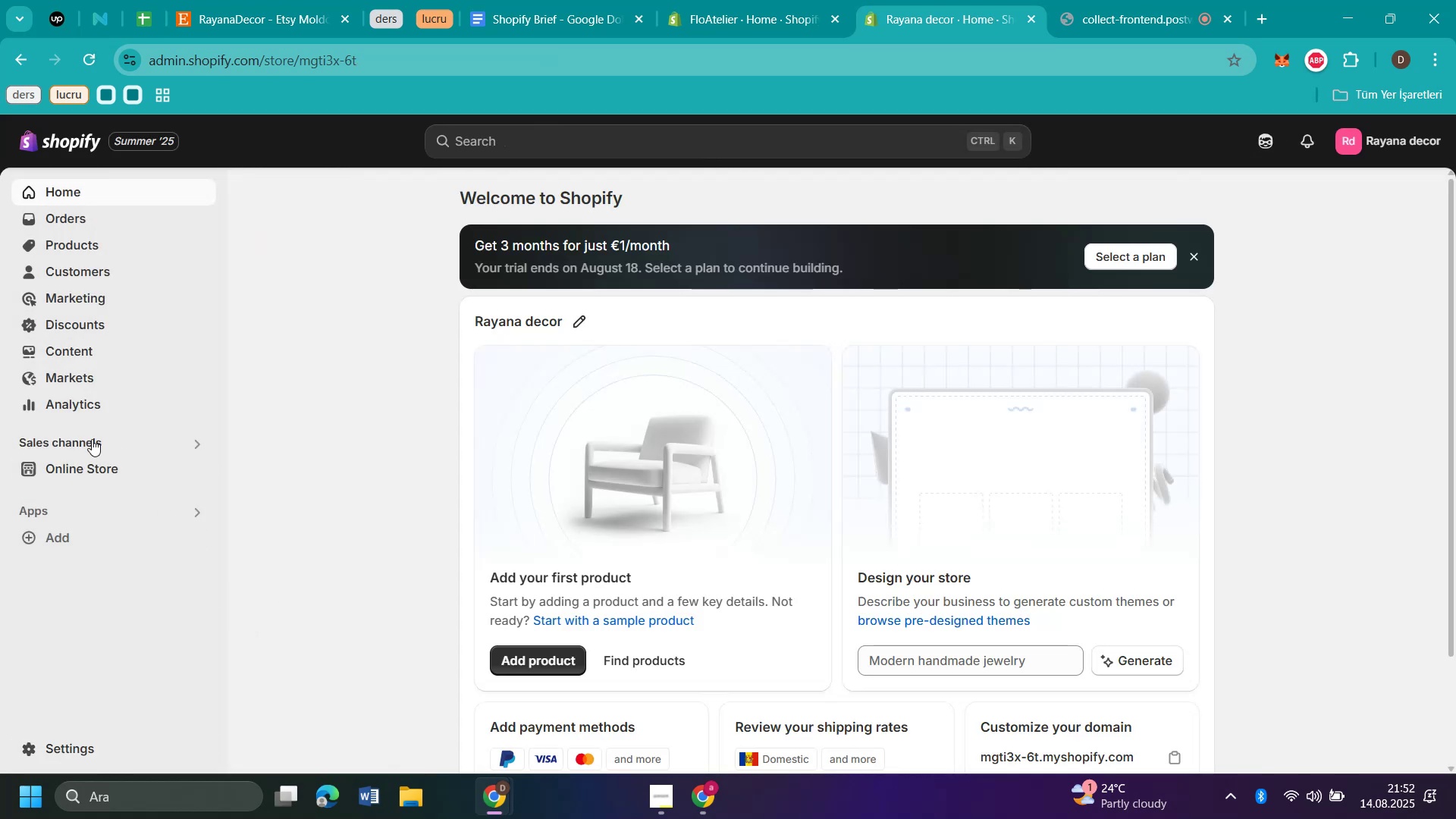 
left_click([79, 470])
 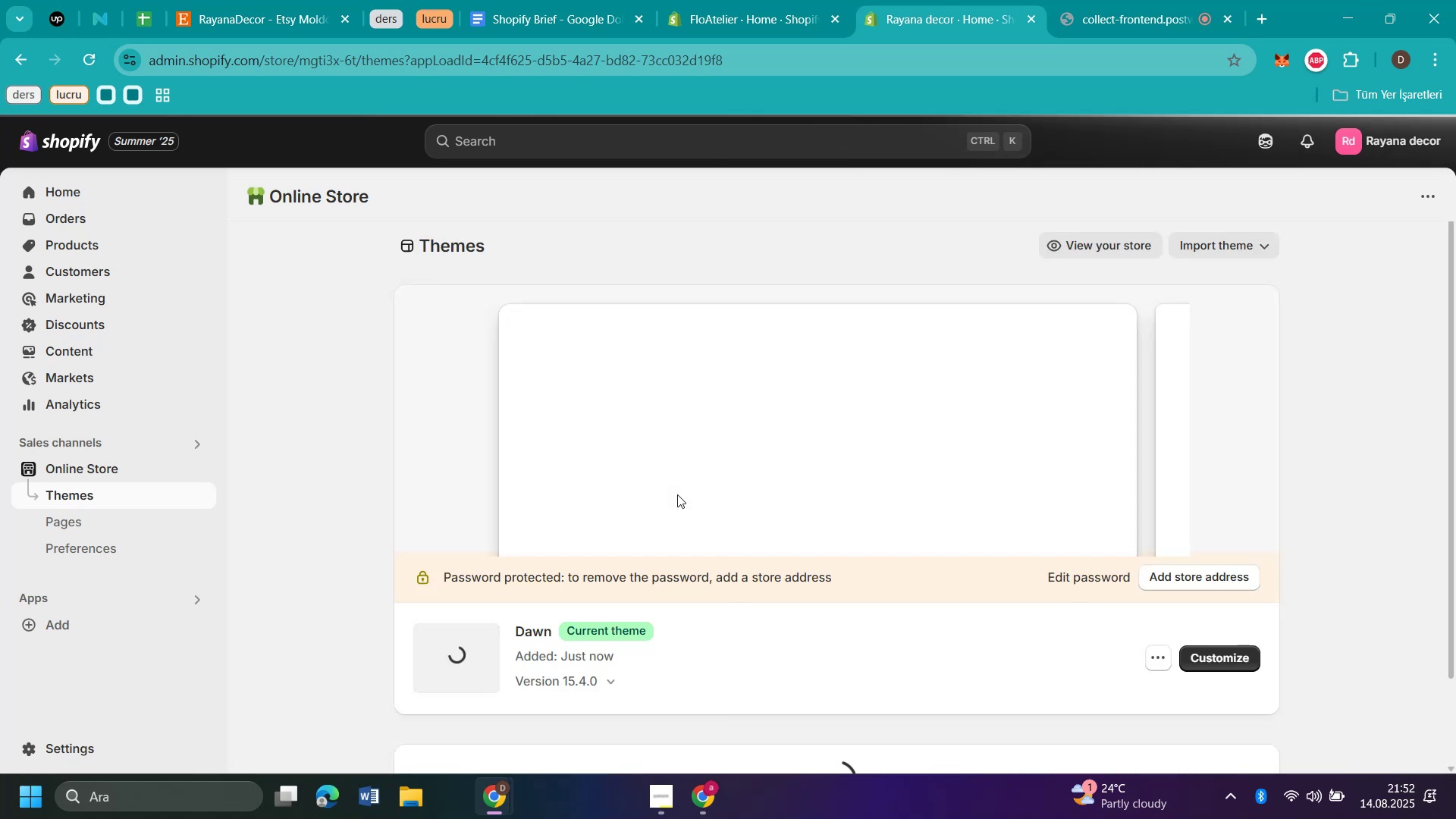 
wait(10.66)
 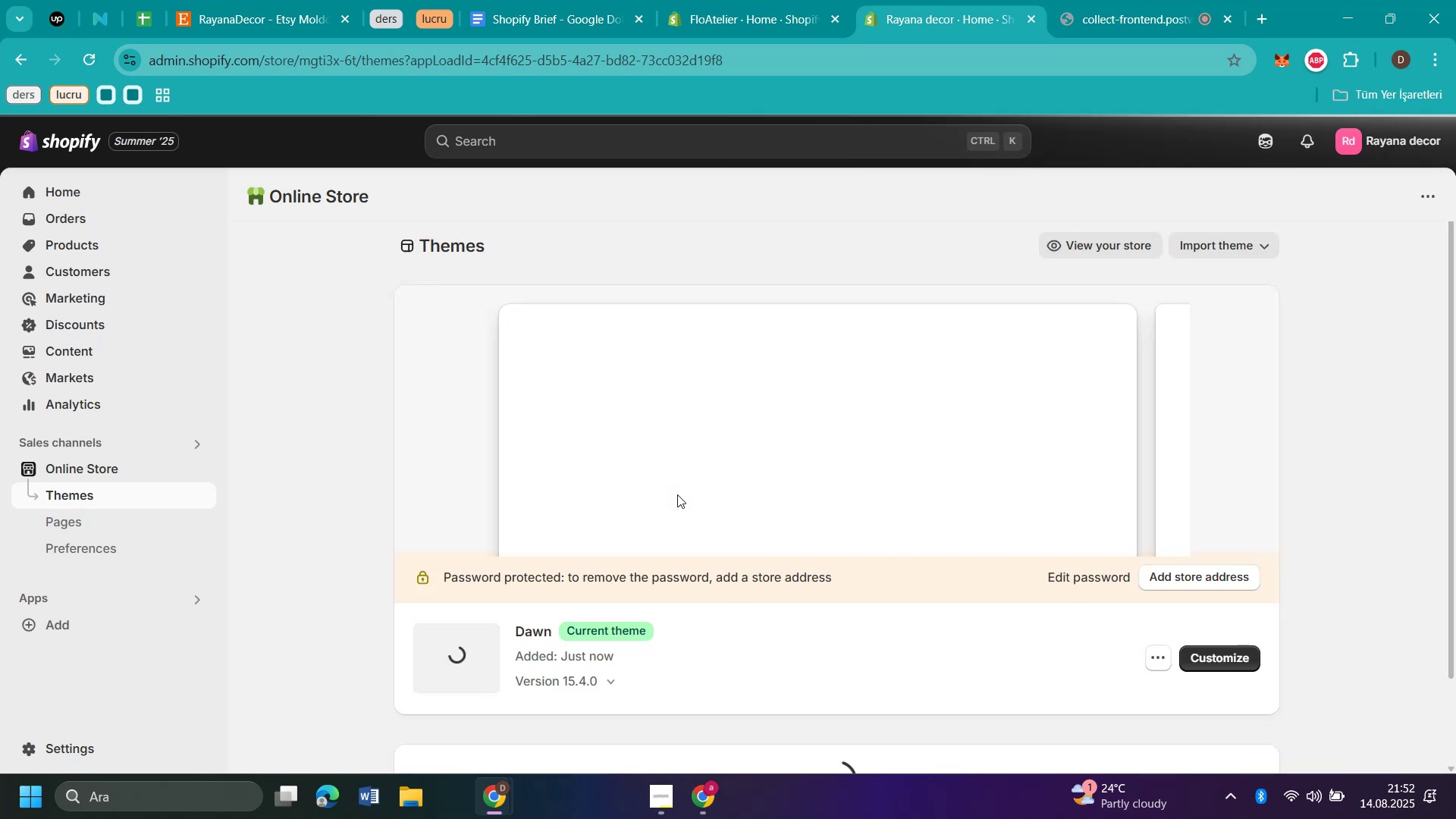 
left_click([288, 13])
 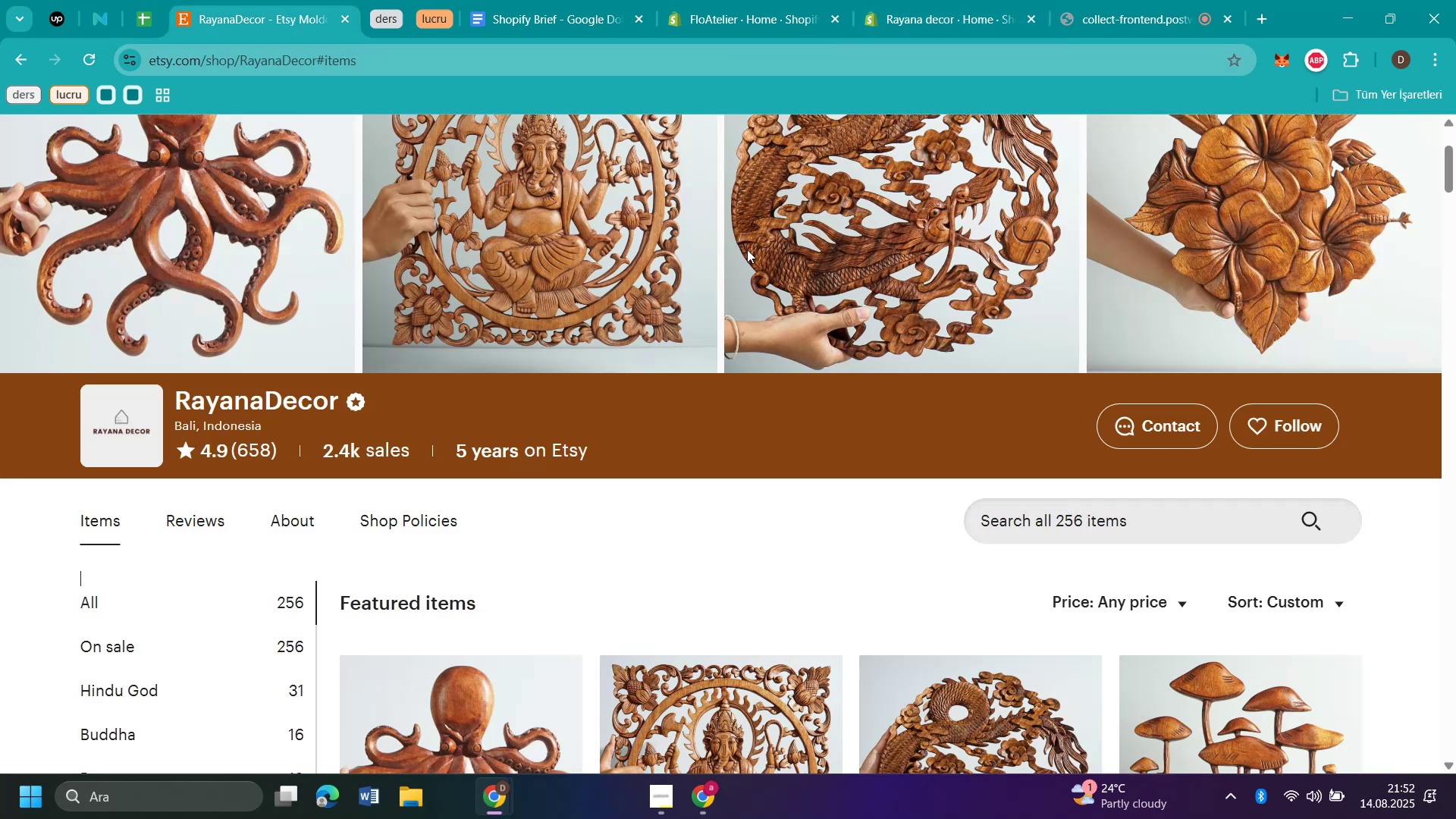 
scroll: coordinate [957, 410], scroll_direction: down, amount: 1.0
 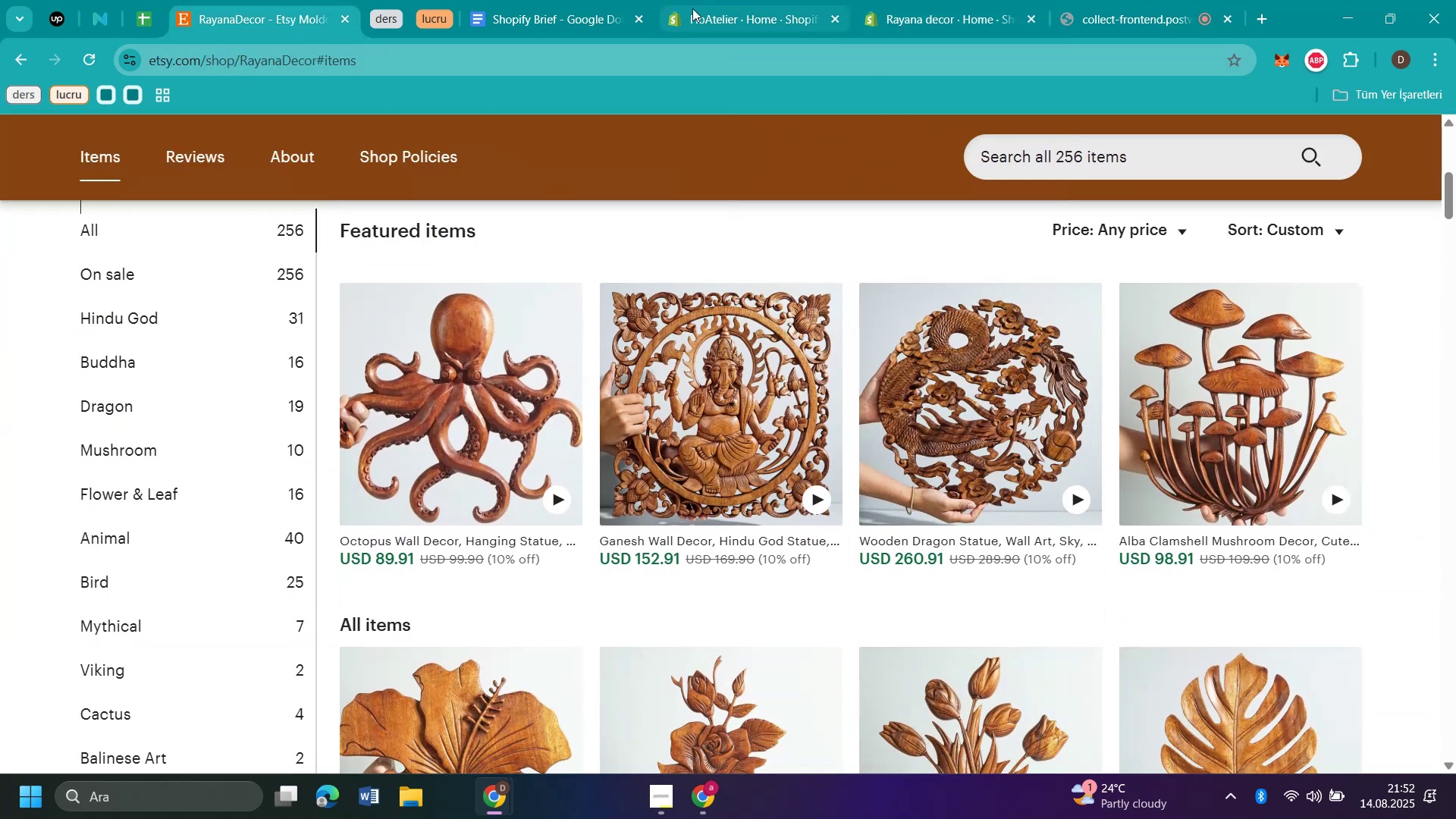 
left_click([745, 28])
 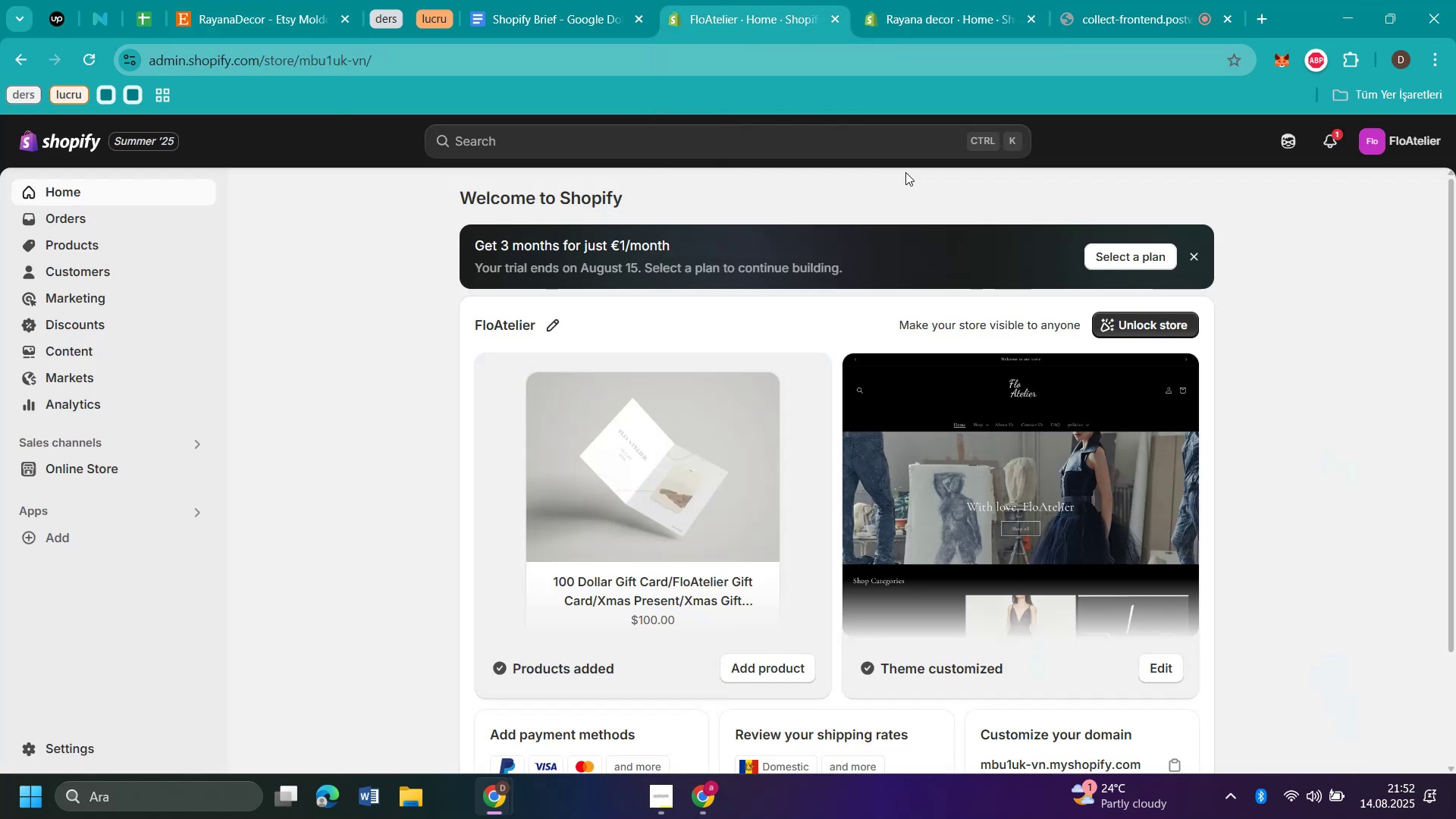 
scroll: coordinate [1332, 422], scroll_direction: up, amount: 3.0
 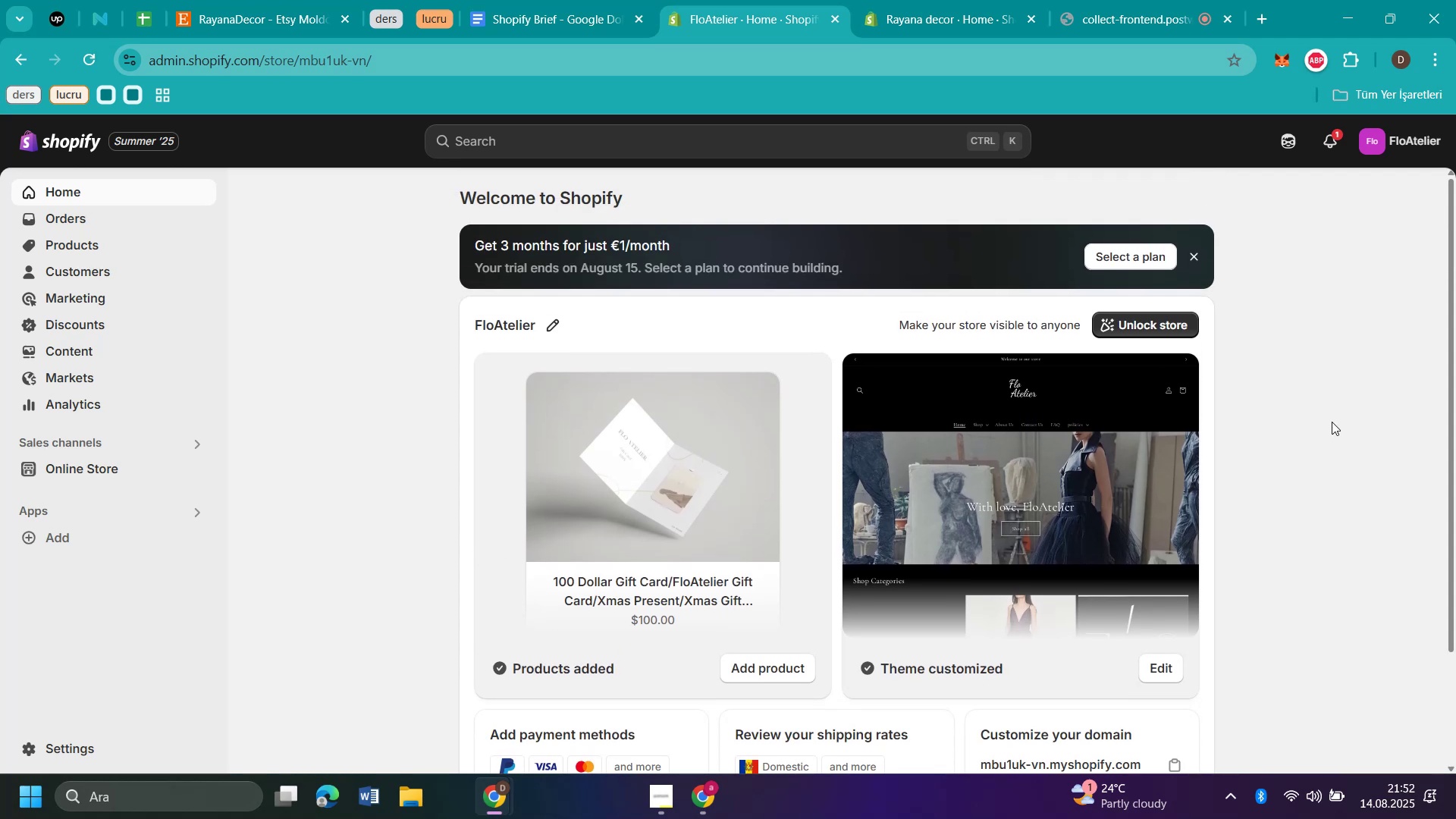 
scroll: coordinate [1046, 165], scroll_direction: down, amount: 3.0
 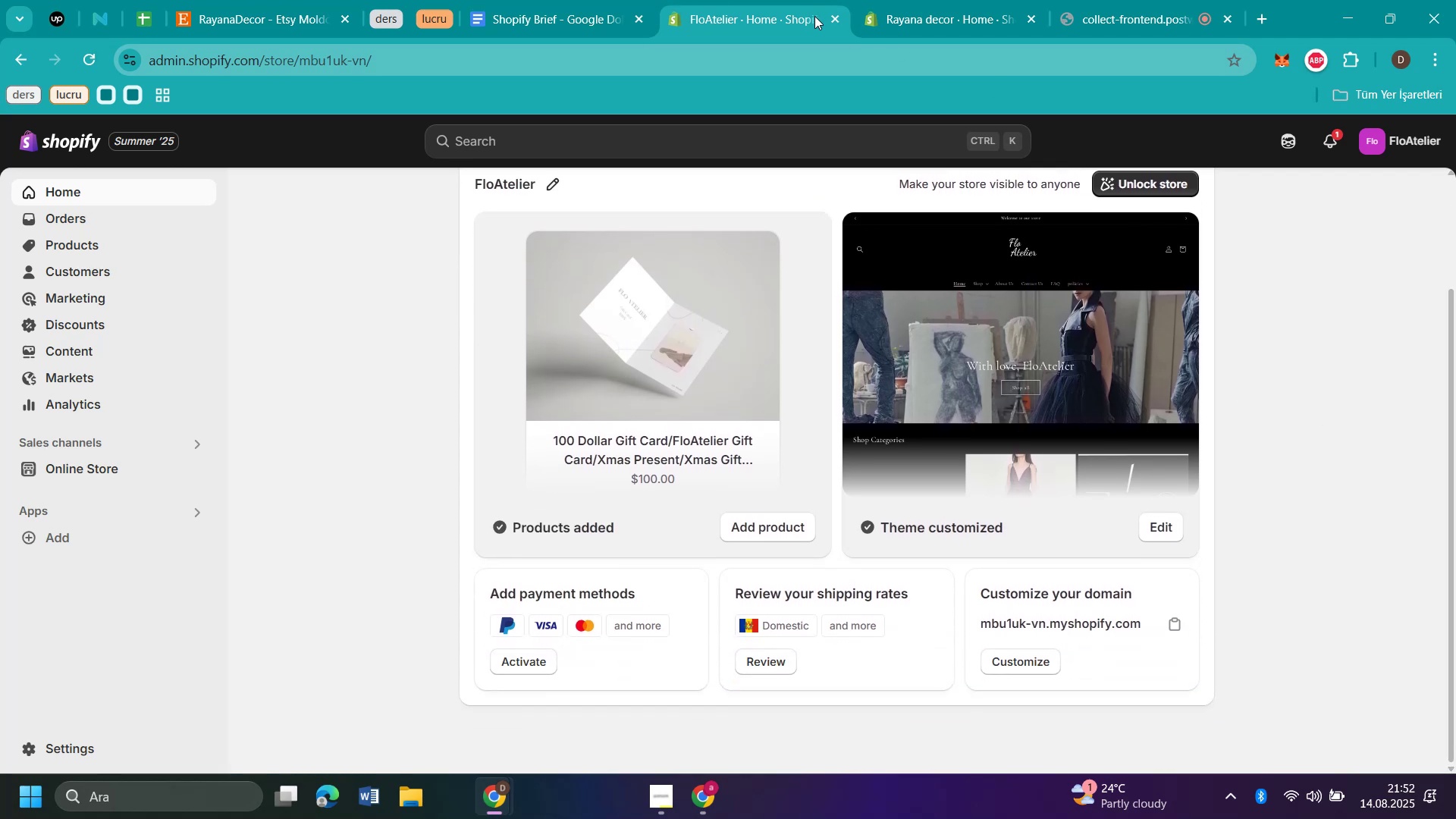 
left_click([833, 26])
 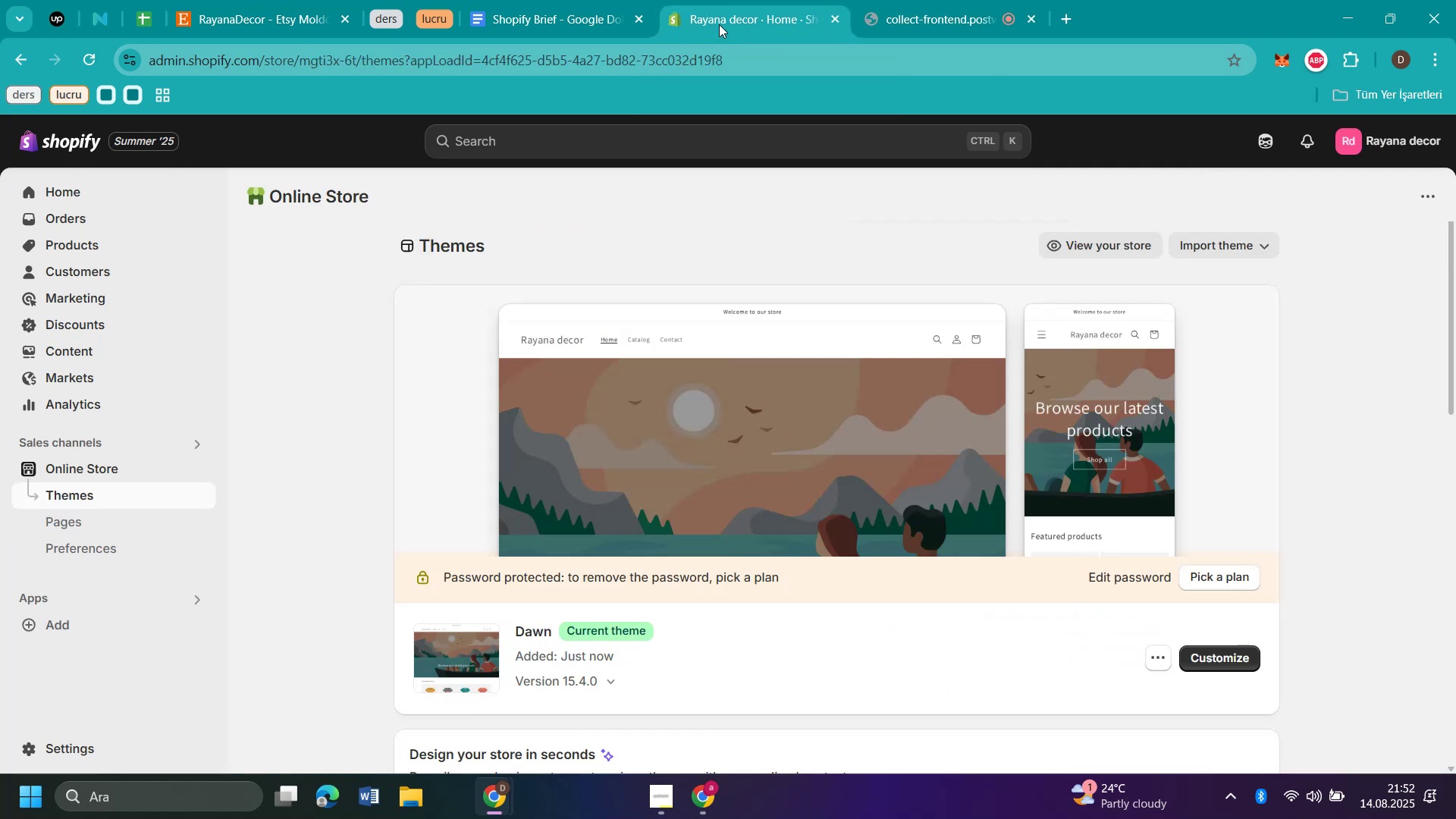 
scroll: coordinate [1219, 598], scroll_direction: down, amount: 9.0
 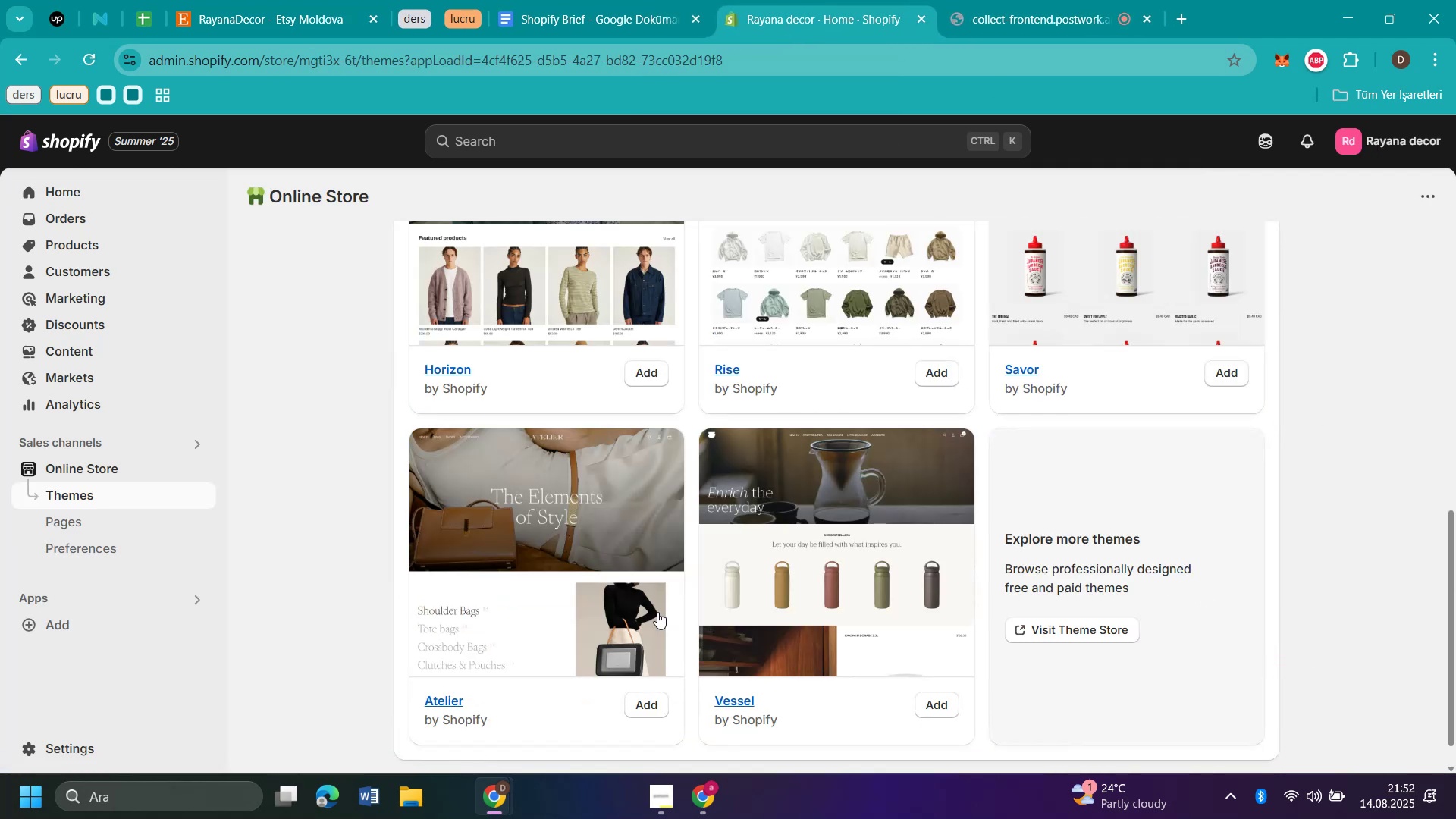 
scroll: coordinate [1065, 434], scroll_direction: up, amount: 2.0
 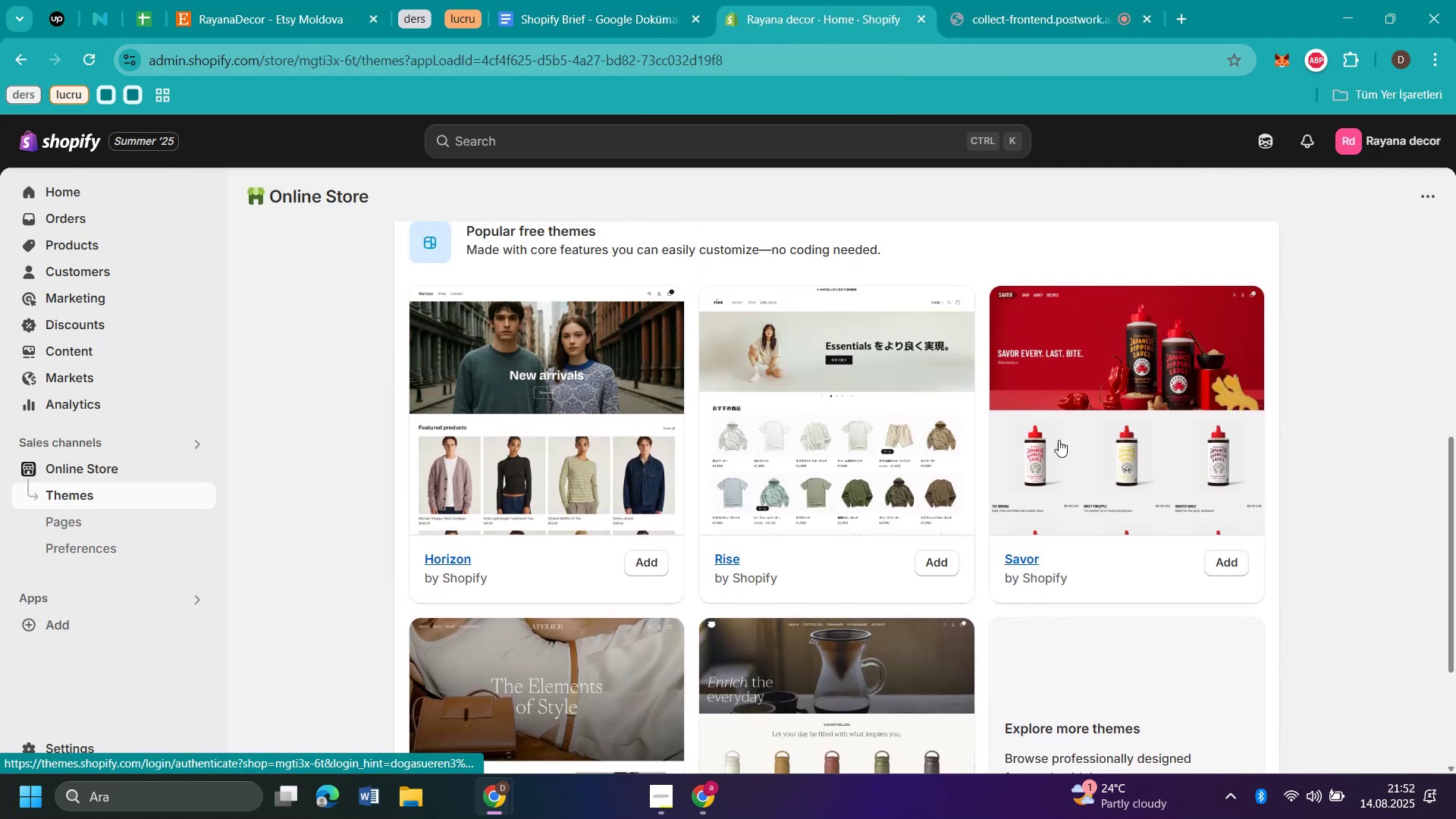 
scroll: coordinate [1269, 439], scroll_direction: down, amount: 5.0
 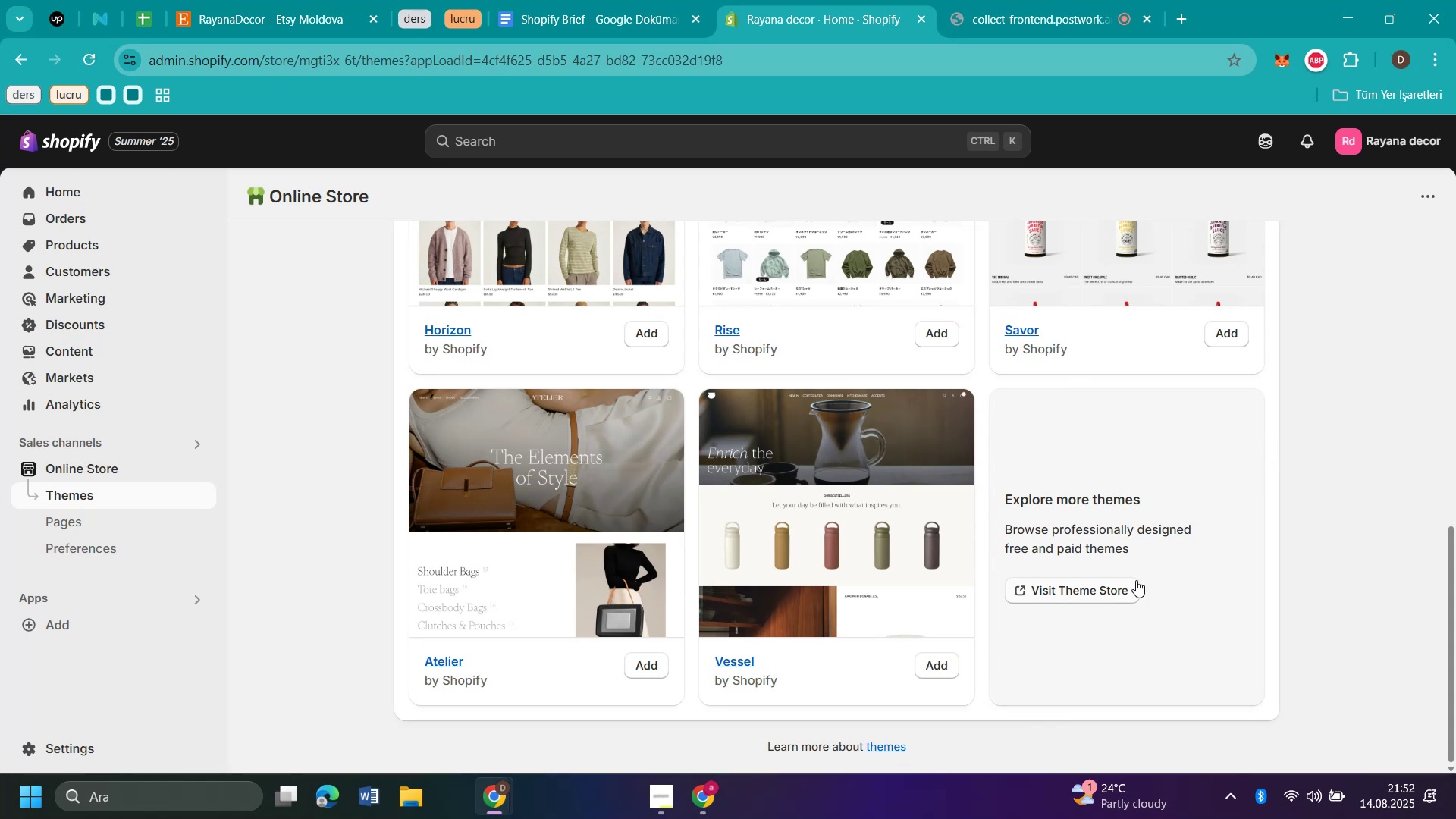 
left_click([1109, 588])
 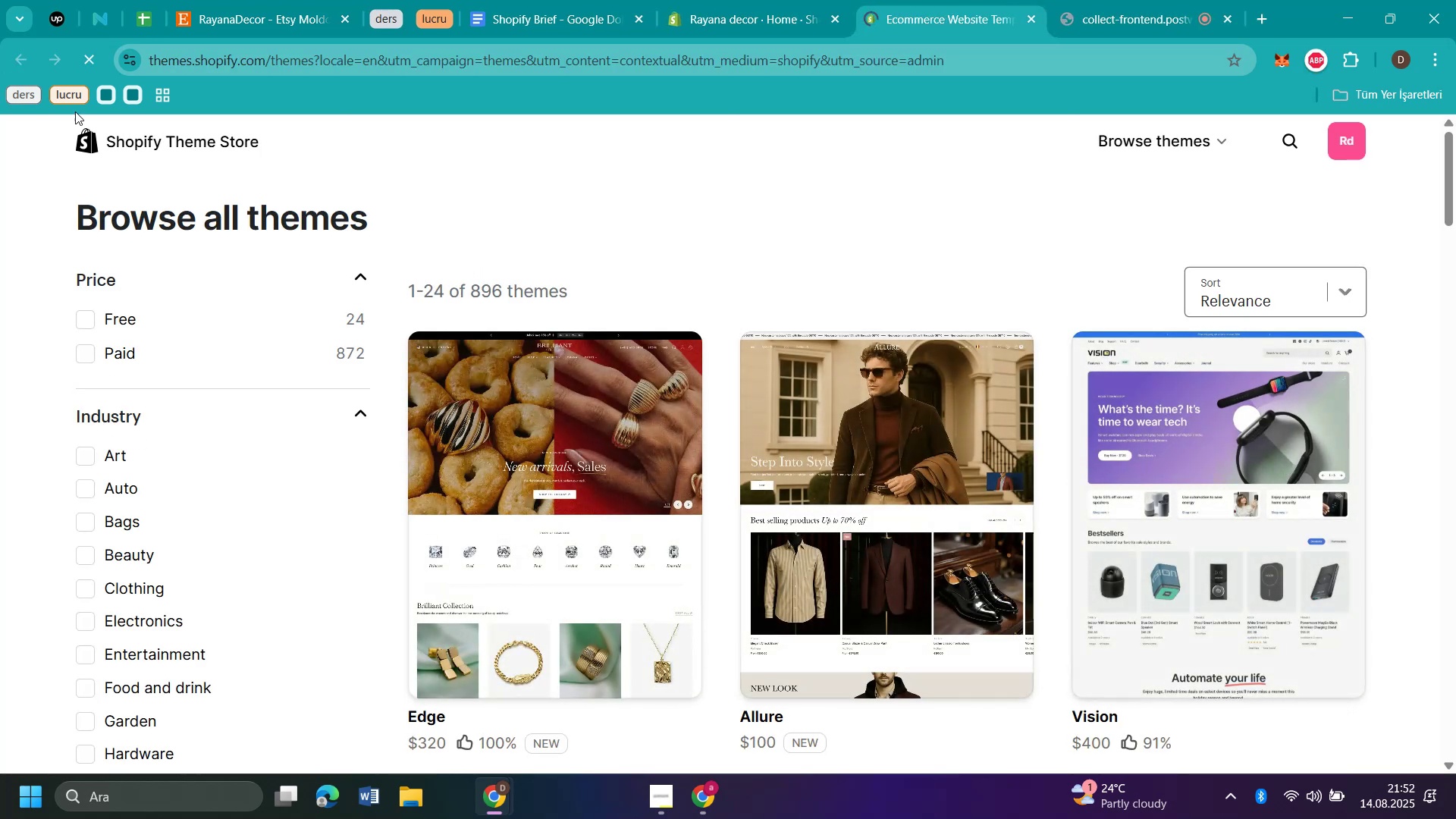 
left_click([75, 314])
 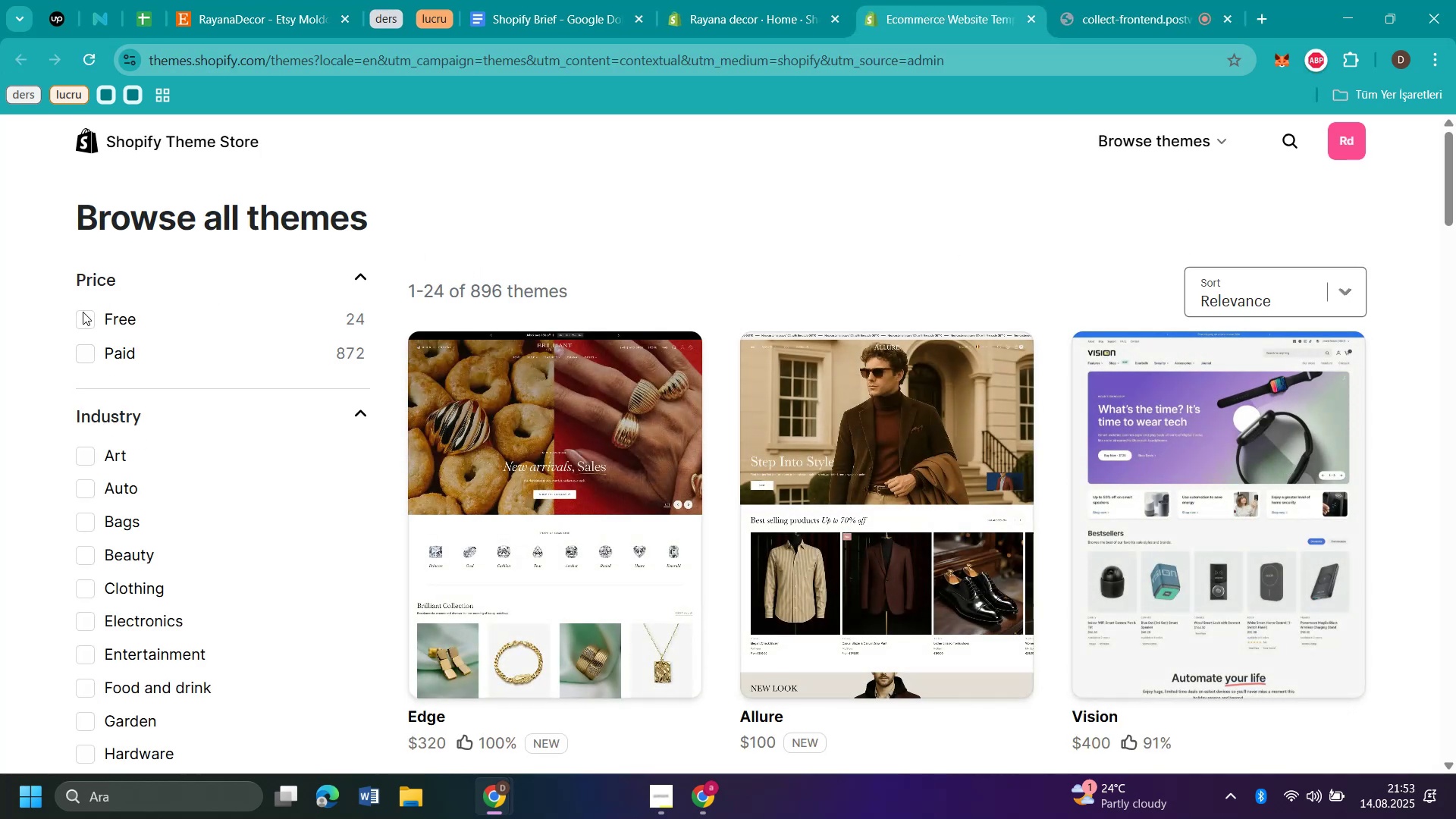 
left_click([84, 320])
 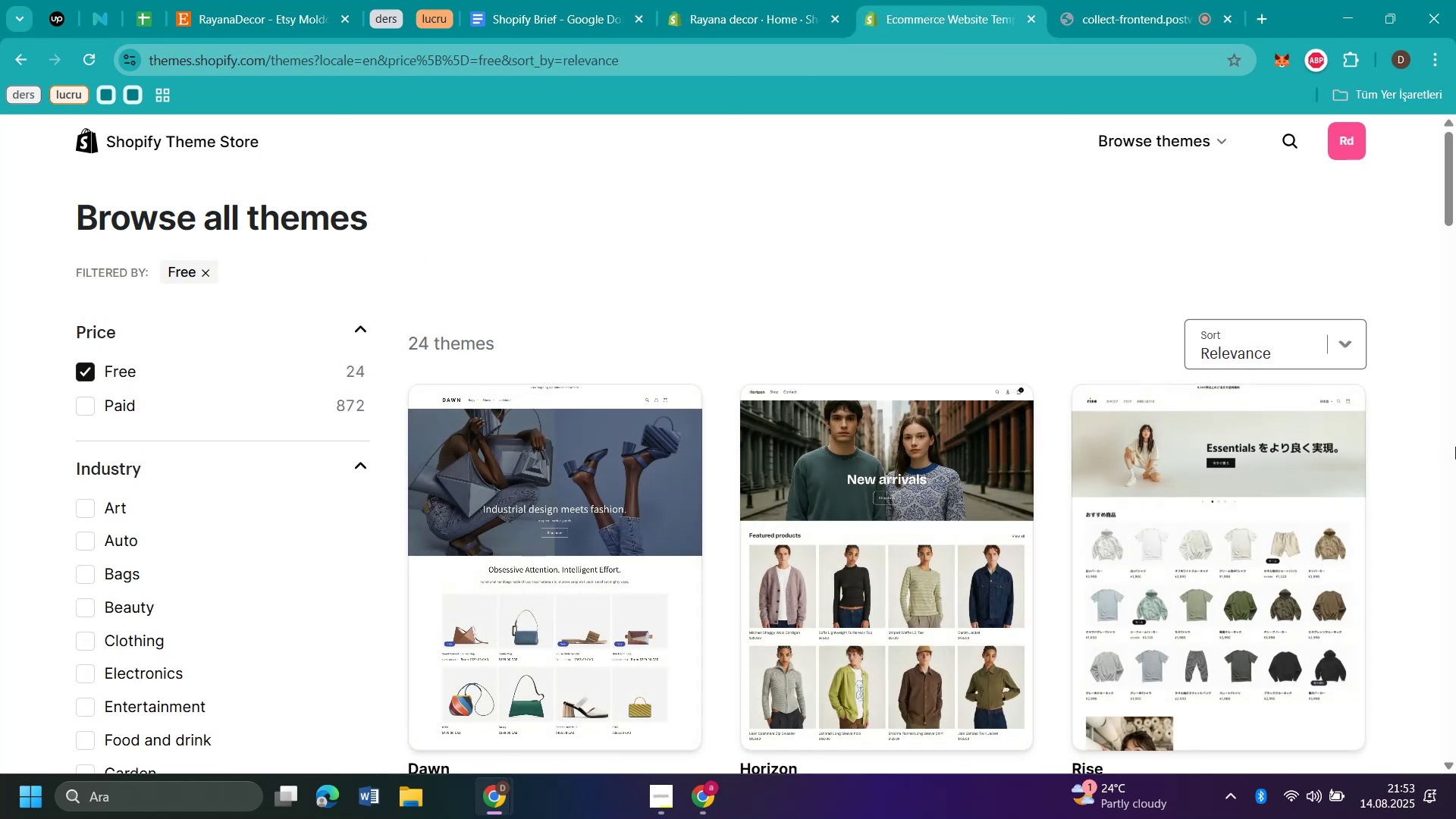 
scroll: coordinate [1455, 520], scroll_direction: down, amount: 12.0
 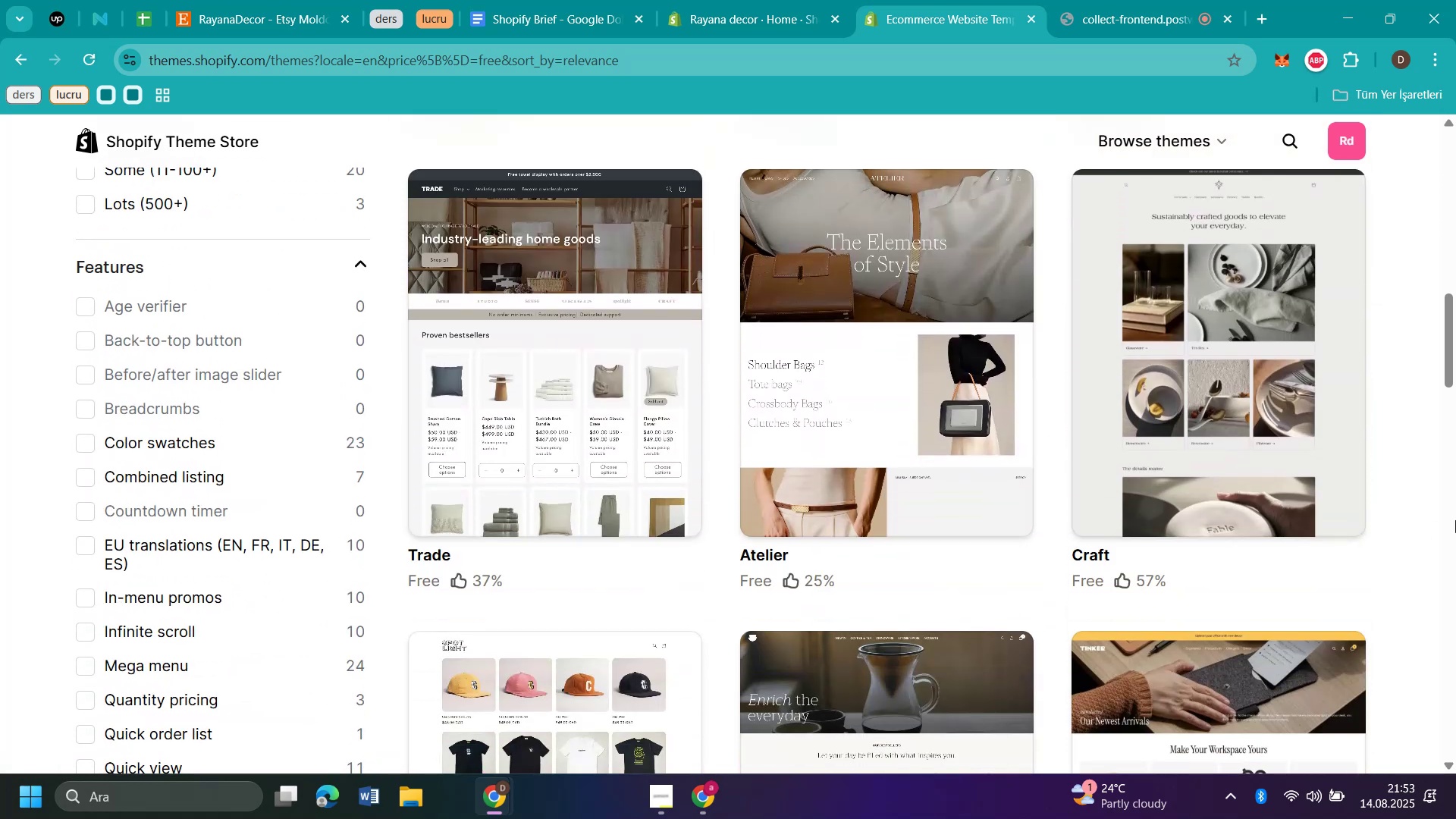 
mouse_move([591, 303])
 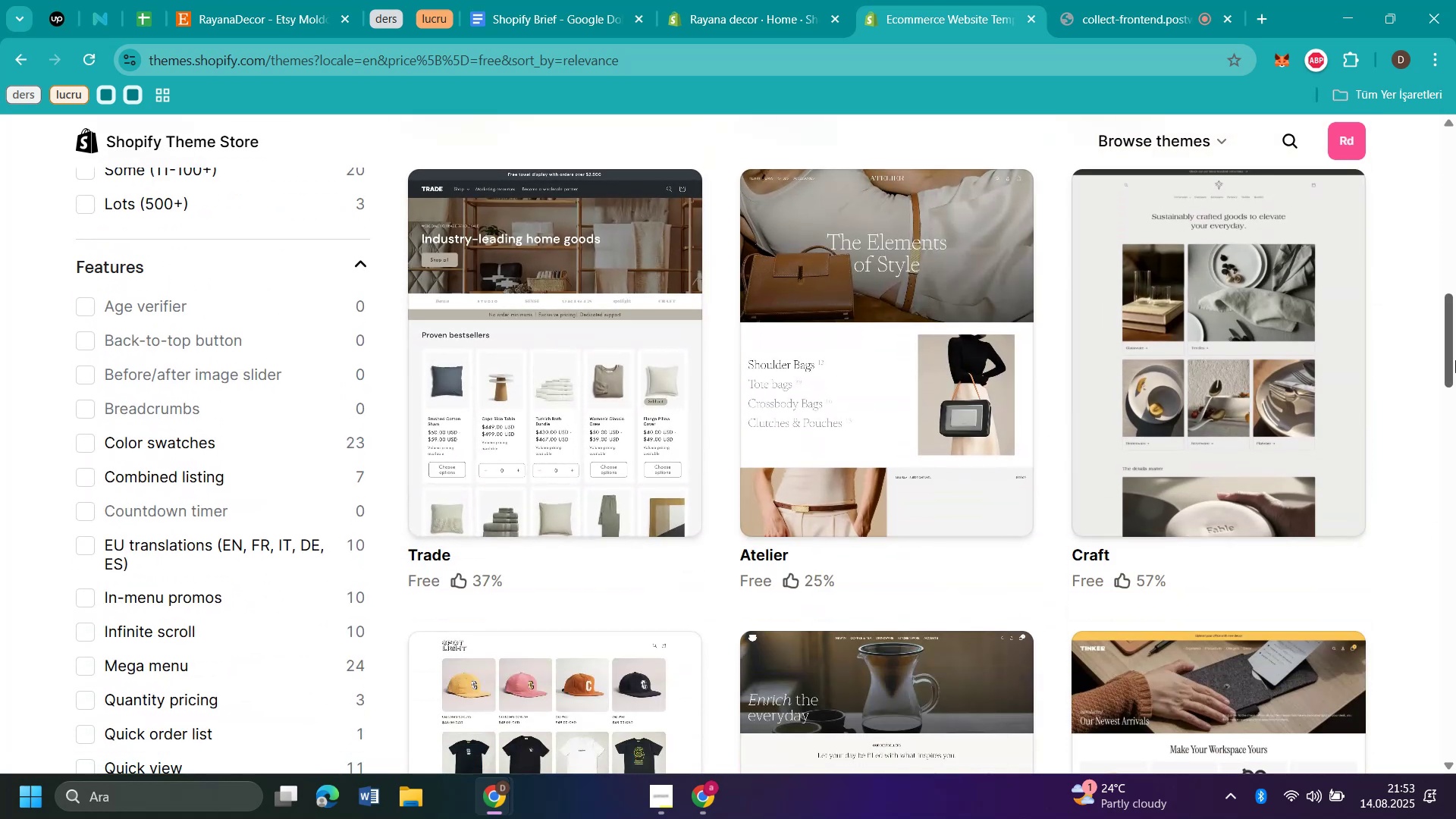 
scroll: coordinate [1454, 430], scroll_direction: down, amount: 17.0
 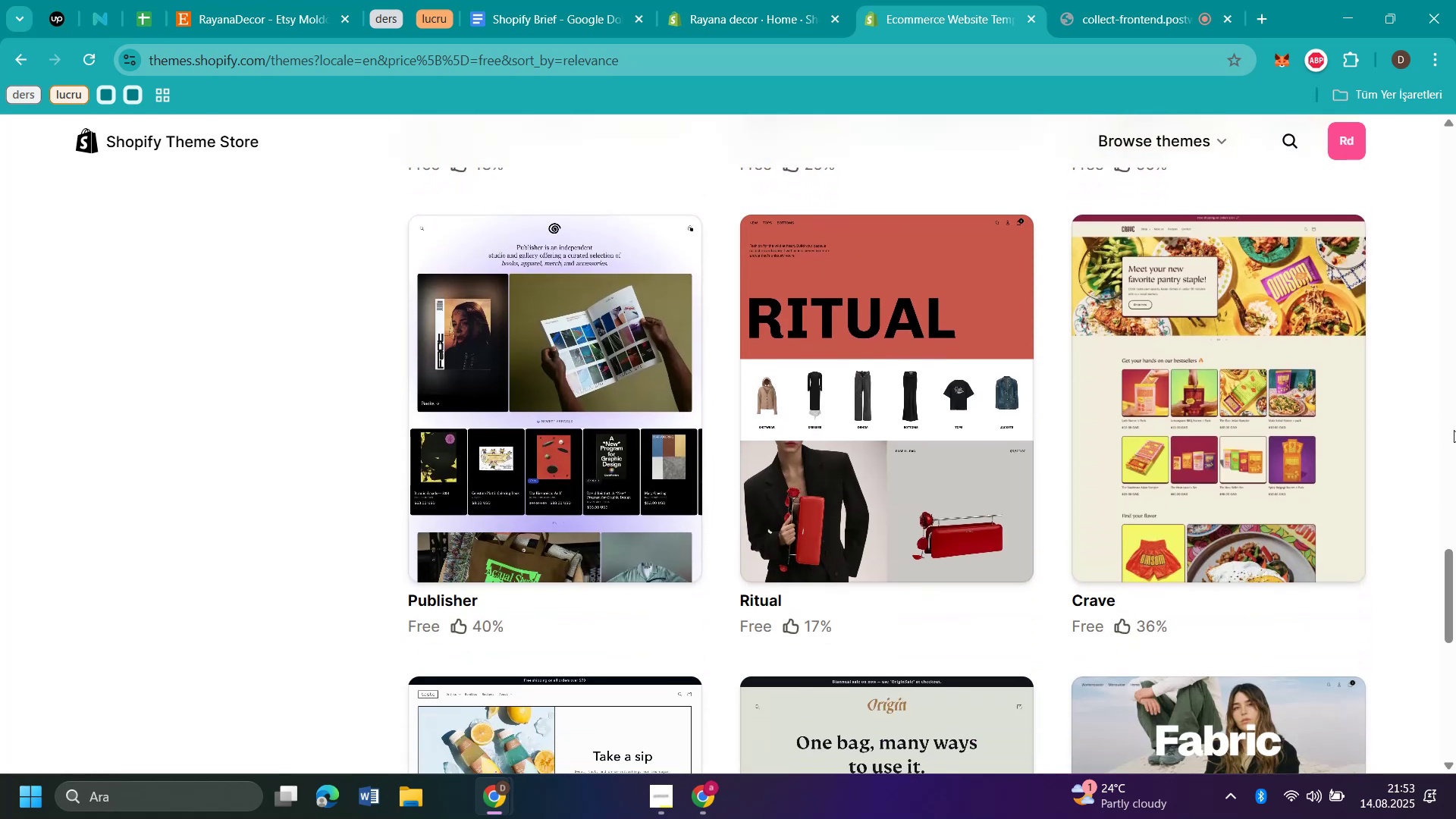 
scroll: coordinate [1454, 430], scroll_direction: down, amount: 3.0
 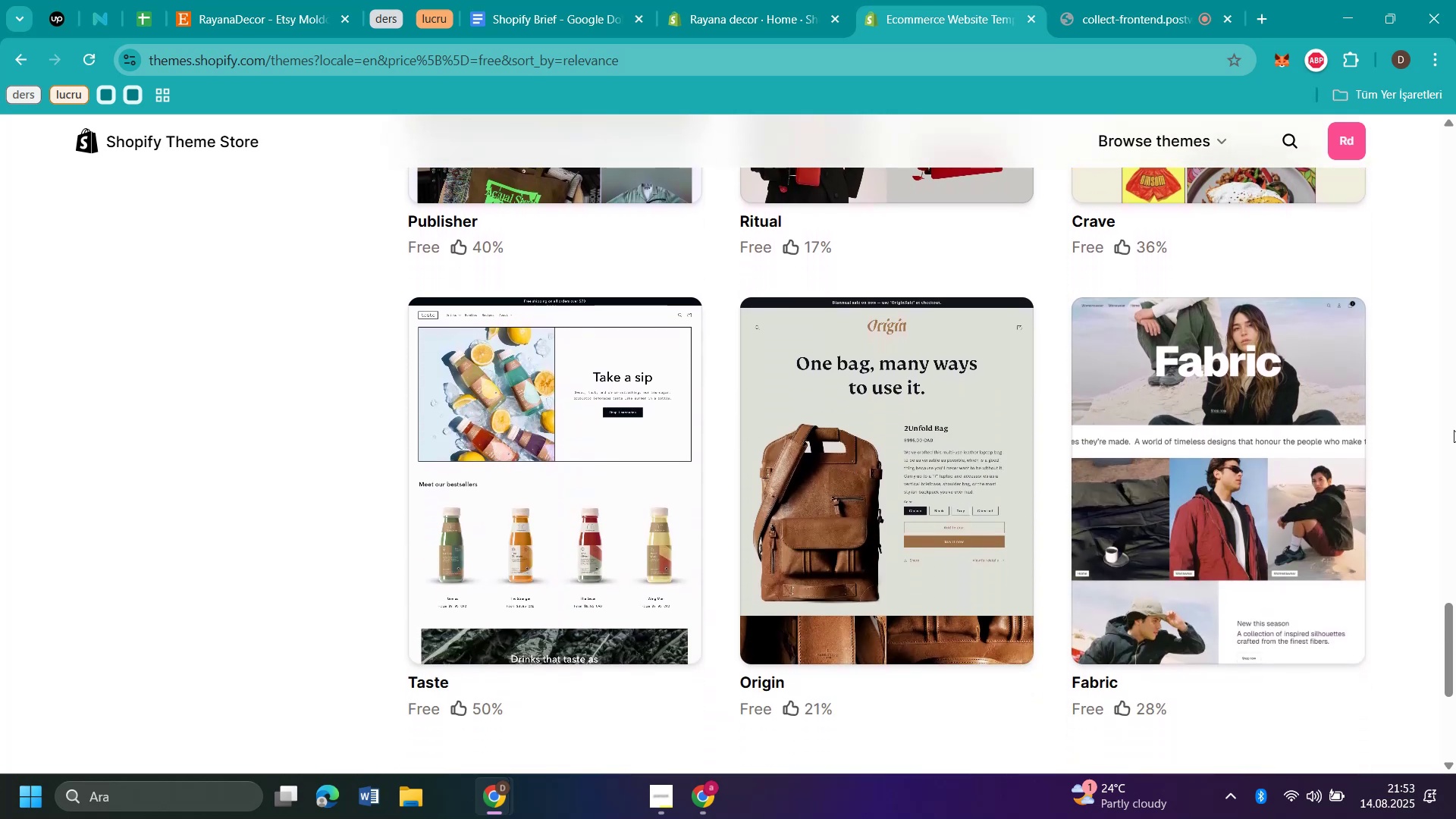 
mouse_move([473, 344])
 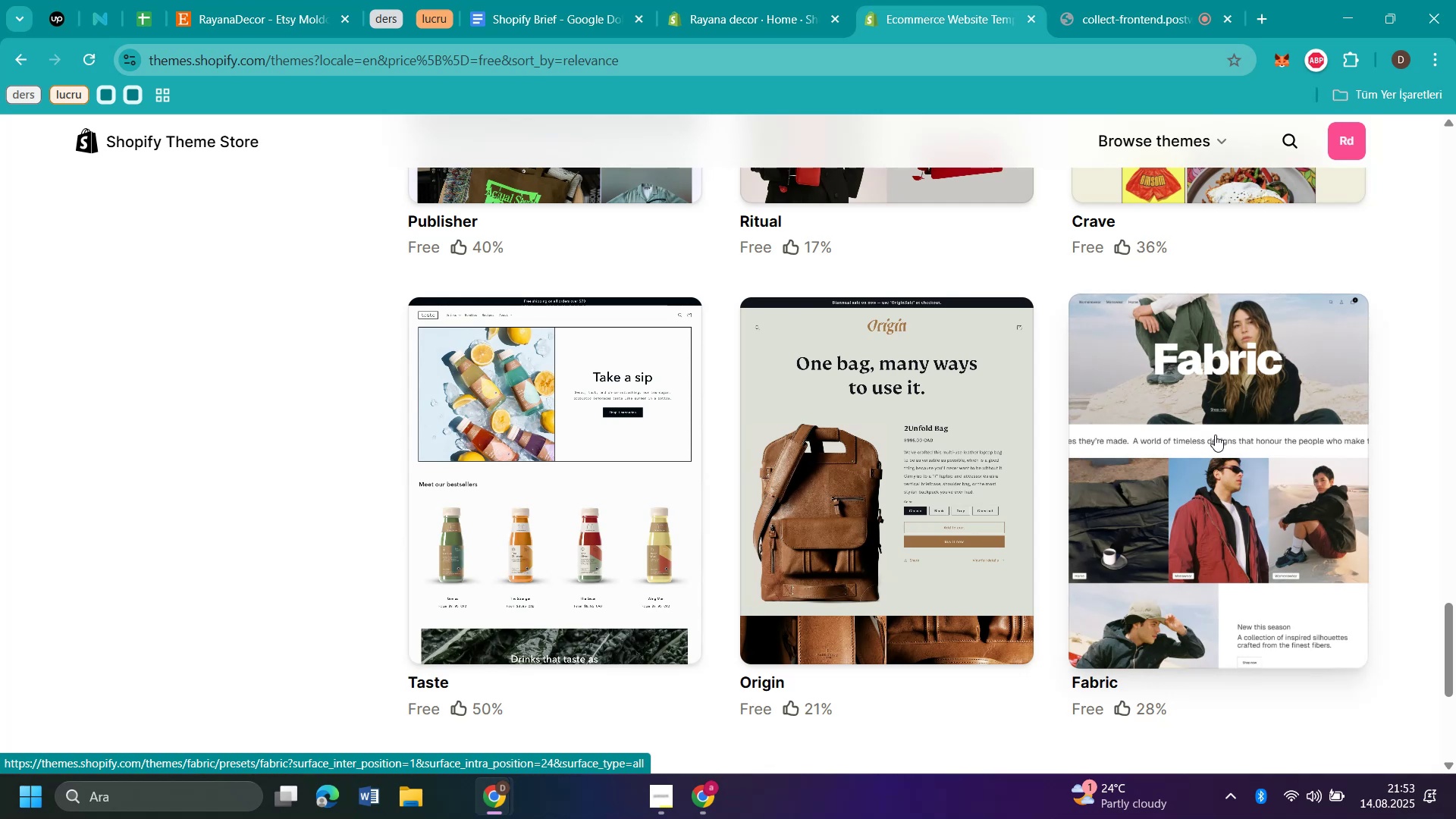 
left_click([234, 8])
 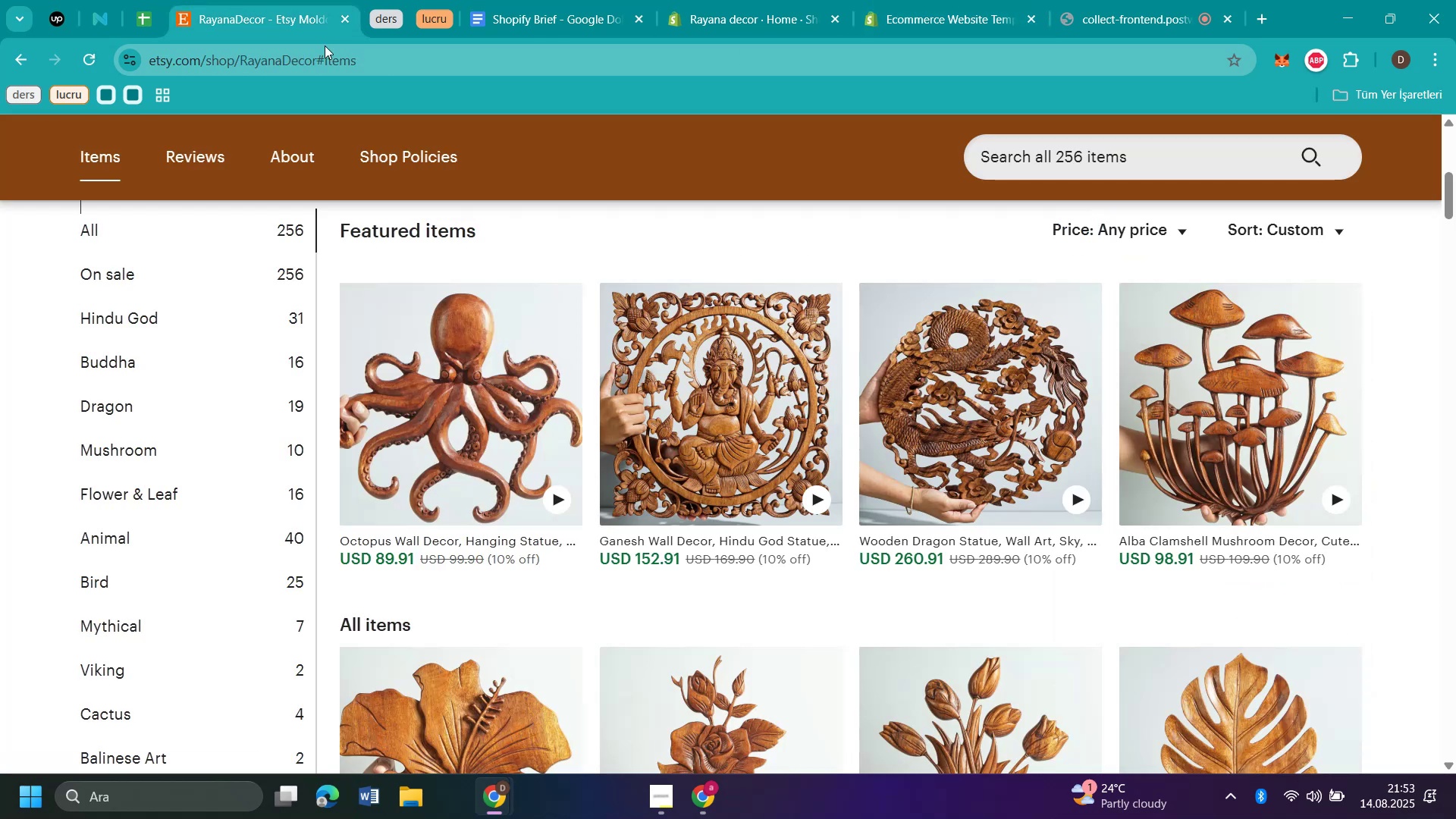 
scroll: coordinate [760, 274], scroll_direction: up, amount: 9.0
 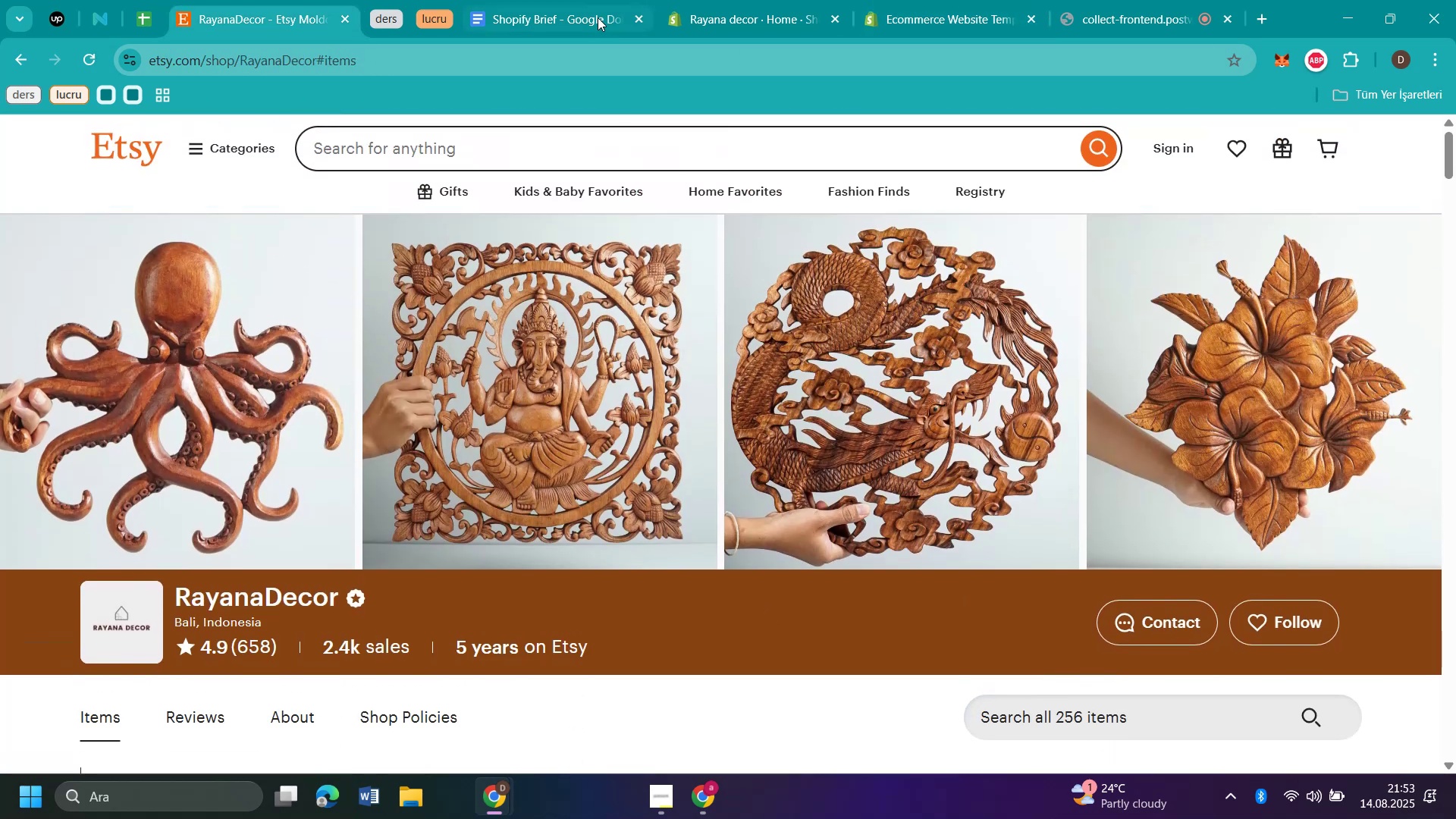 
left_click([736, 17])
 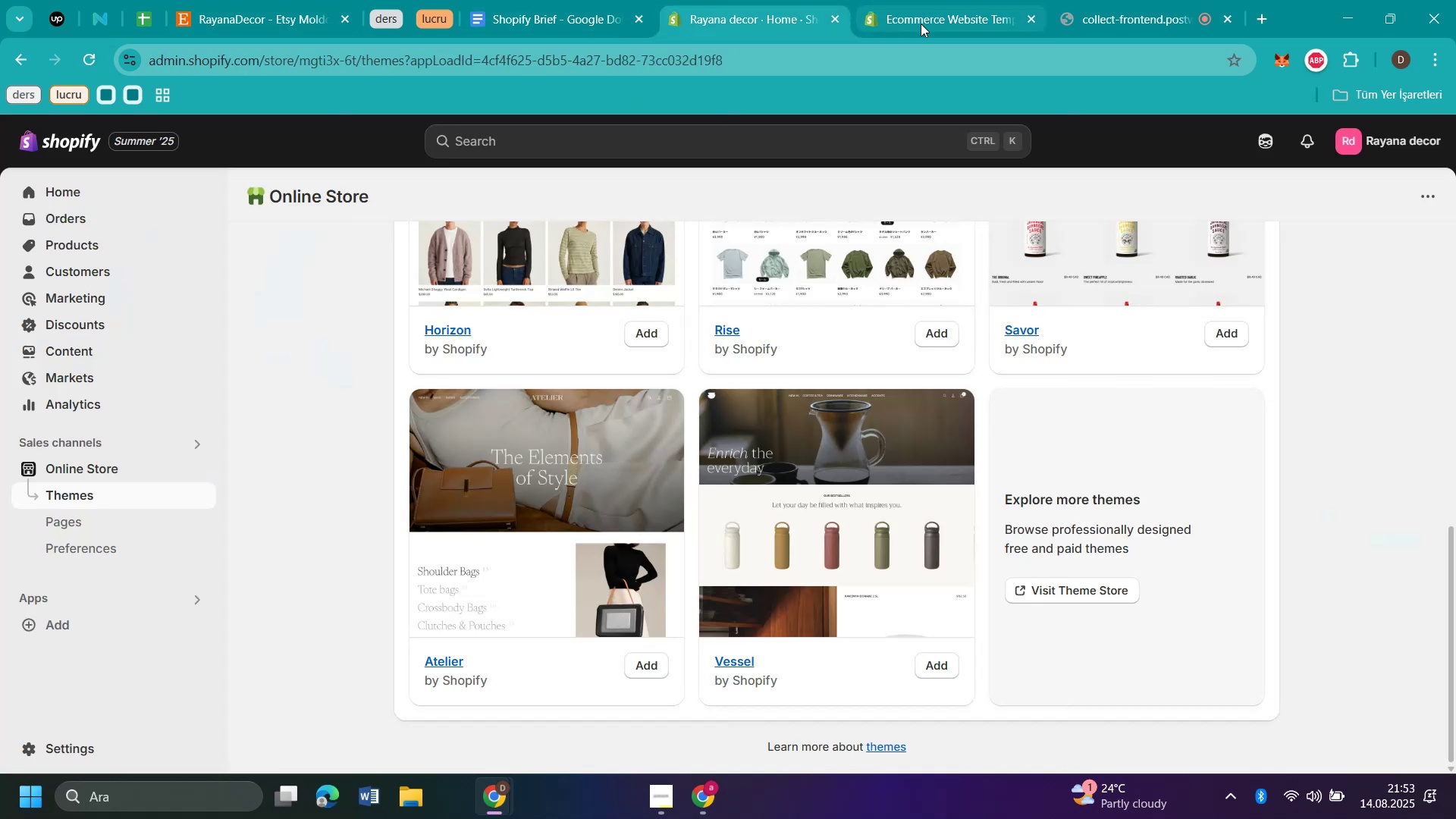 
left_click([924, 24])
 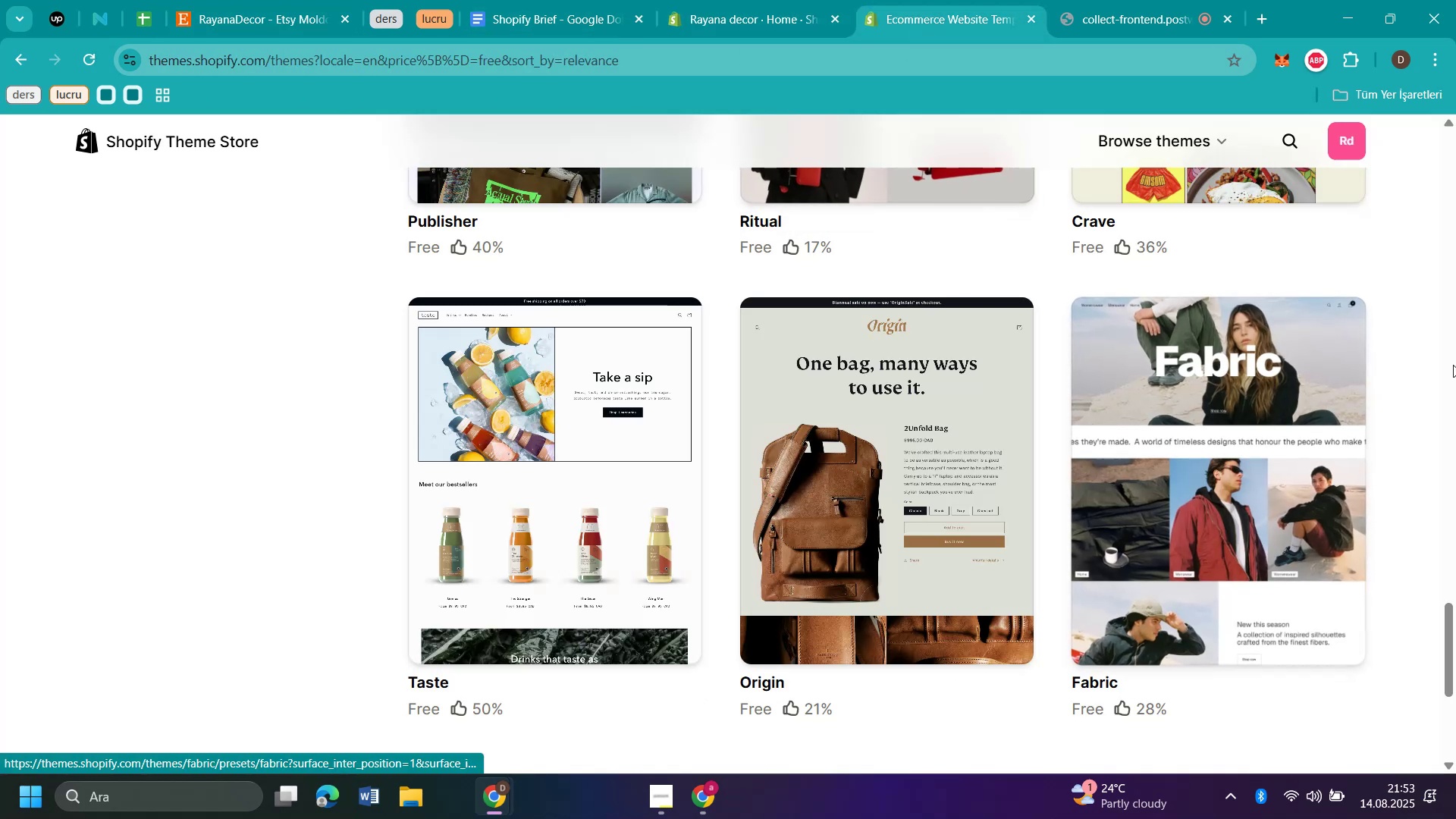 
scroll: coordinate [1453, 365], scroll_direction: up, amount: 4.0
 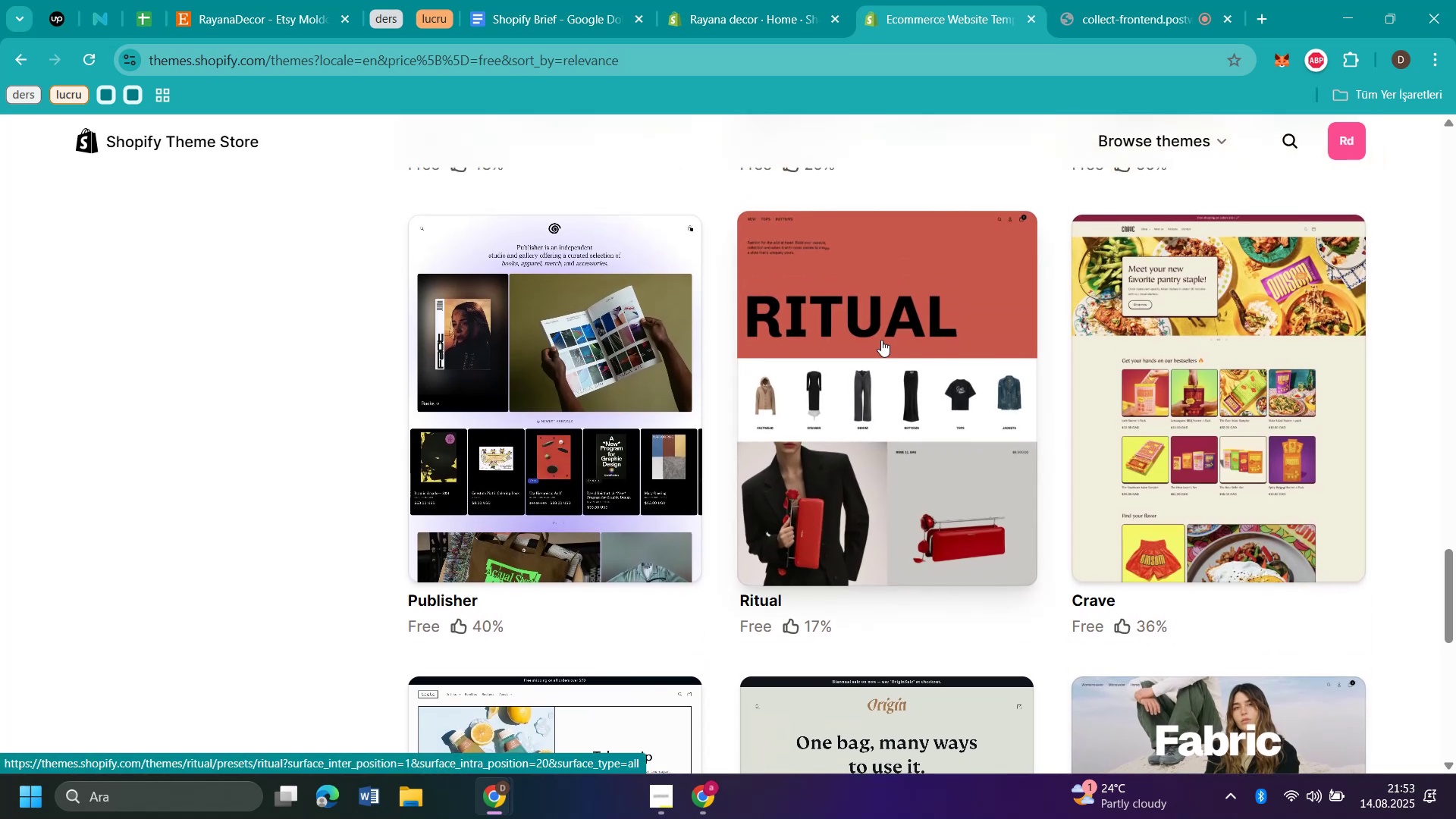 
left_click([881, 340])
 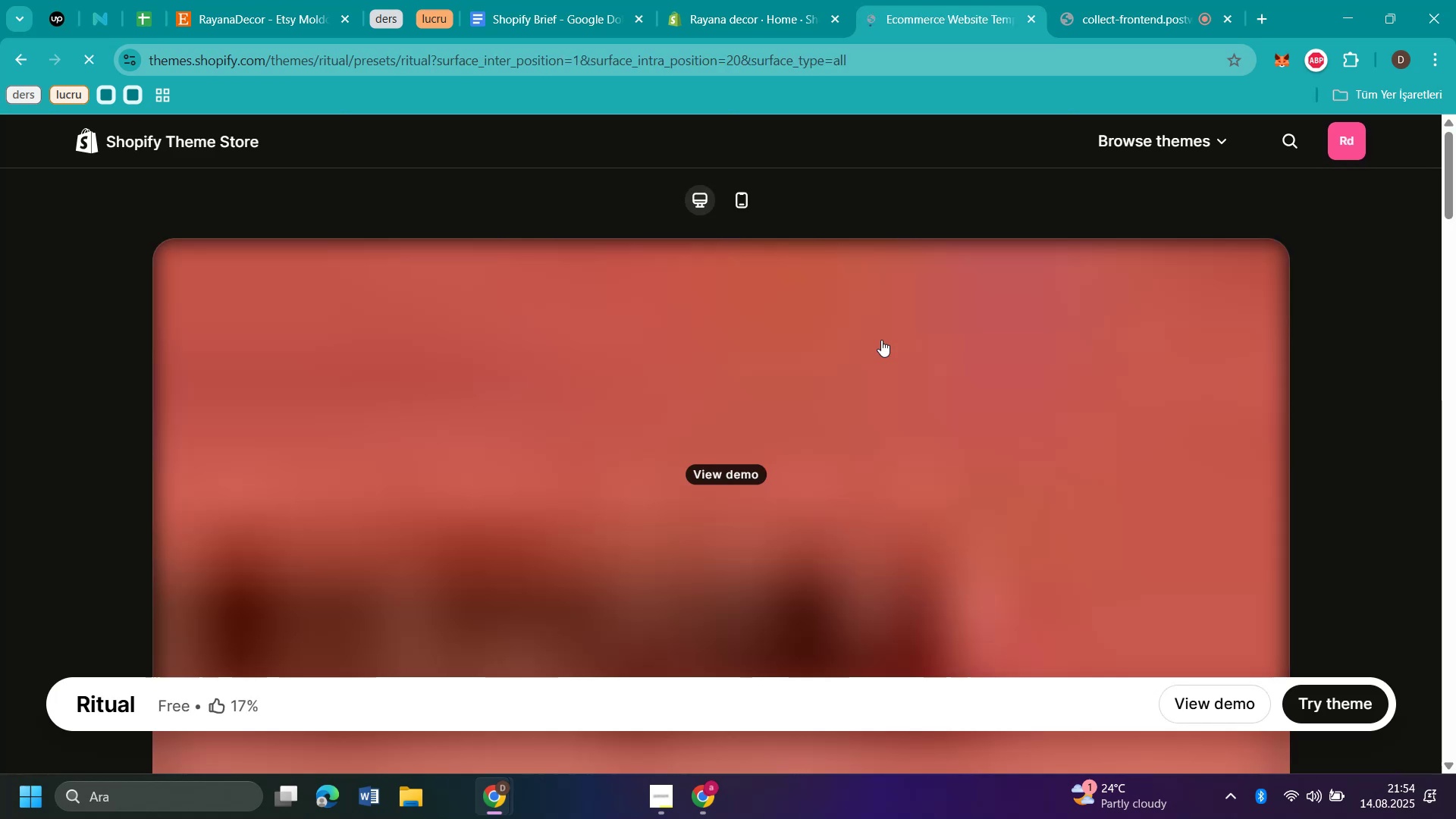 
scroll: coordinate [881, 340], scroll_direction: down, amount: 3.0
 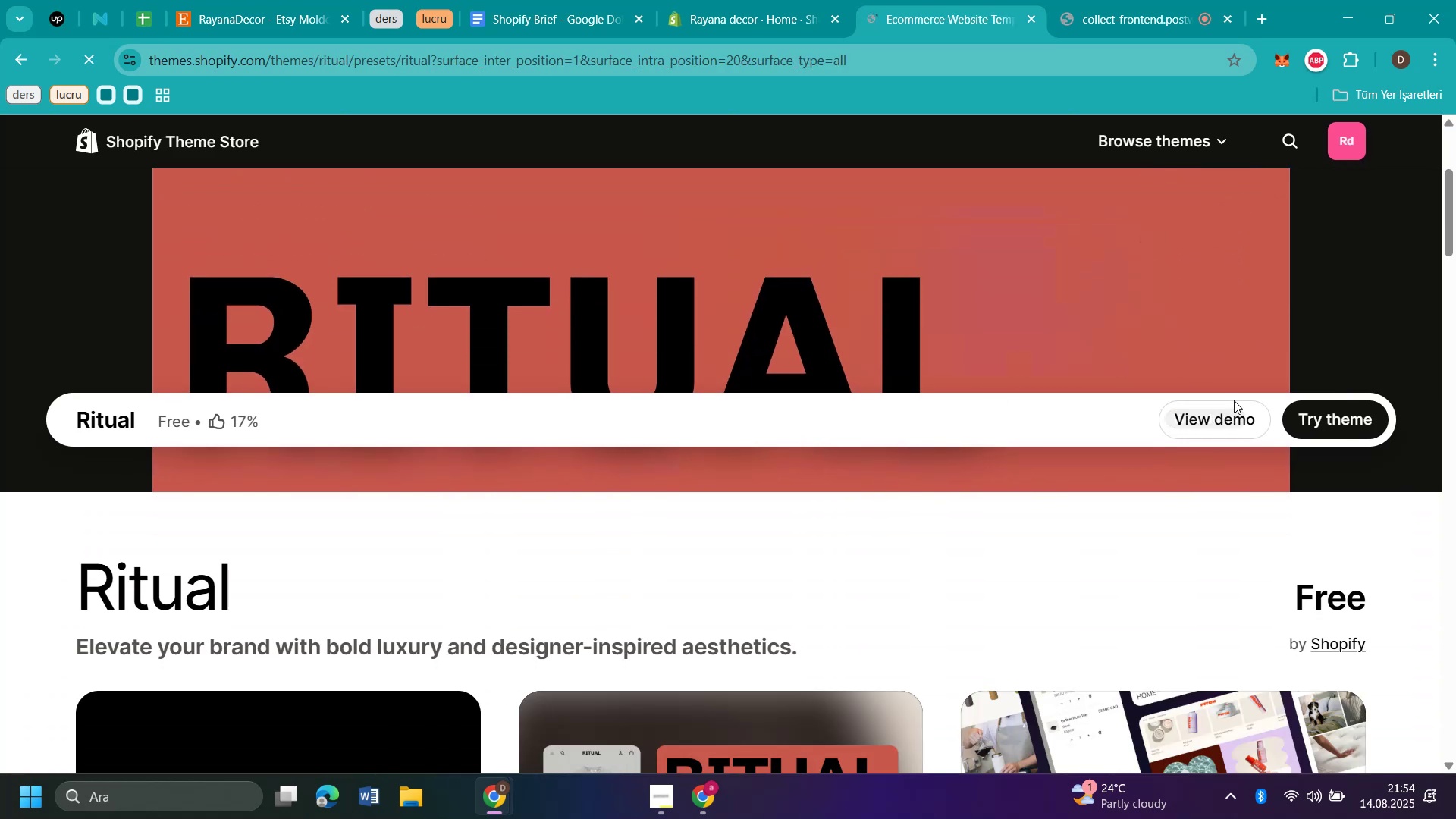 
left_click([1229, 419])
 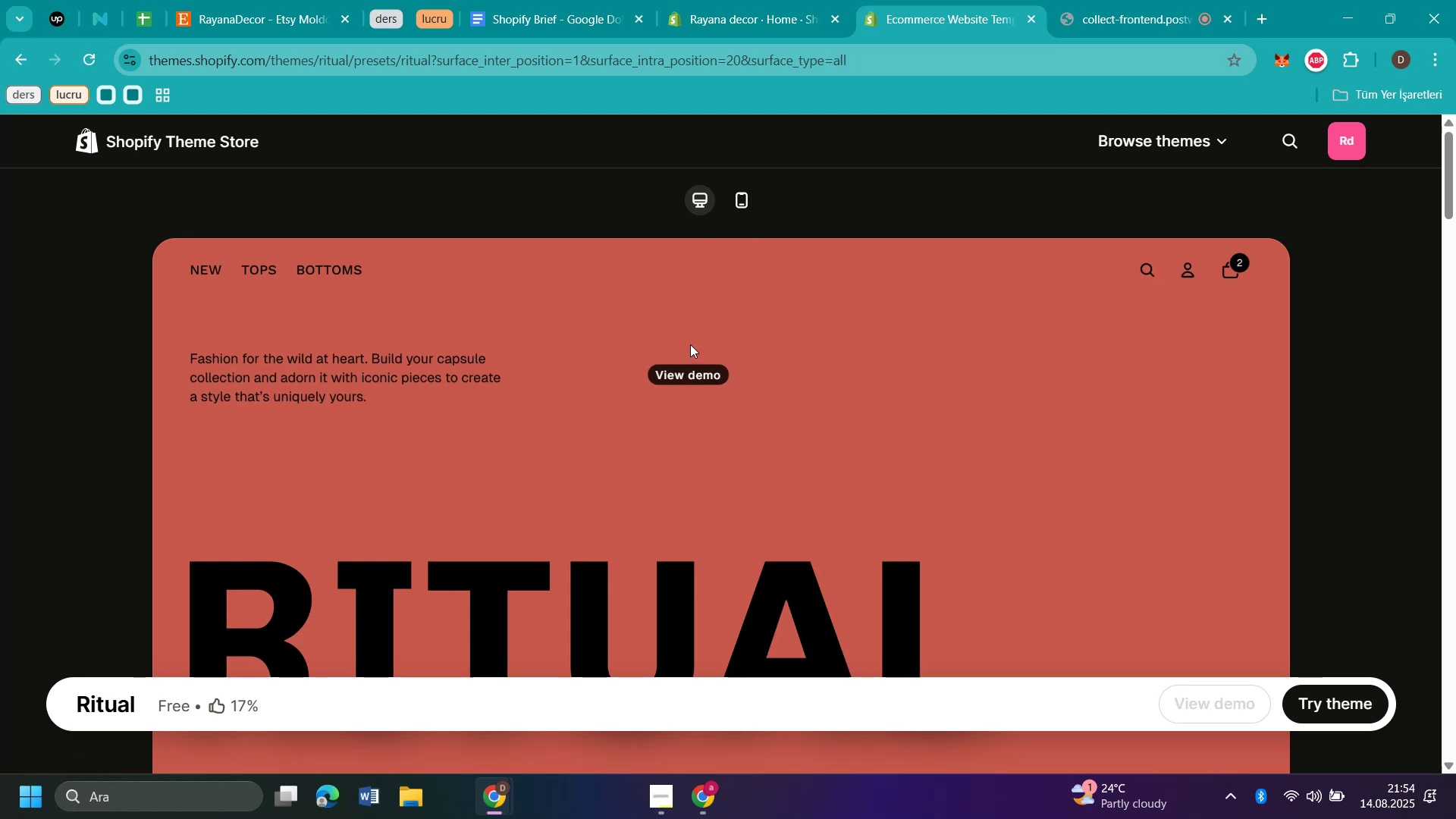 
scroll: coordinate [690, 344], scroll_direction: down, amount: 5.0
 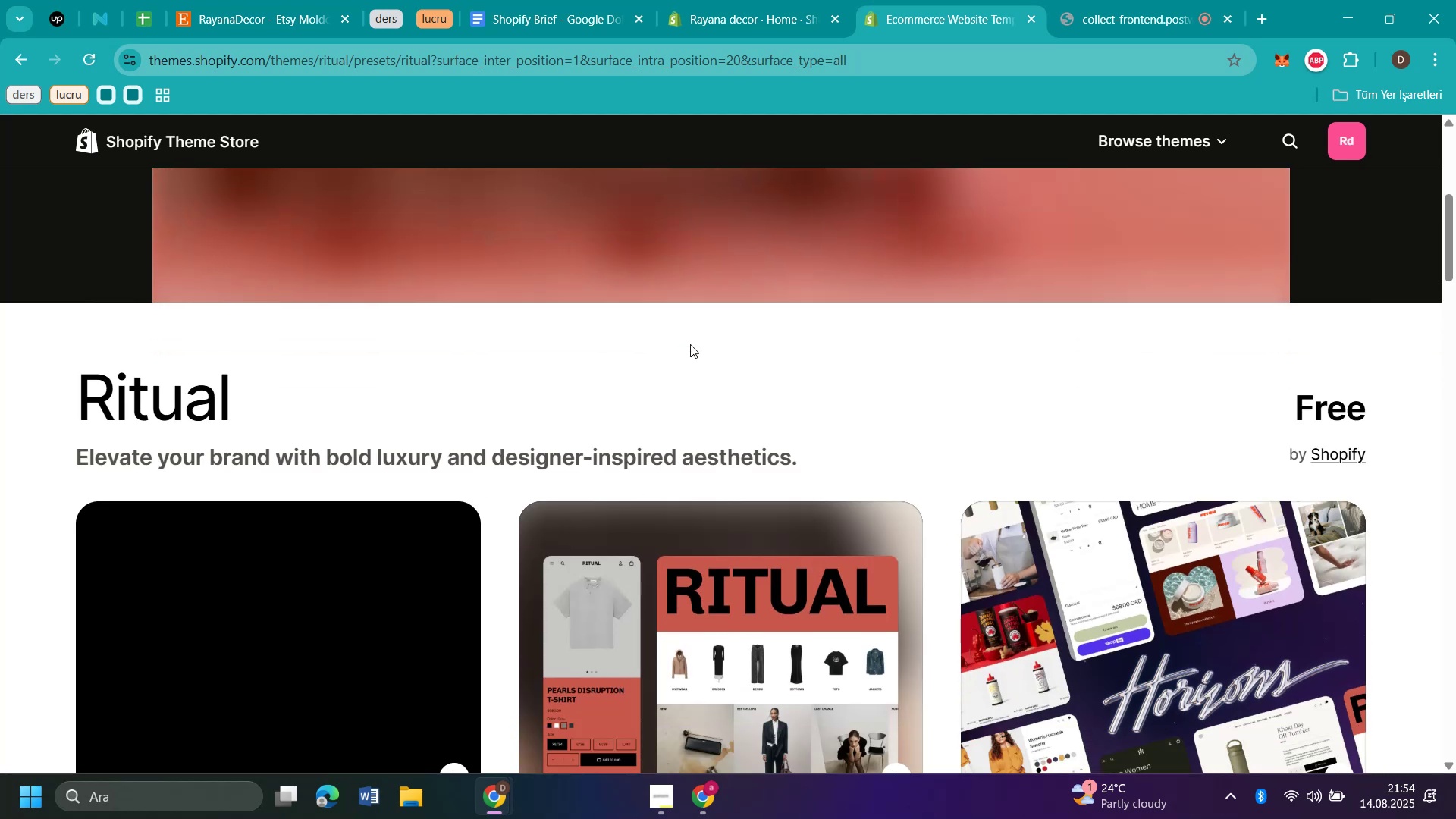 
scroll: coordinate [690, 344], scroll_direction: up, amount: 4.0
 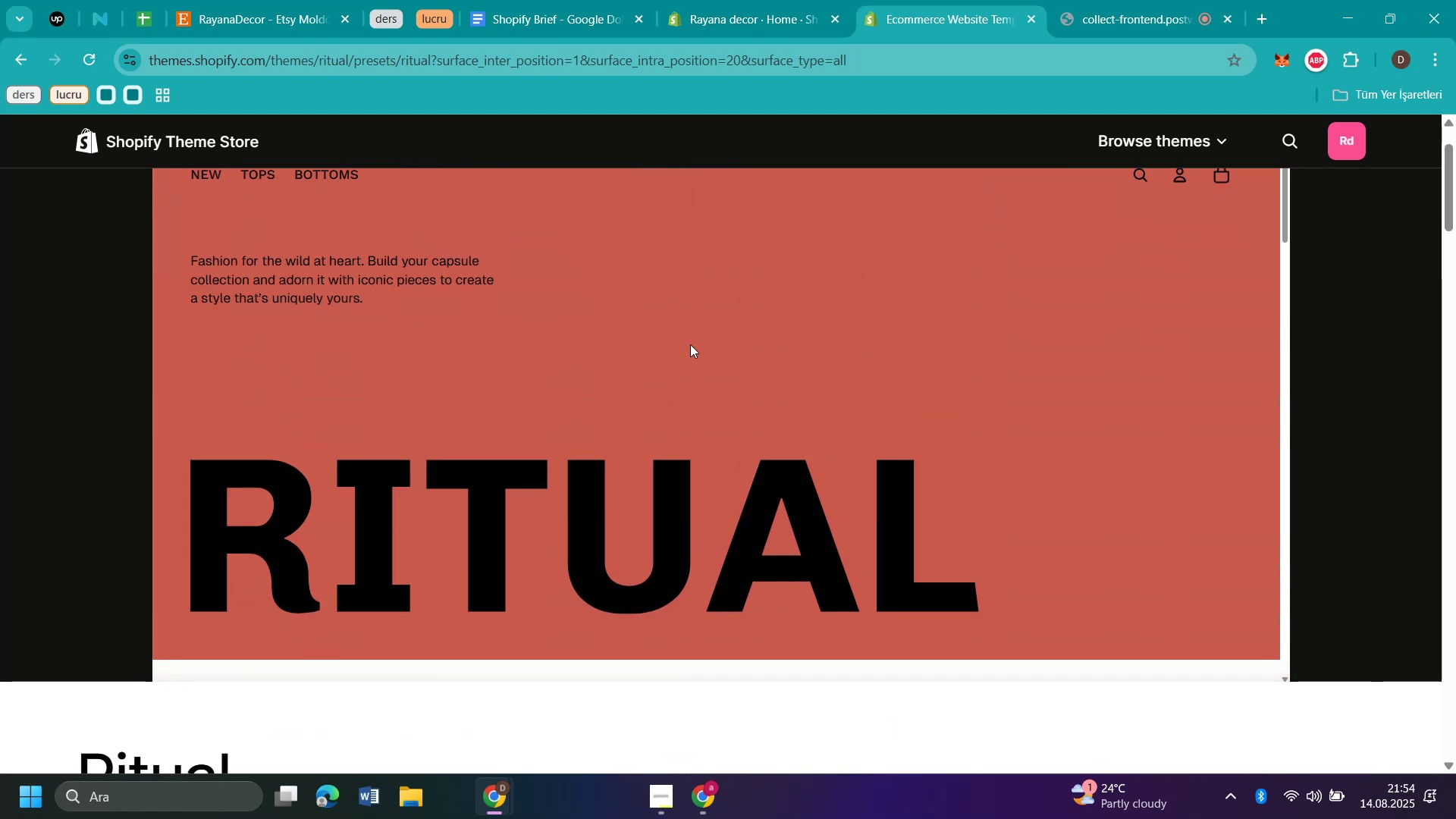 
scroll: coordinate [690, 344], scroll_direction: down, amount: 13.0
 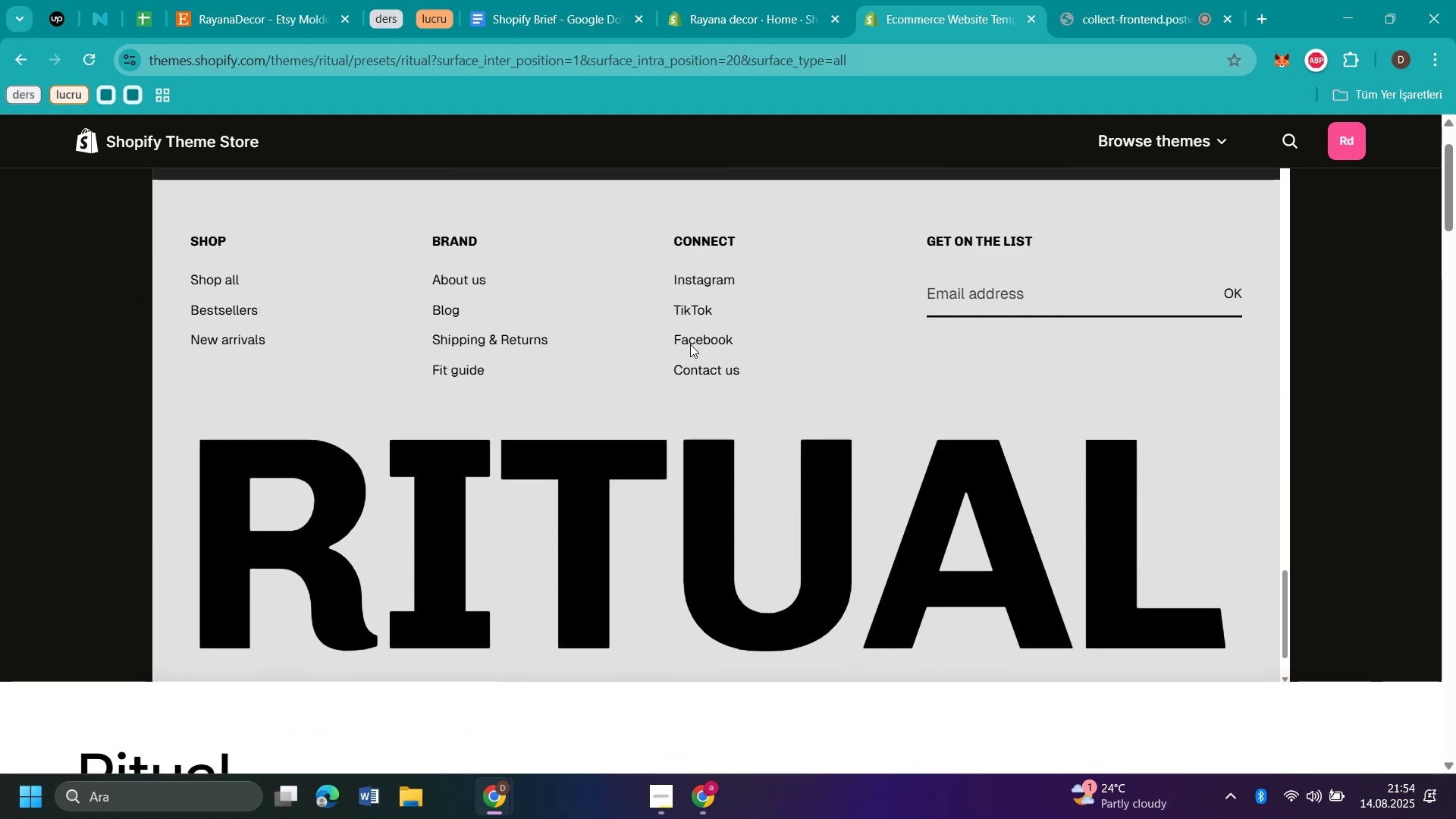 
scroll: coordinate [690, 344], scroll_direction: up, amount: 5.0
 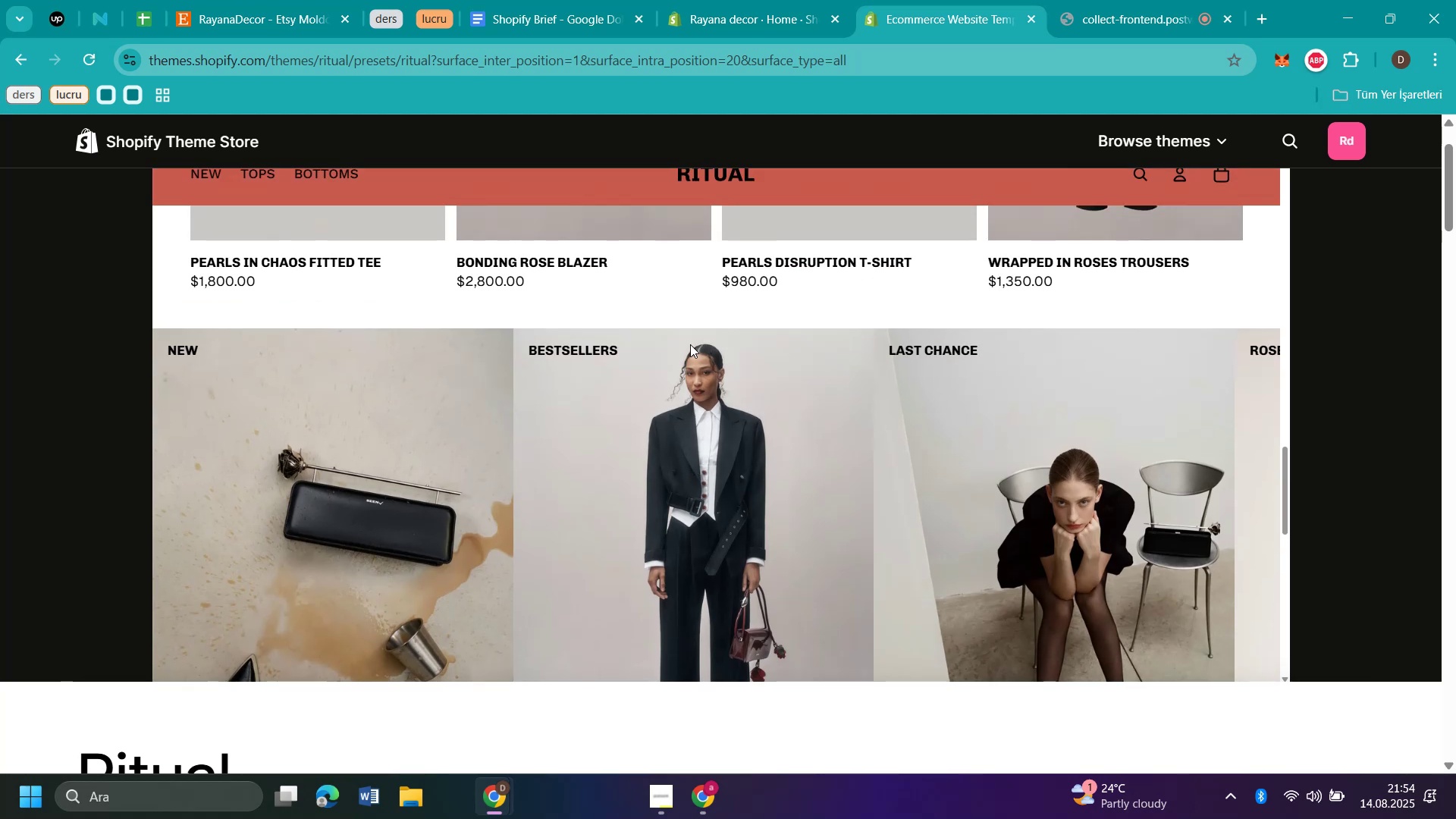 
scroll: coordinate [690, 344], scroll_direction: down, amount: 4.0
 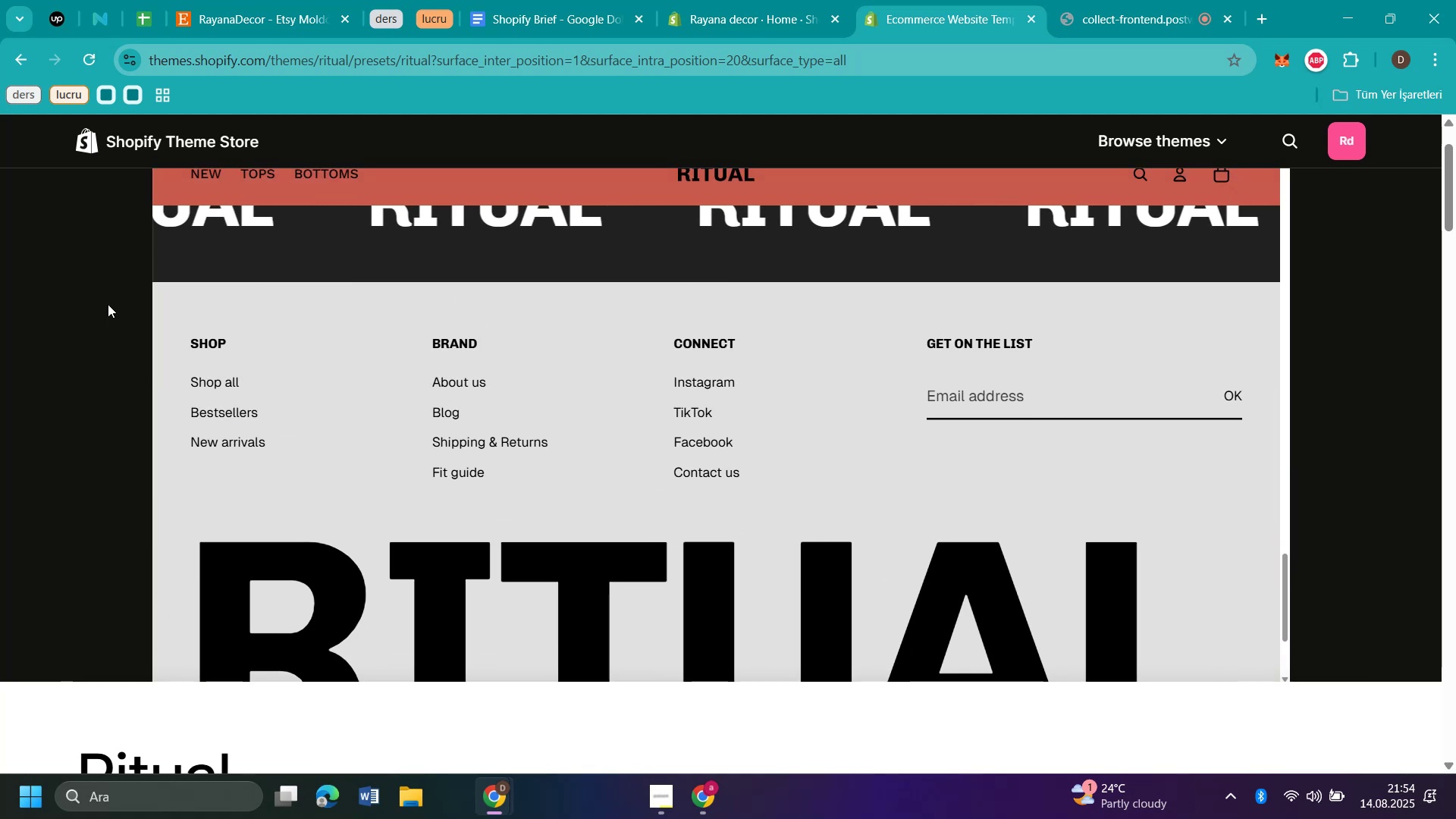 
wait(5.03)
 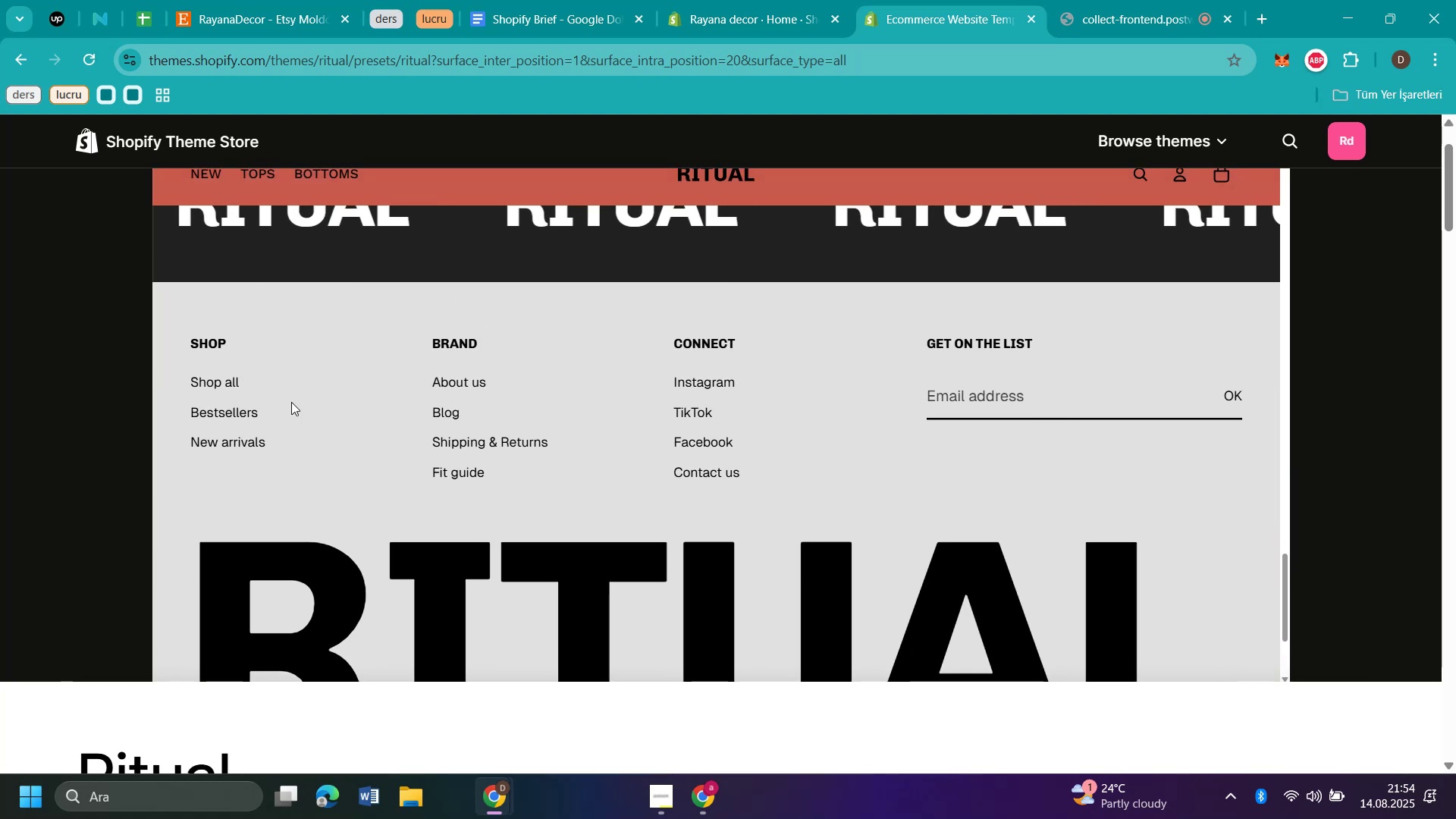 
scroll: coordinate [776, 458], scroll_direction: down, amount: 31.0
 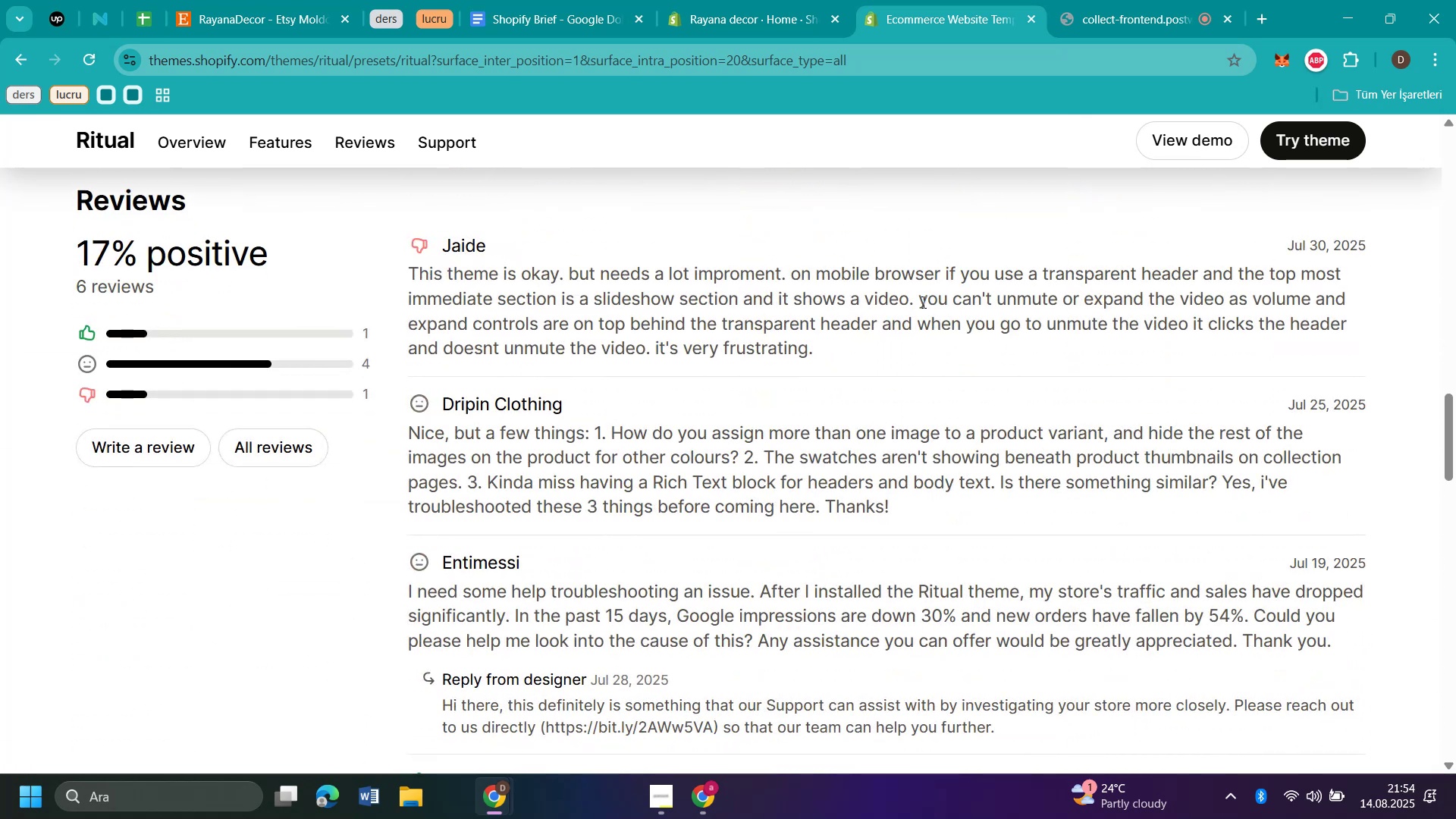 
wait(12.31)
 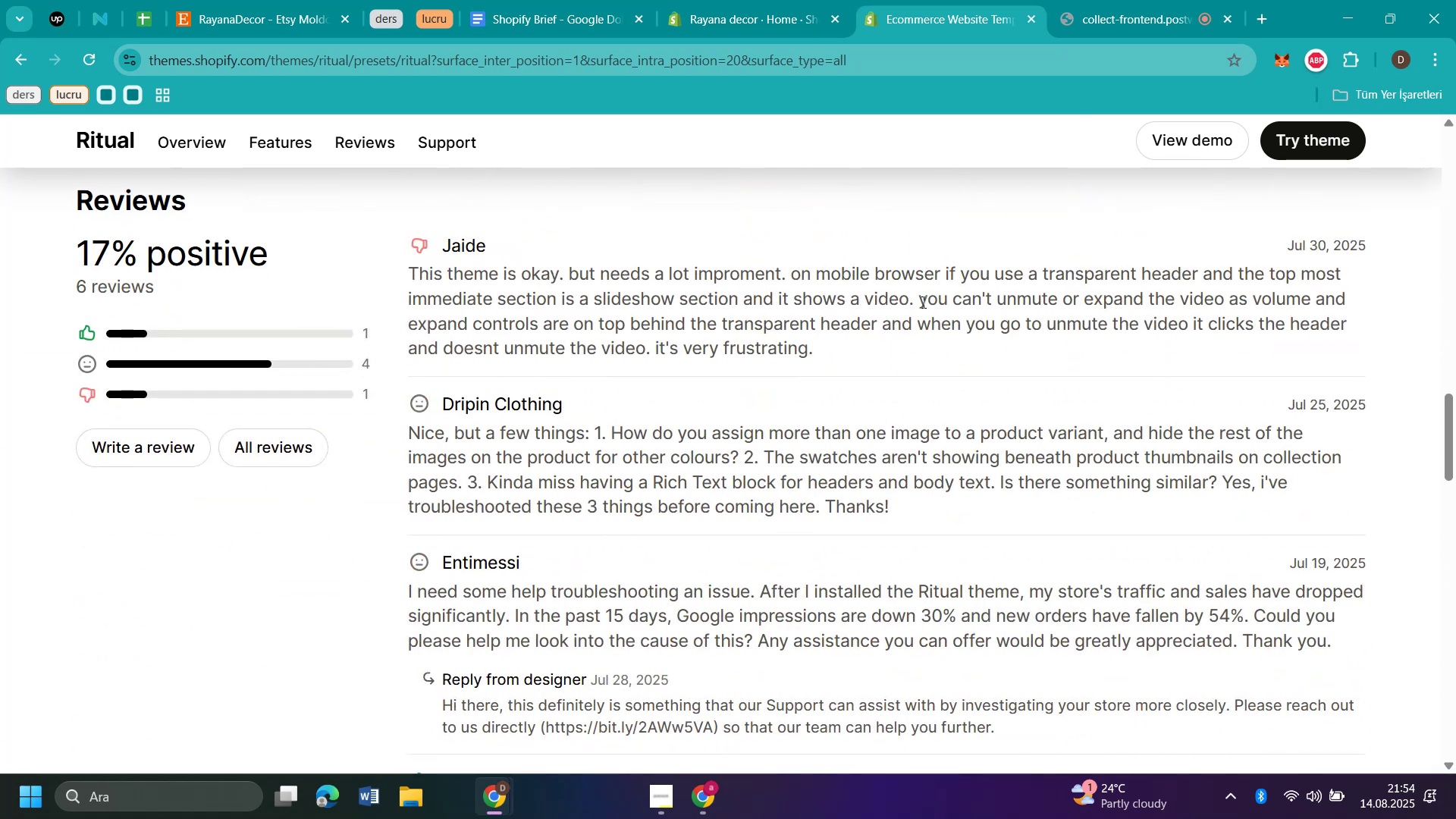 
scroll: coordinate [1382, 322], scroll_direction: down, amount: 2.0
 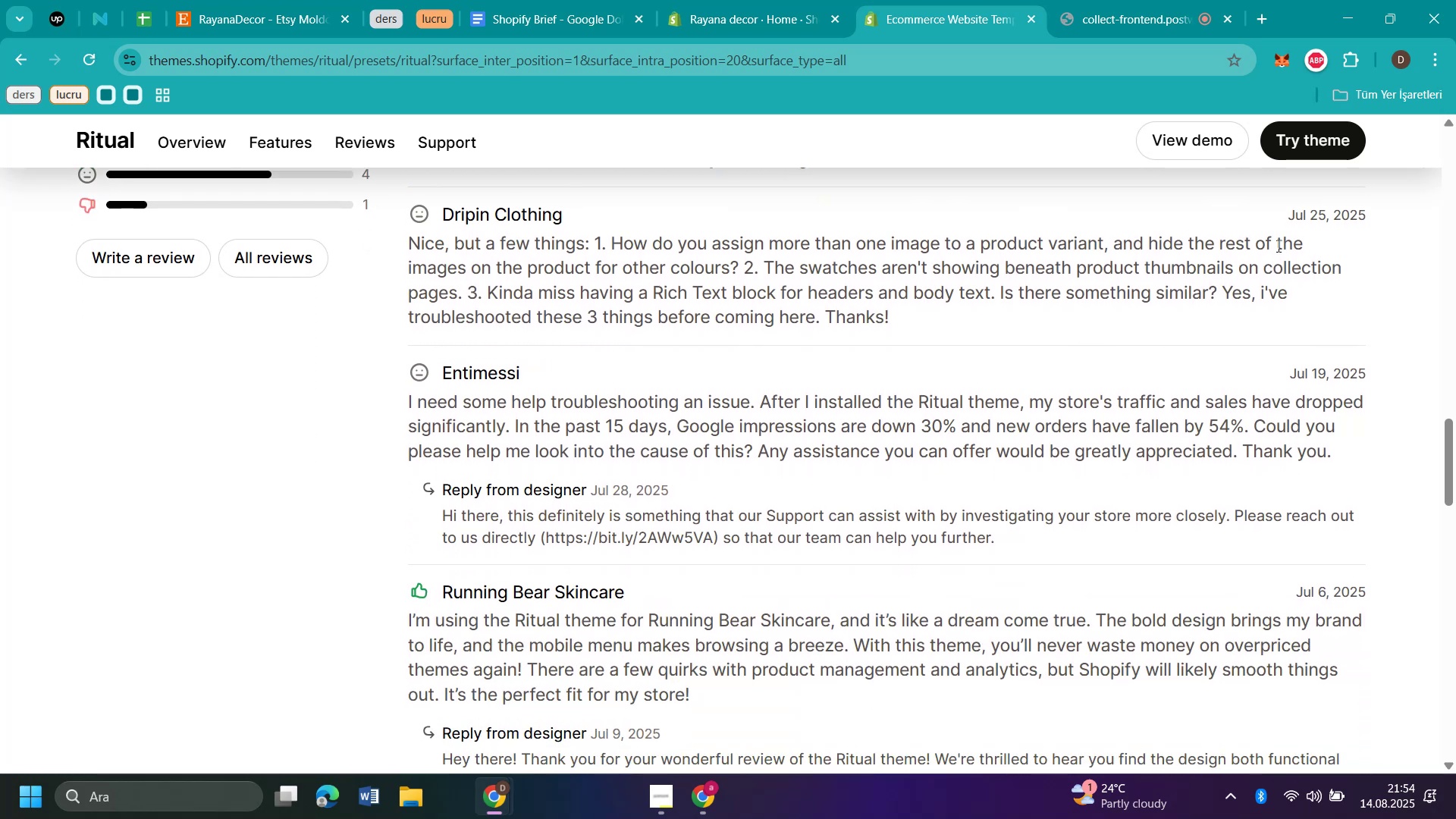 
wait(9.55)
 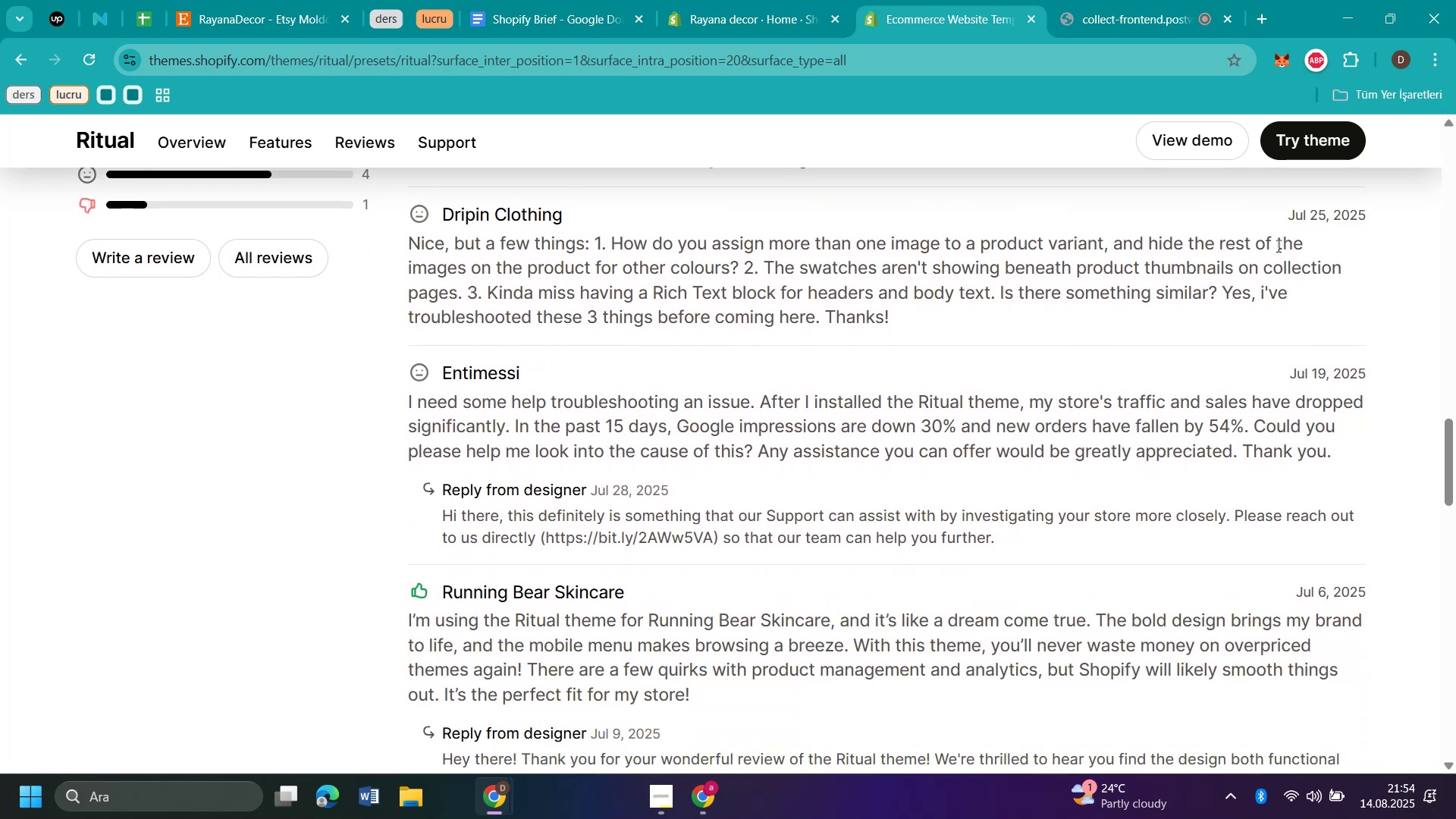 
scroll: coordinate [1047, 319], scroll_direction: down, amount: 3.0
 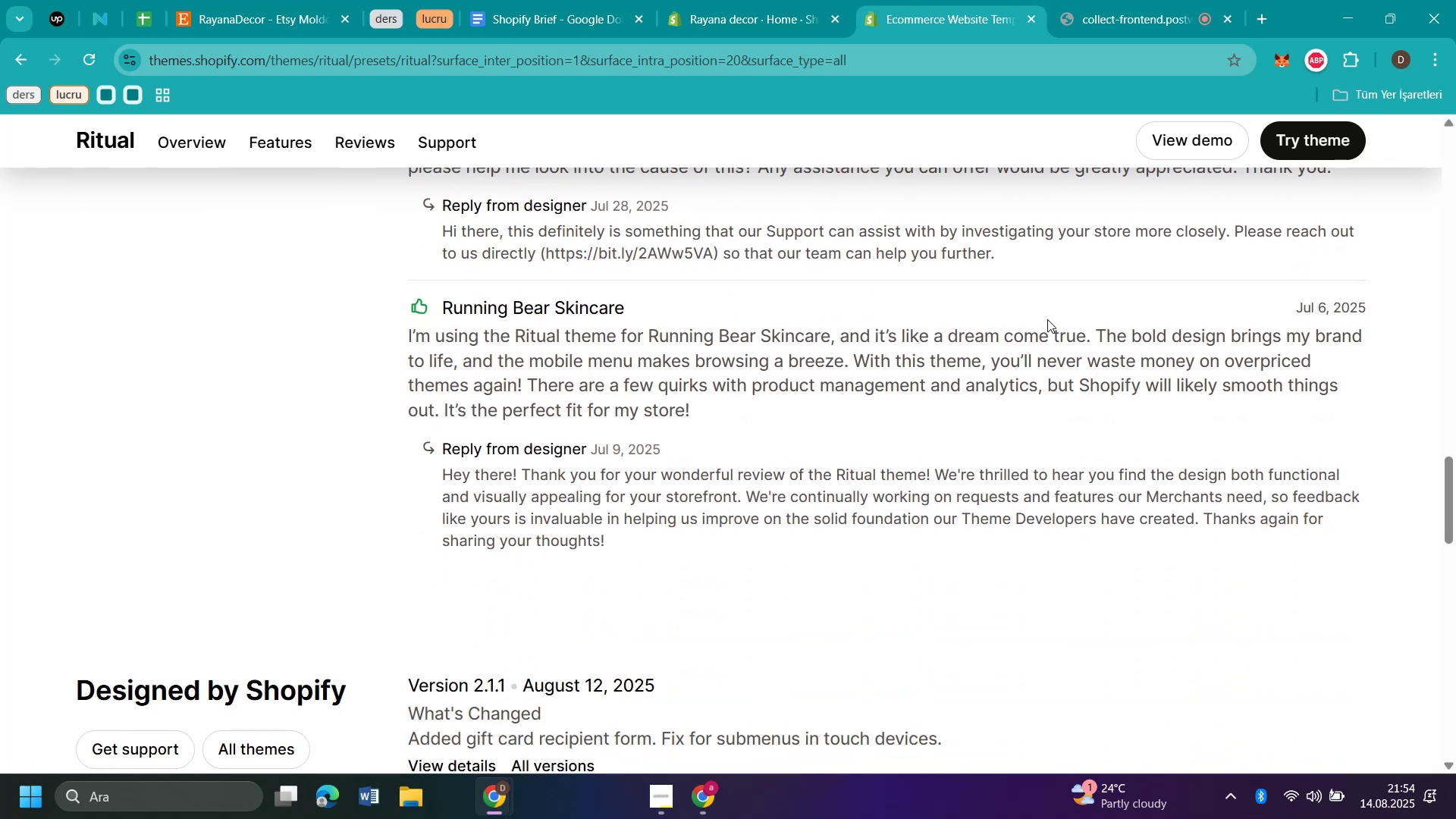 
scroll: coordinate [1047, 319], scroll_direction: up, amount: 2.0
 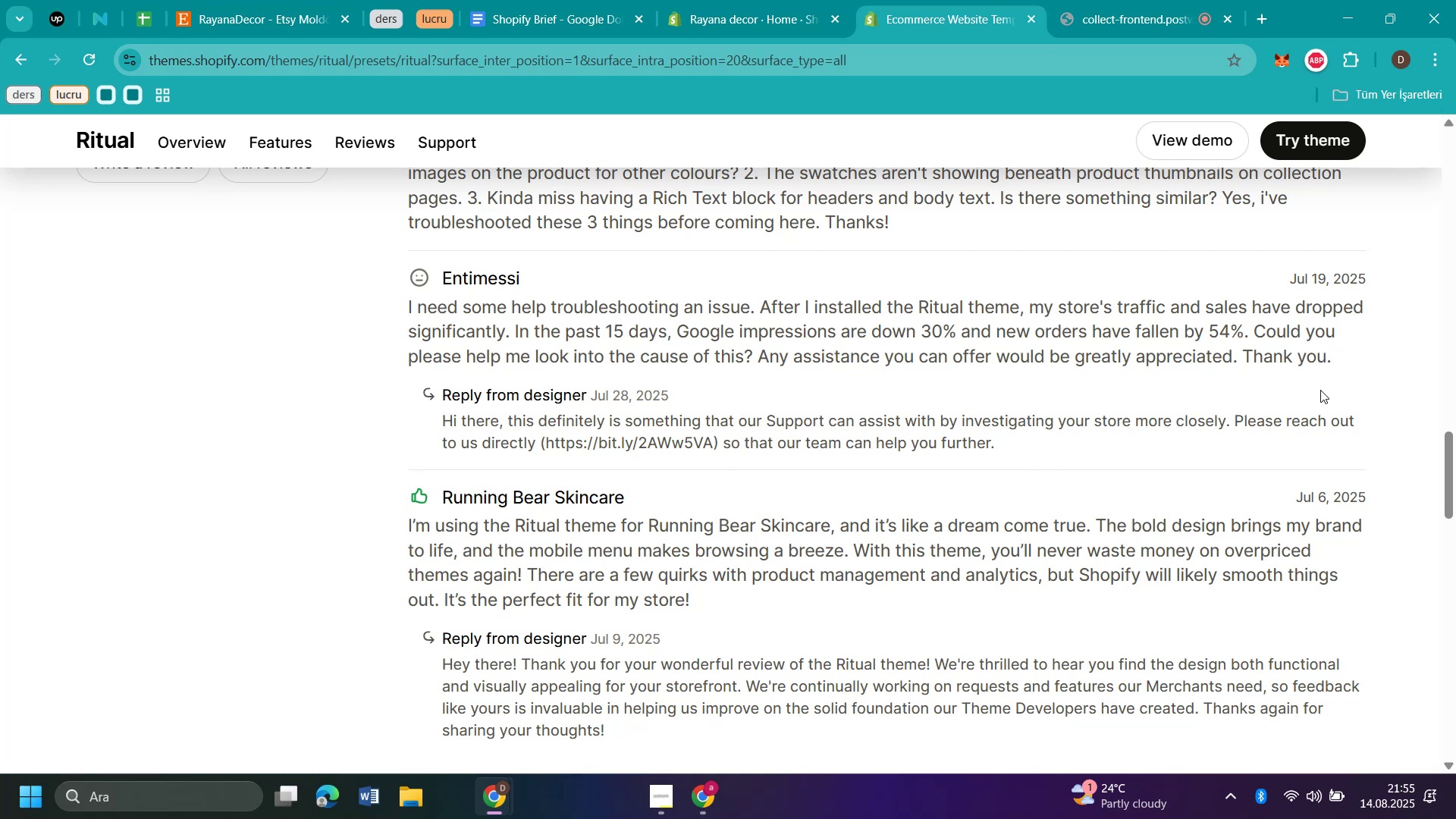 
wait(21.81)
 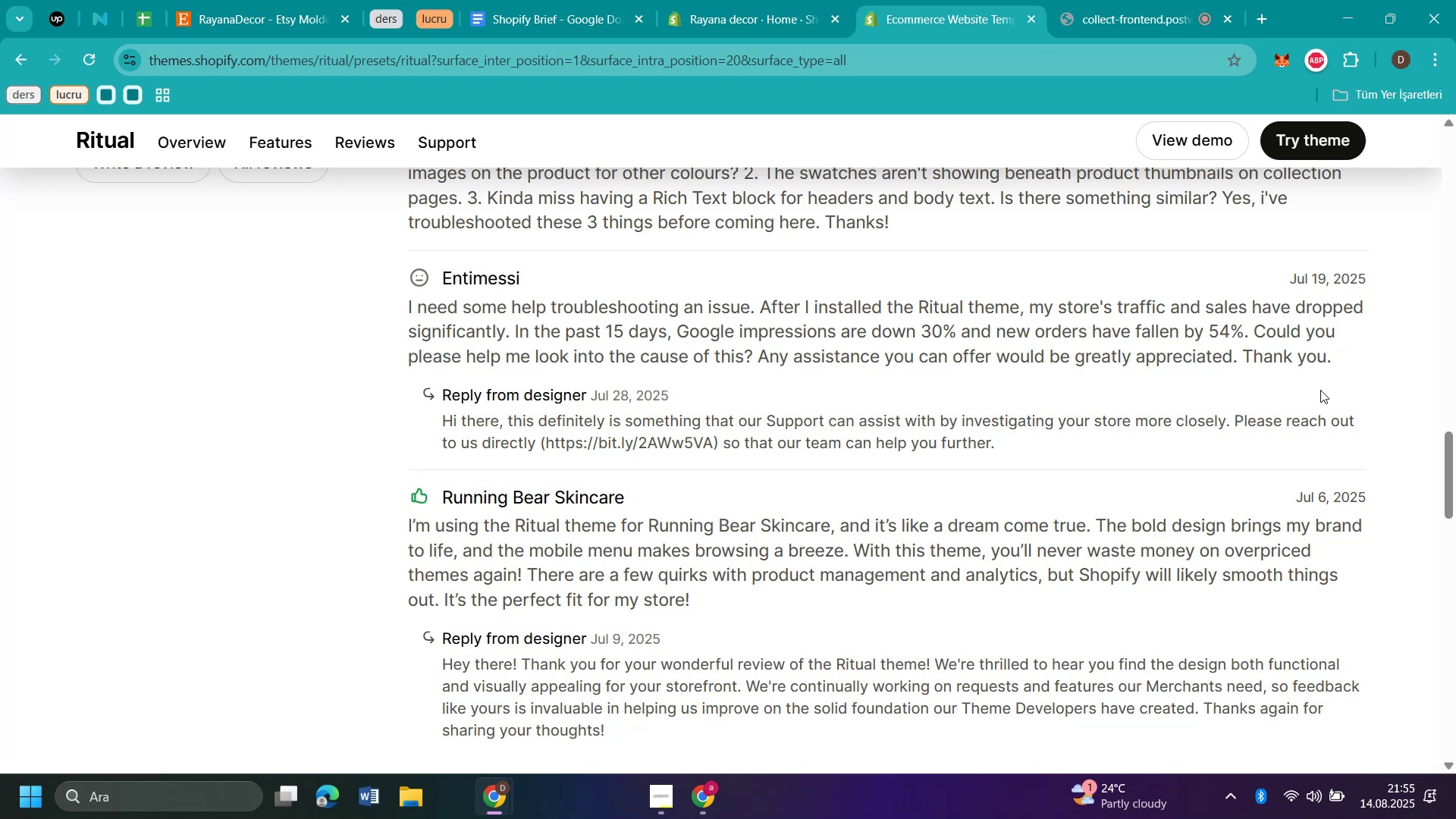 
scroll: coordinate [933, 196], scroll_direction: up, amount: 16.0
 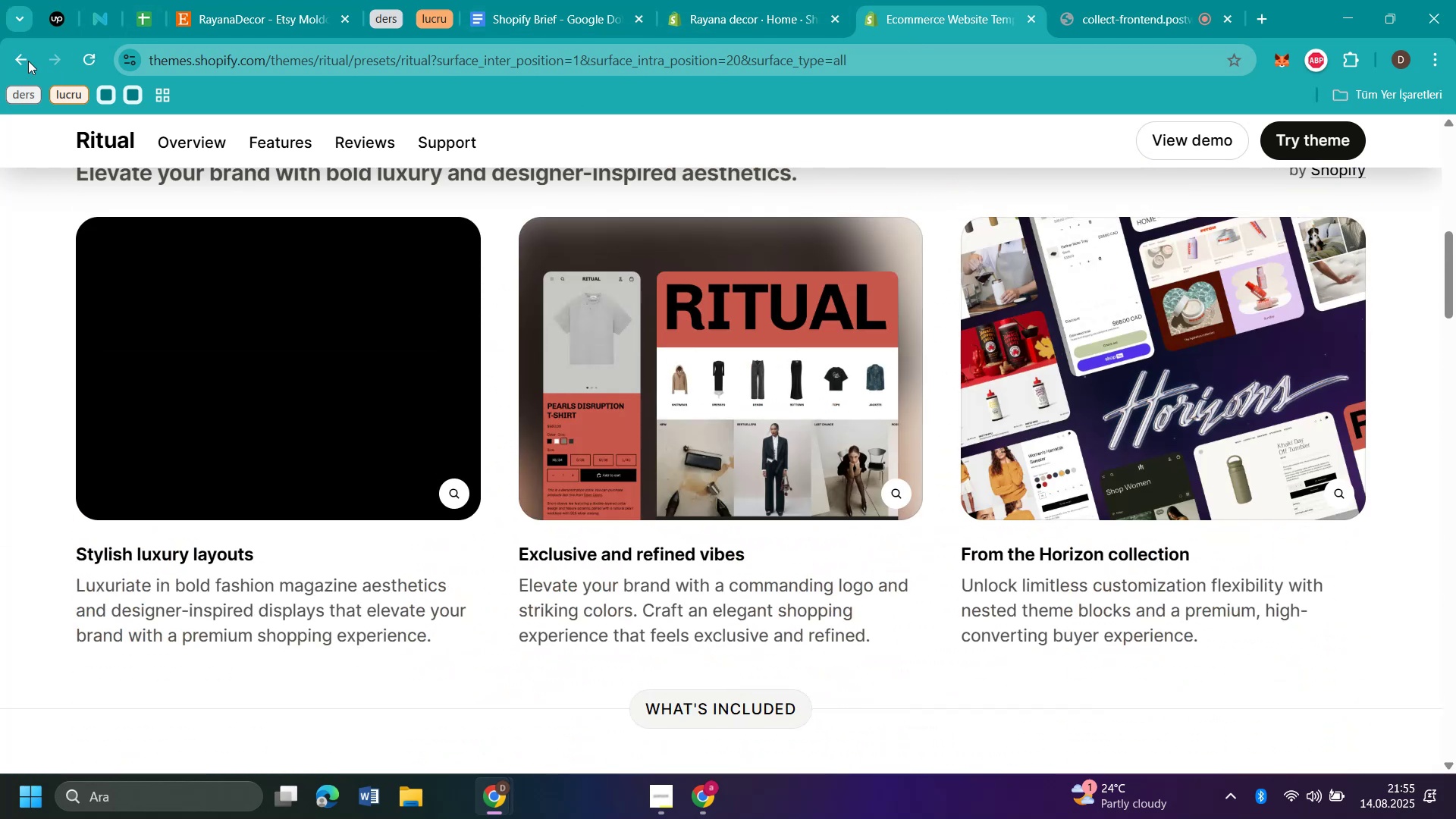 
left_click([19, 56])
 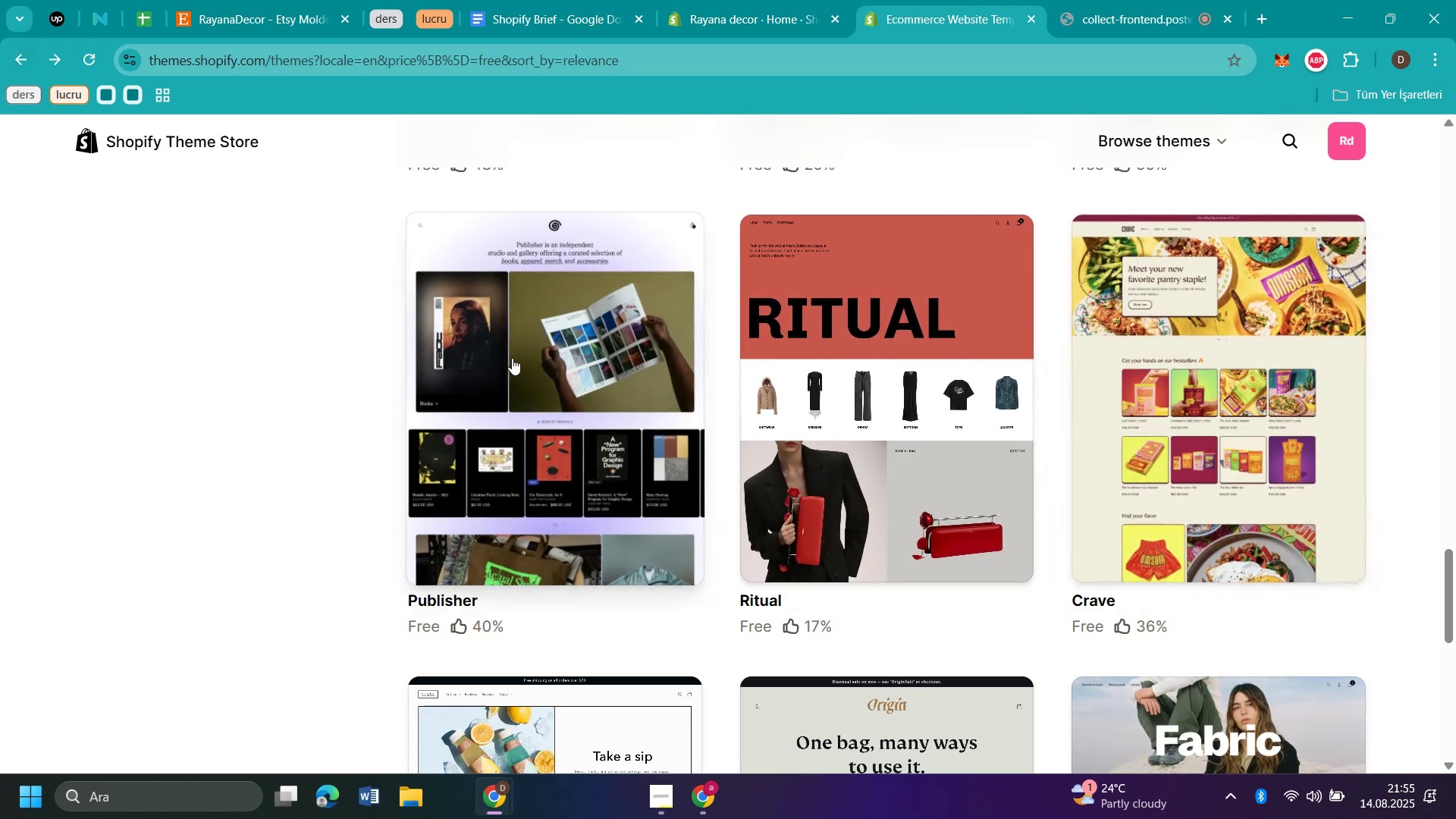 
scroll: coordinate [1221, 376], scroll_direction: down, amount: 4.0
 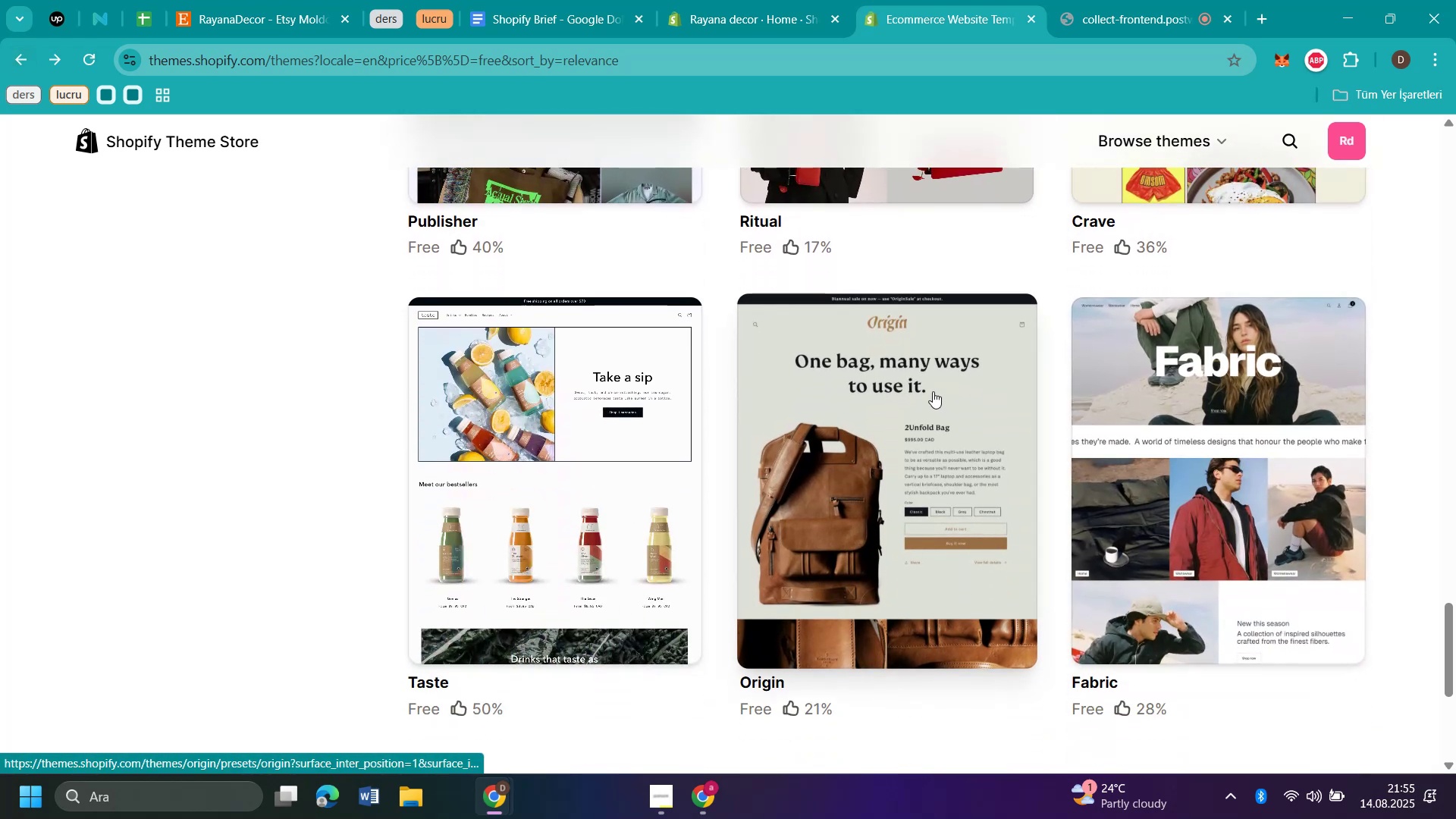 
left_click([933, 391])
 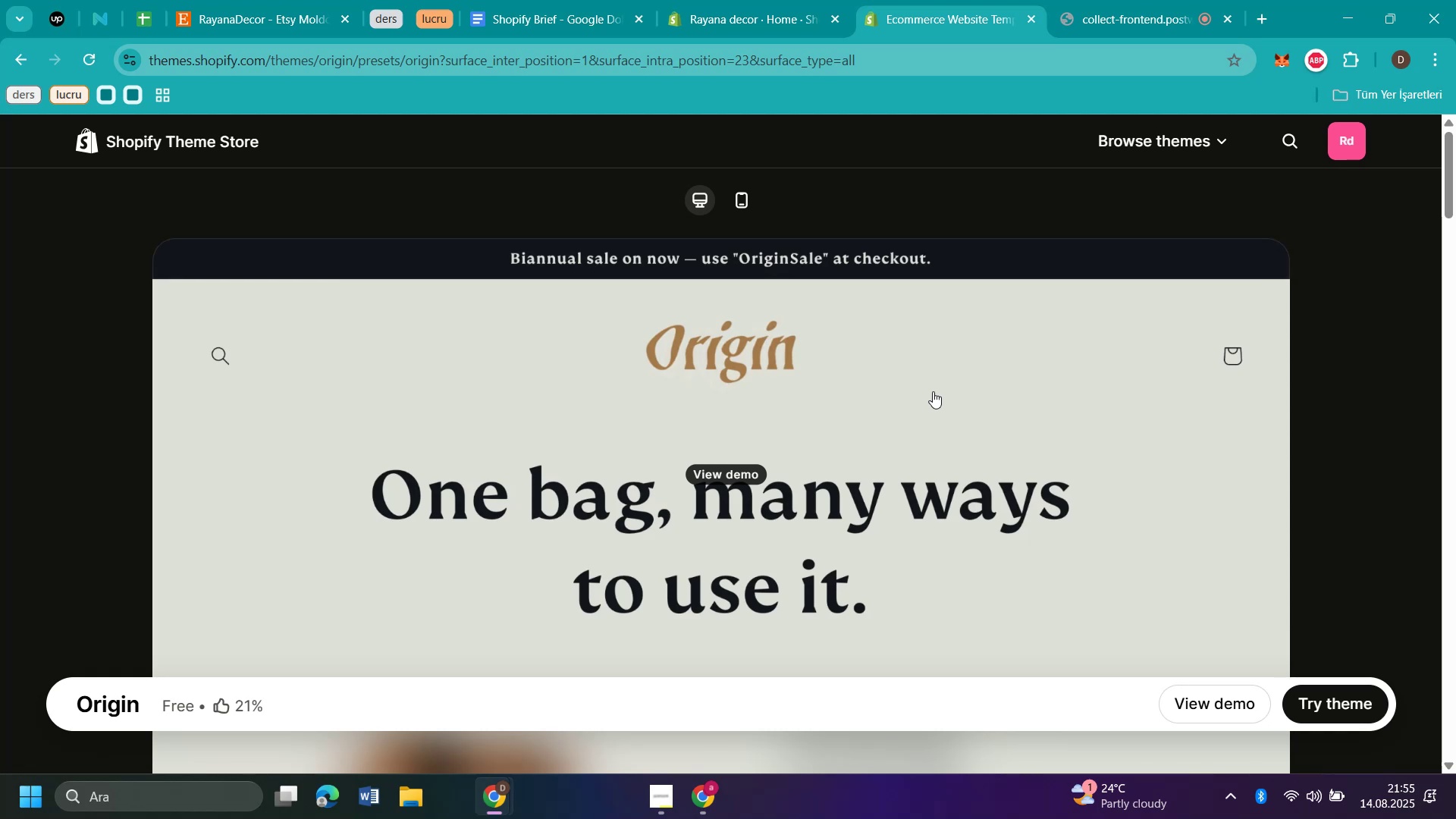 
wait(11.89)
 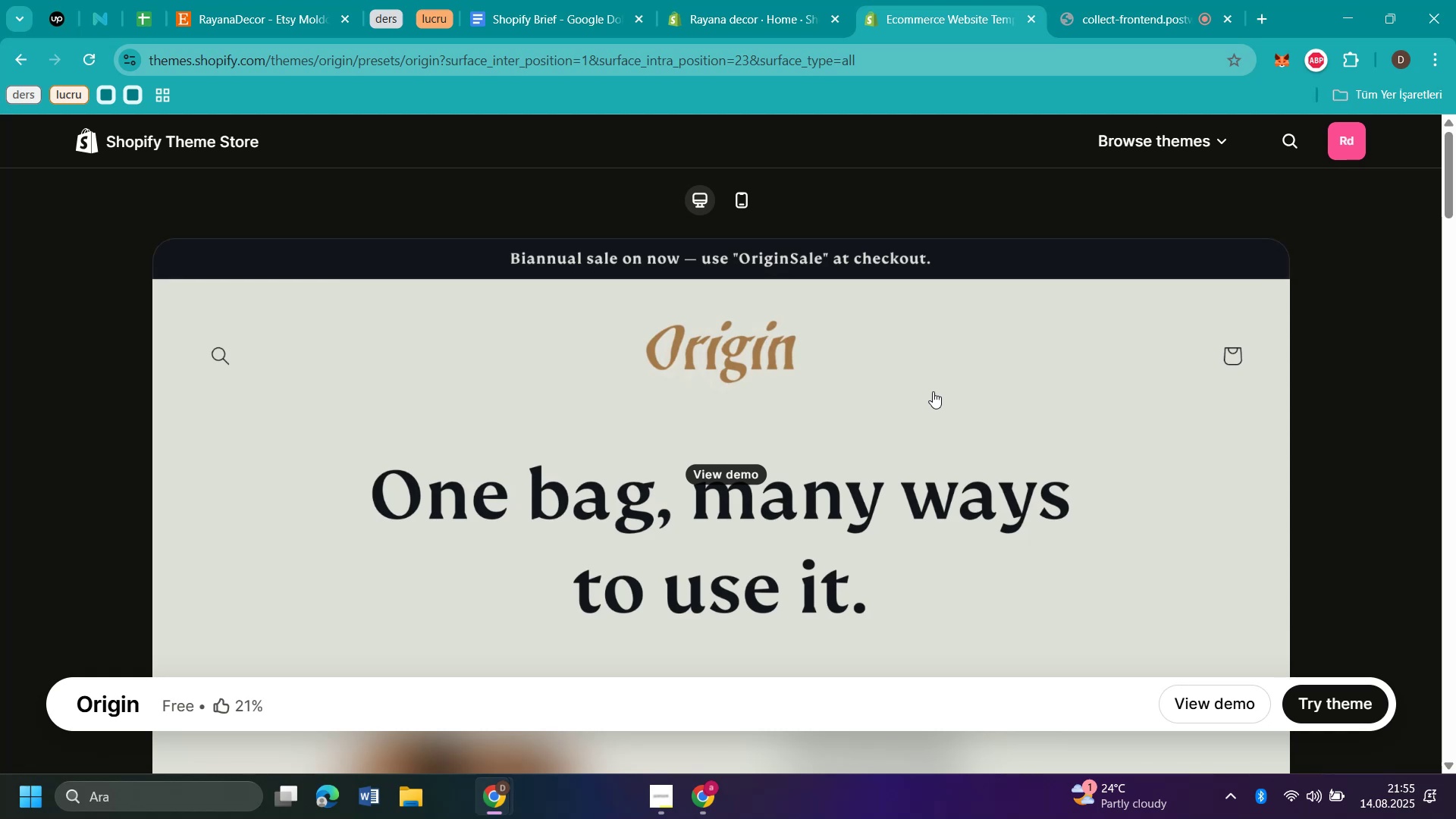 
scroll: coordinate [933, 391], scroll_direction: down, amount: 3.0
 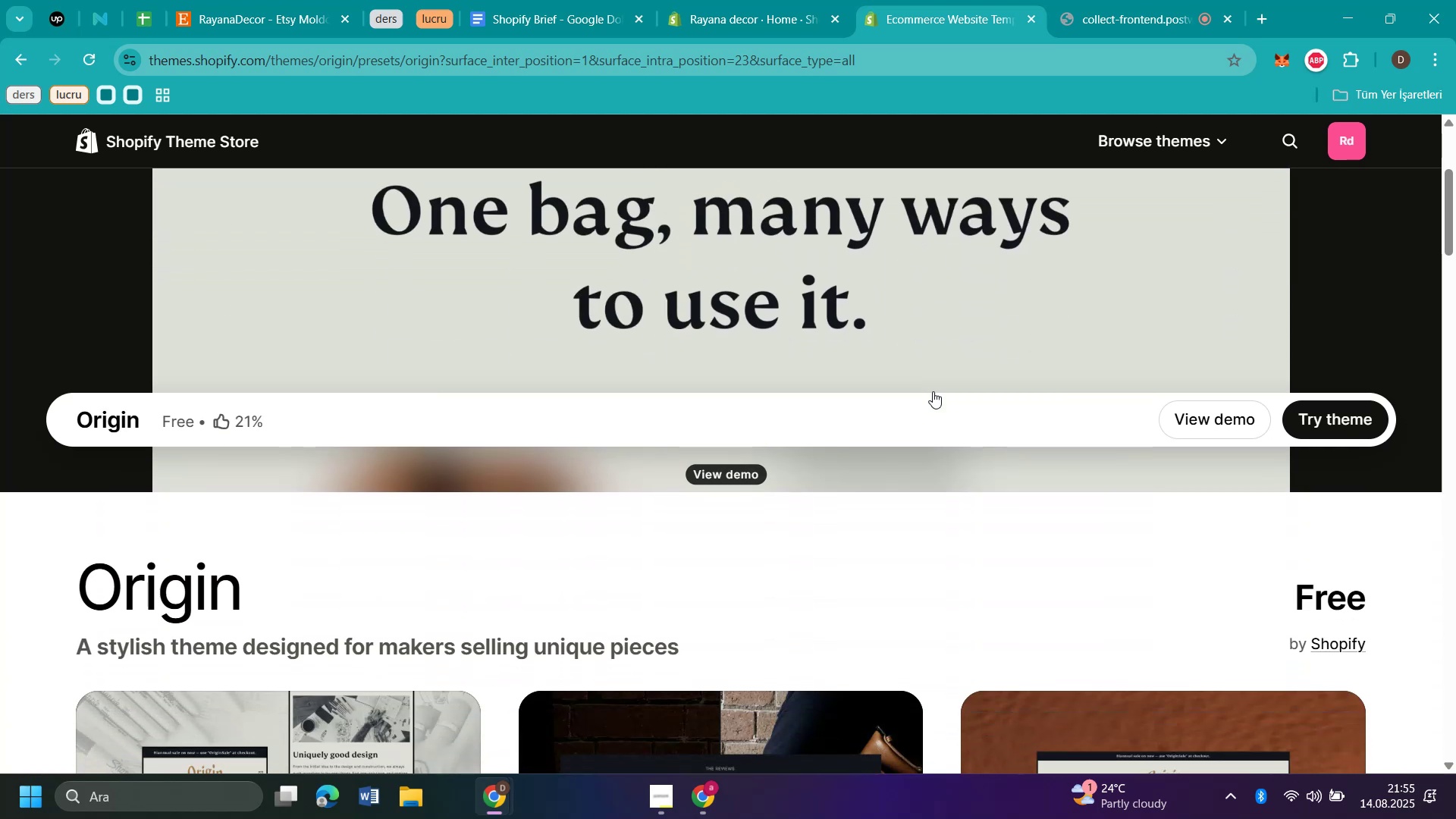 
scroll: coordinate [933, 391], scroll_direction: up, amount: 4.0
 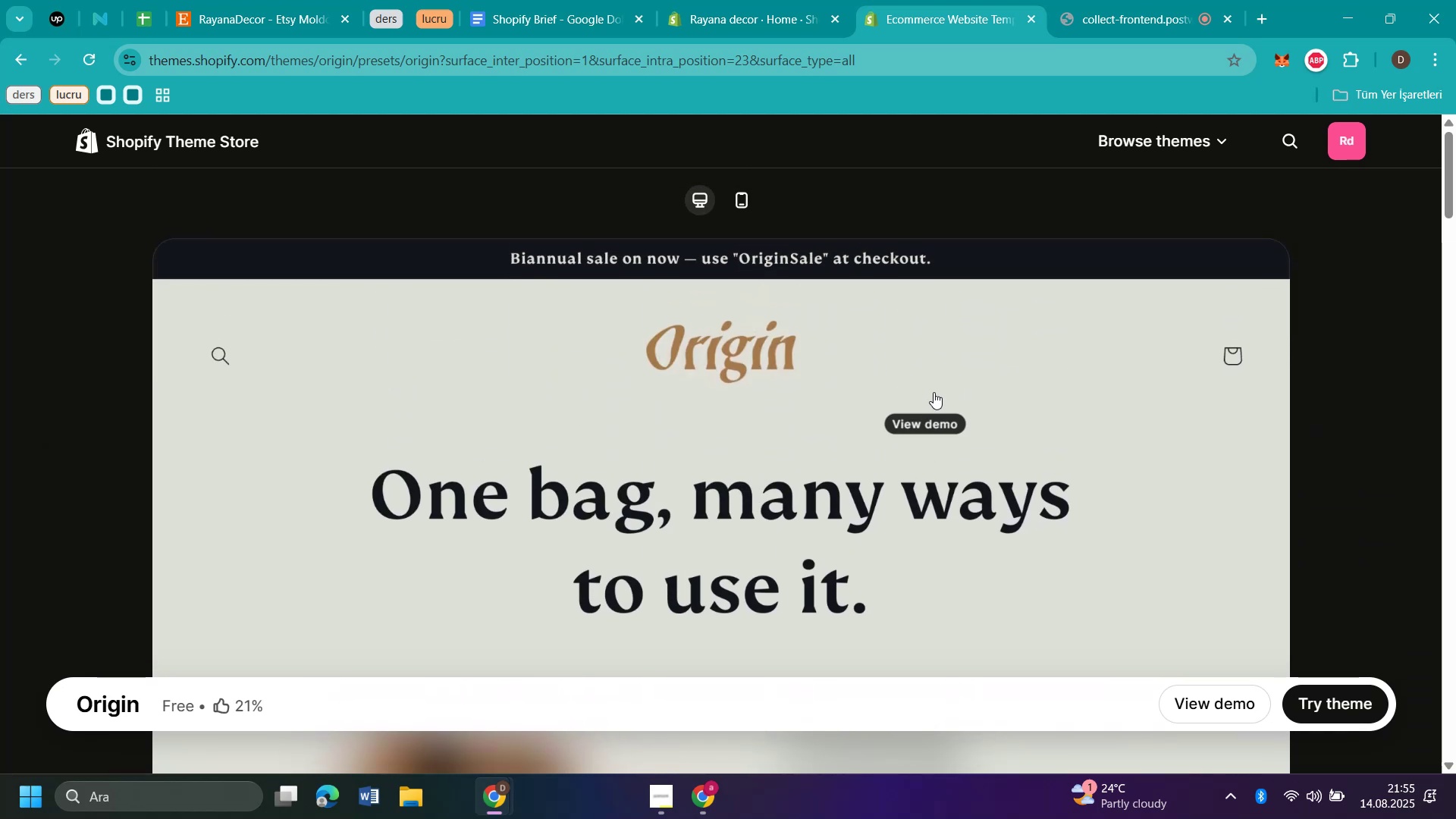 
scroll: coordinate [890, 299], scroll_direction: down, amount: 4.0
 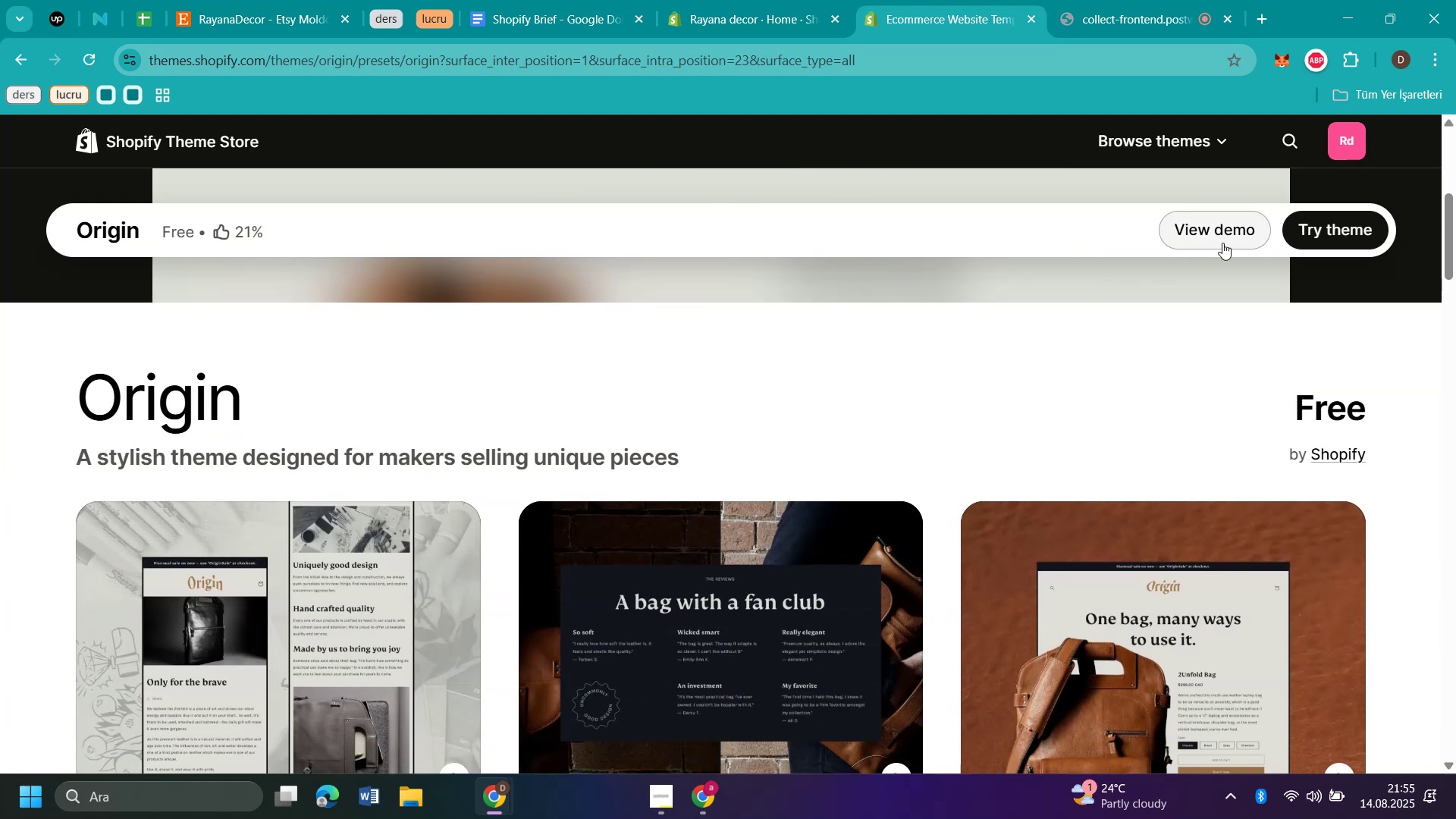 
left_click([1222, 243])
 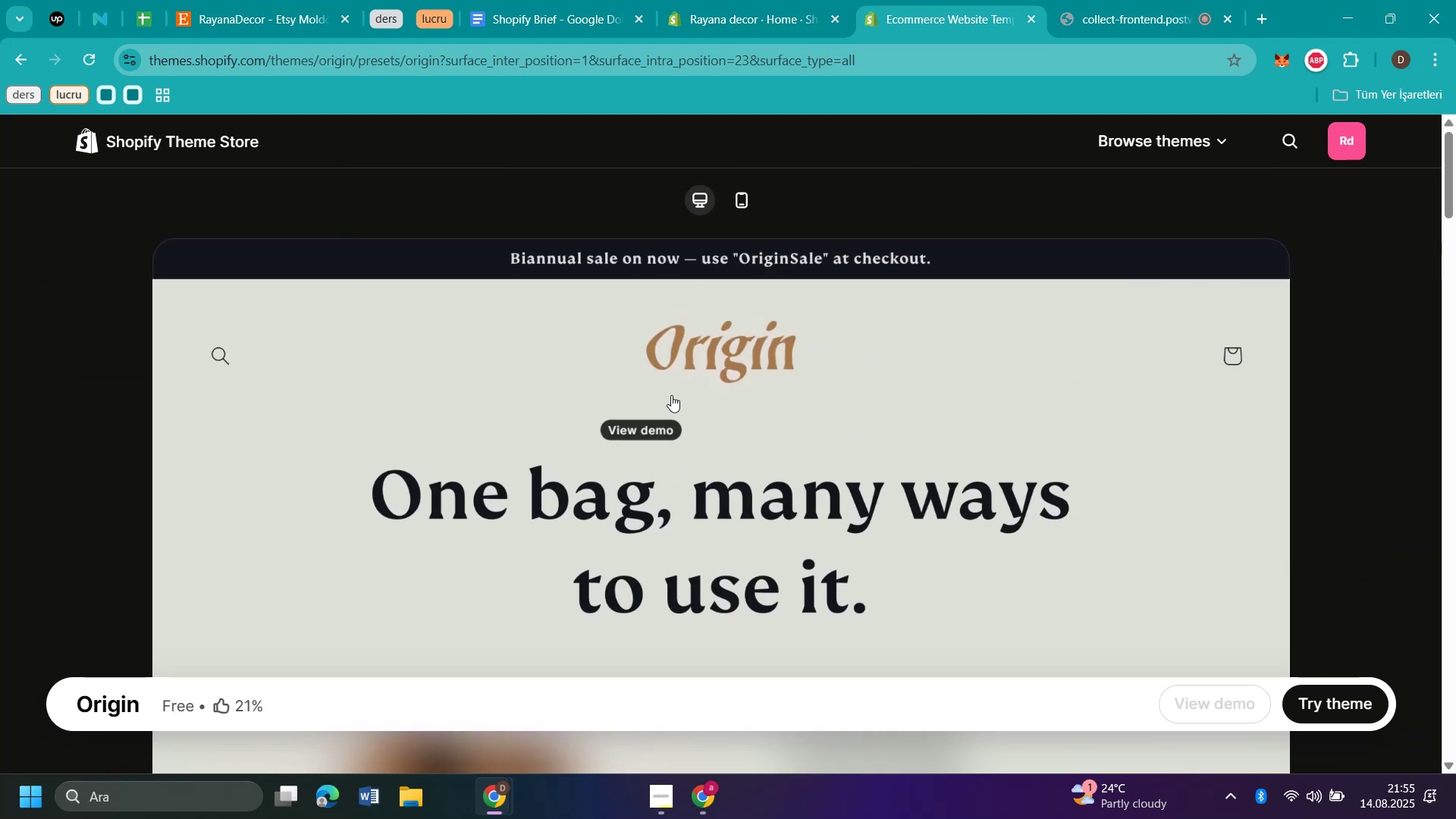 
scroll: coordinate [730, 386], scroll_direction: up, amount: 1.0
 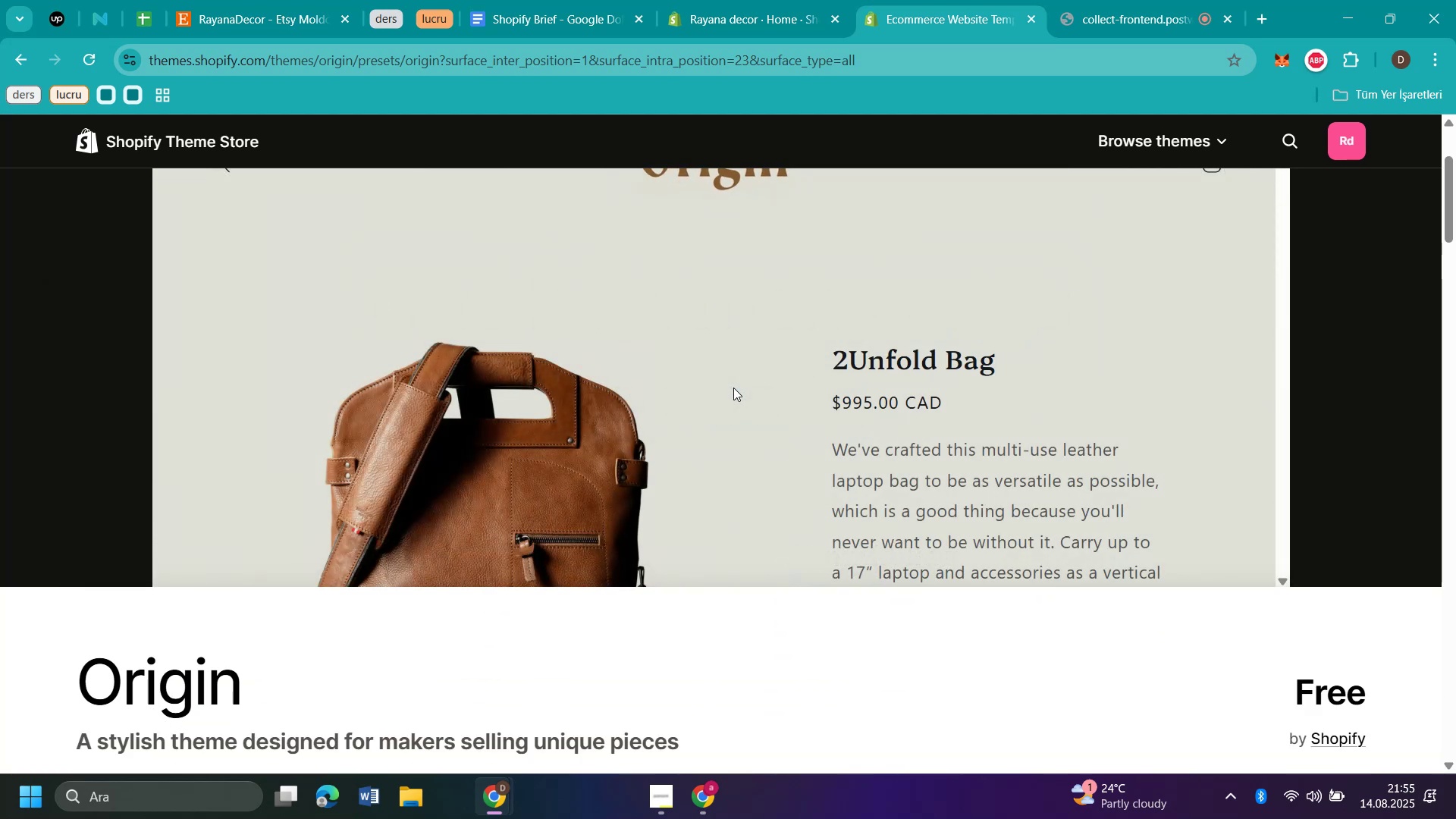 
wait(6.13)
 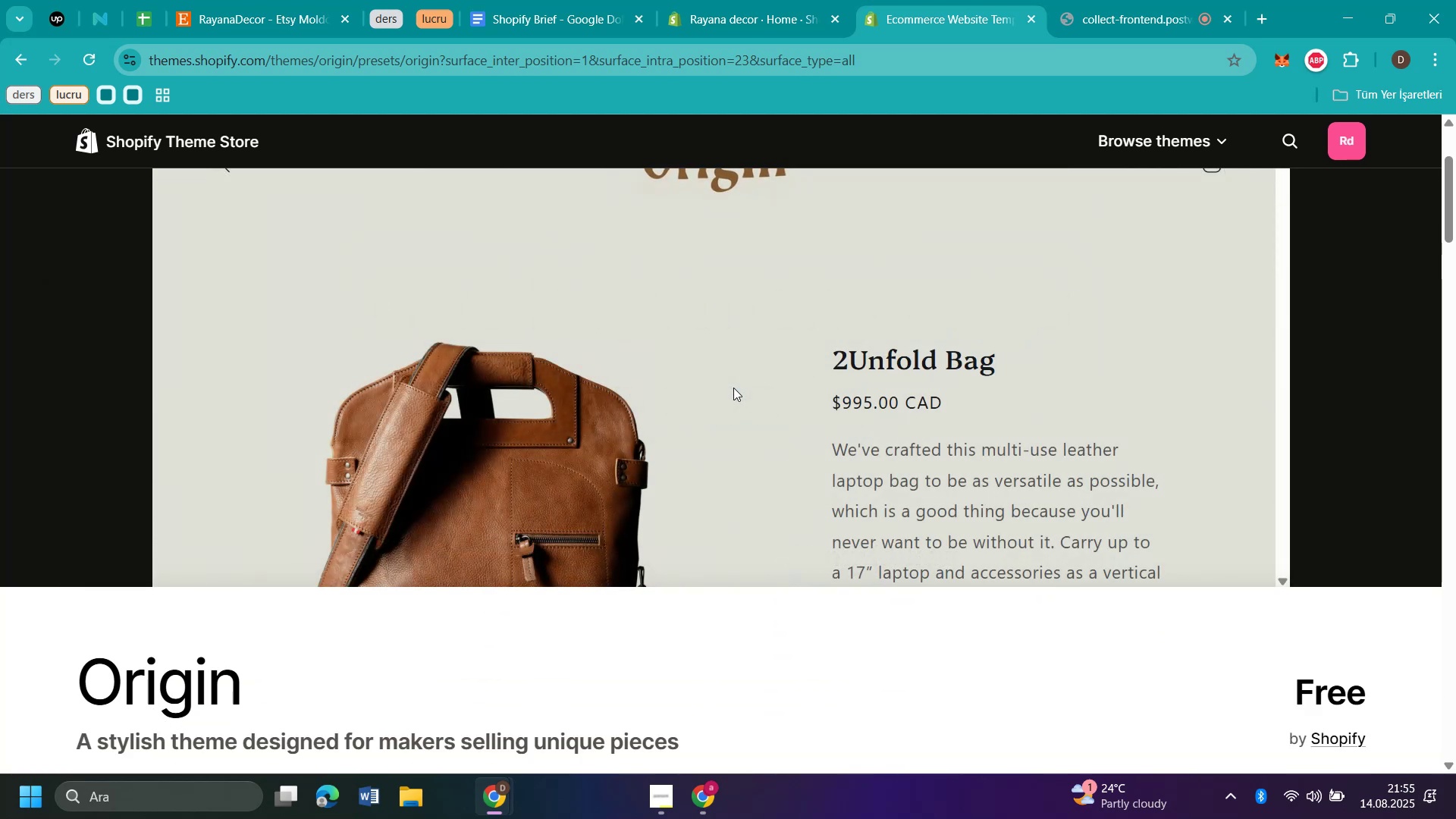 
scroll: coordinate [744, 399], scroll_direction: up, amount: 2.0
 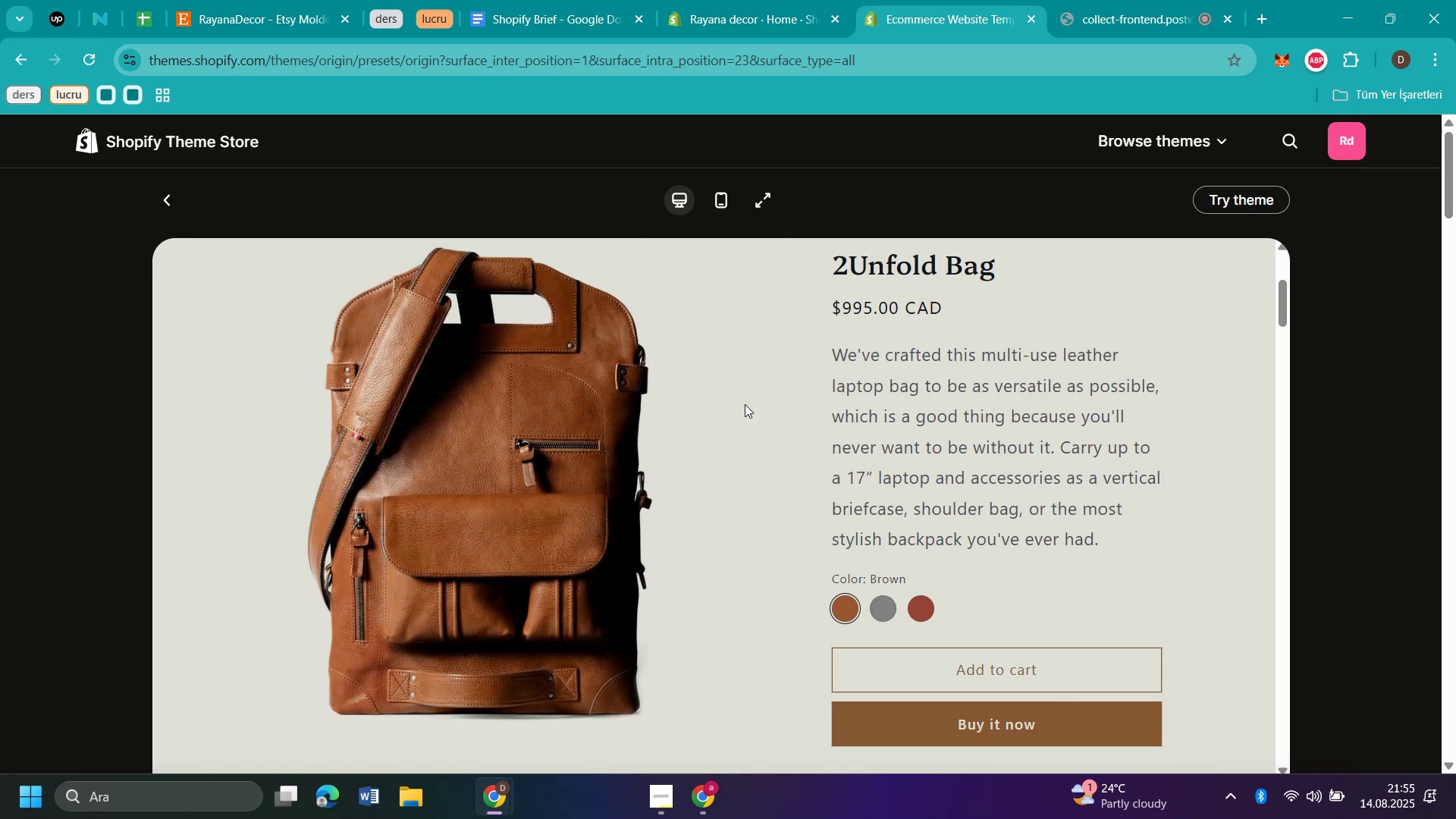 
scroll: coordinate [745, 404], scroll_direction: down, amount: 4.0
 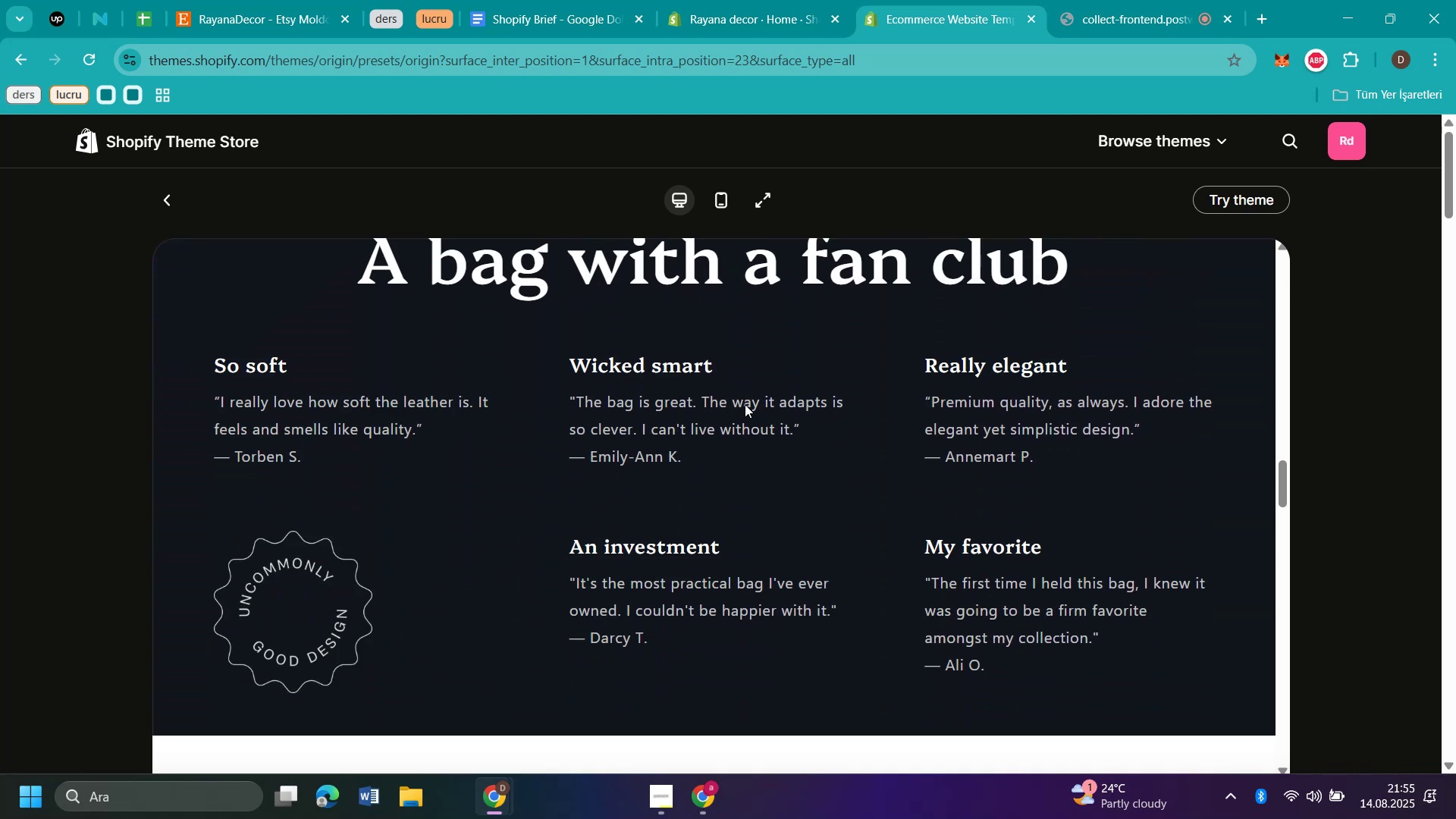 
scroll: coordinate [745, 404], scroll_direction: up, amount: 1.0
 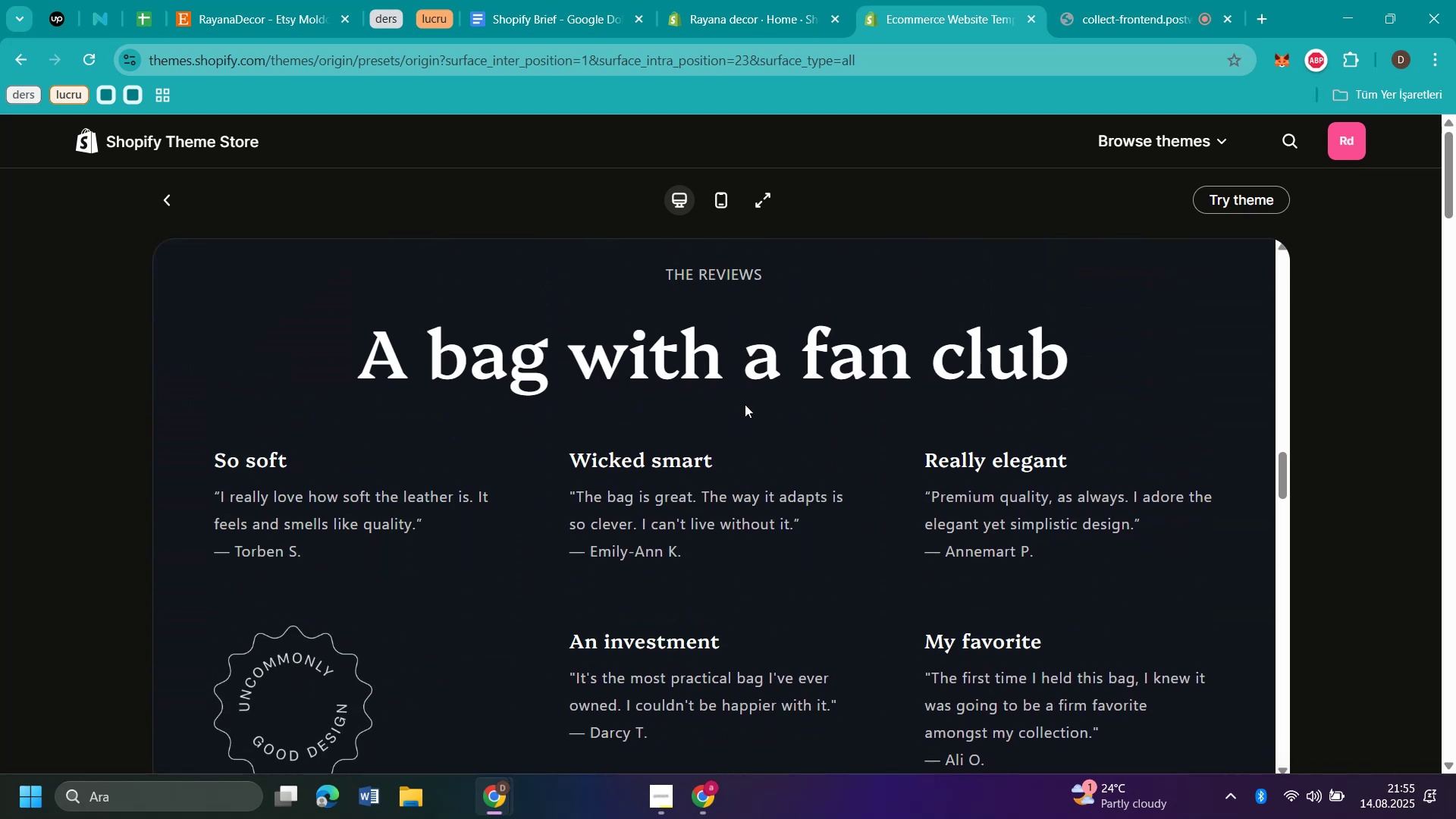 
scroll: coordinate [901, 582], scroll_direction: down, amount: 9.0
 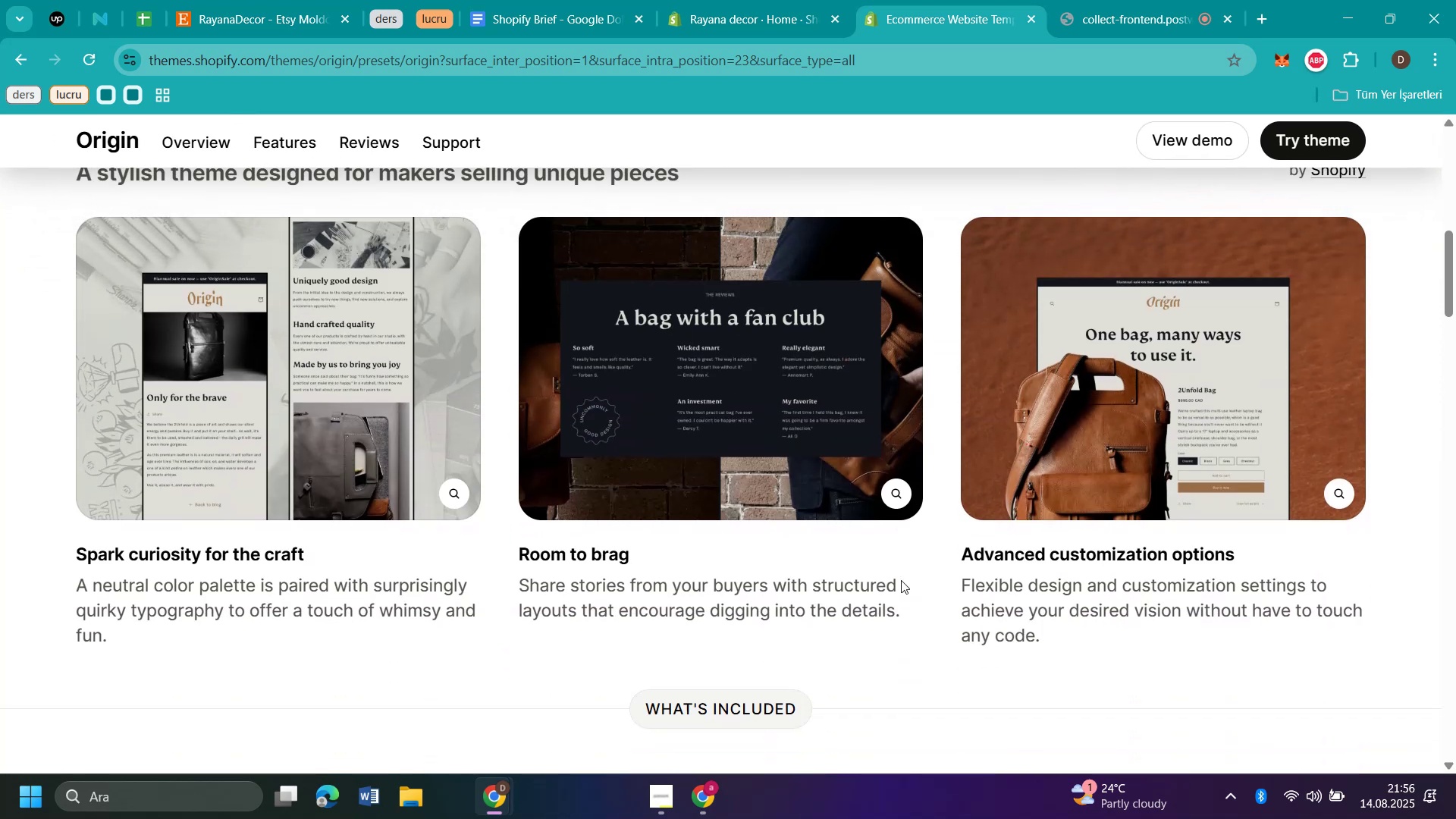 
scroll: coordinate [899, 566], scroll_direction: up, amount: 3.0
 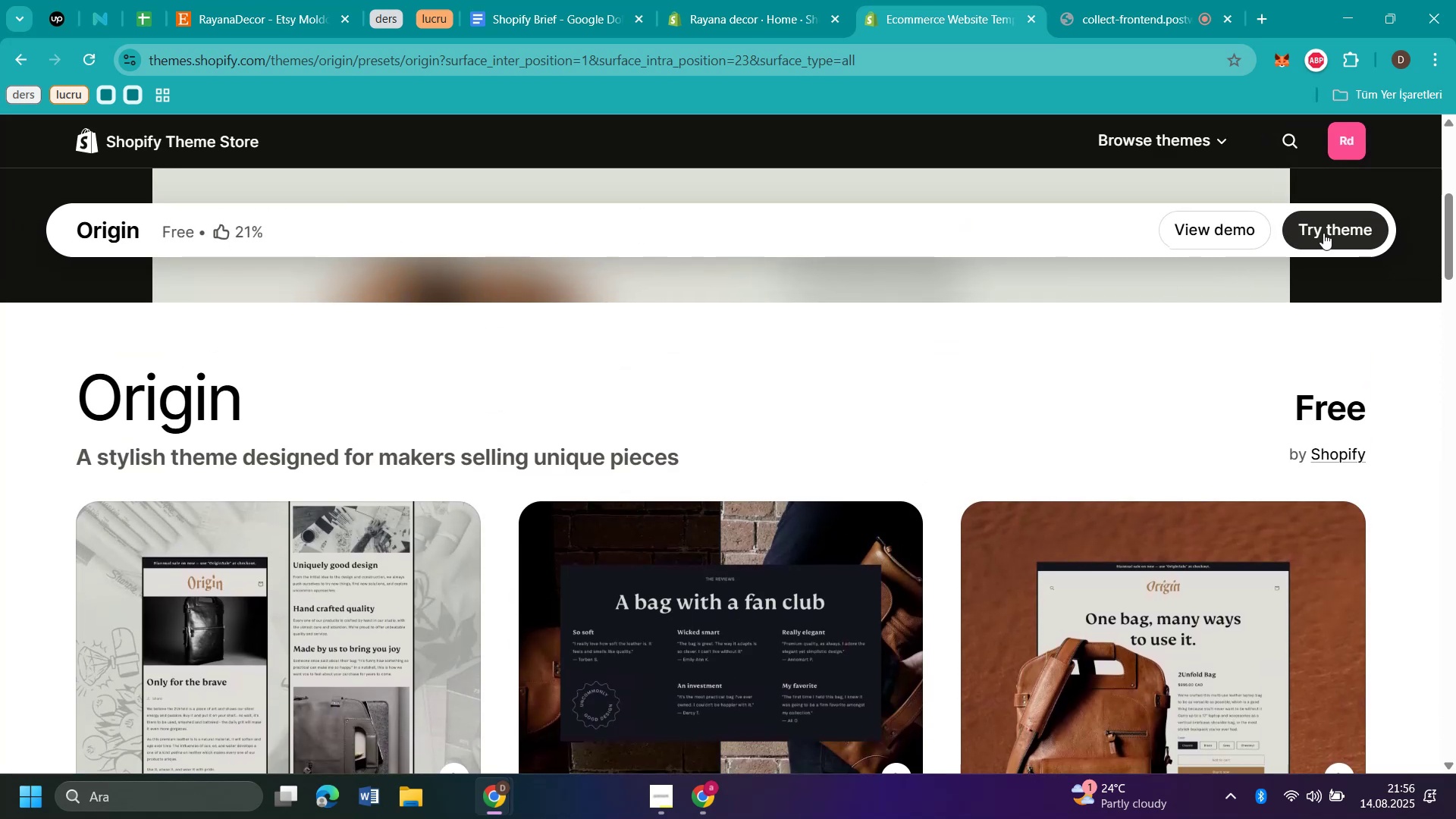 
scroll: coordinate [996, 387], scroll_direction: down, amount: 15.0
 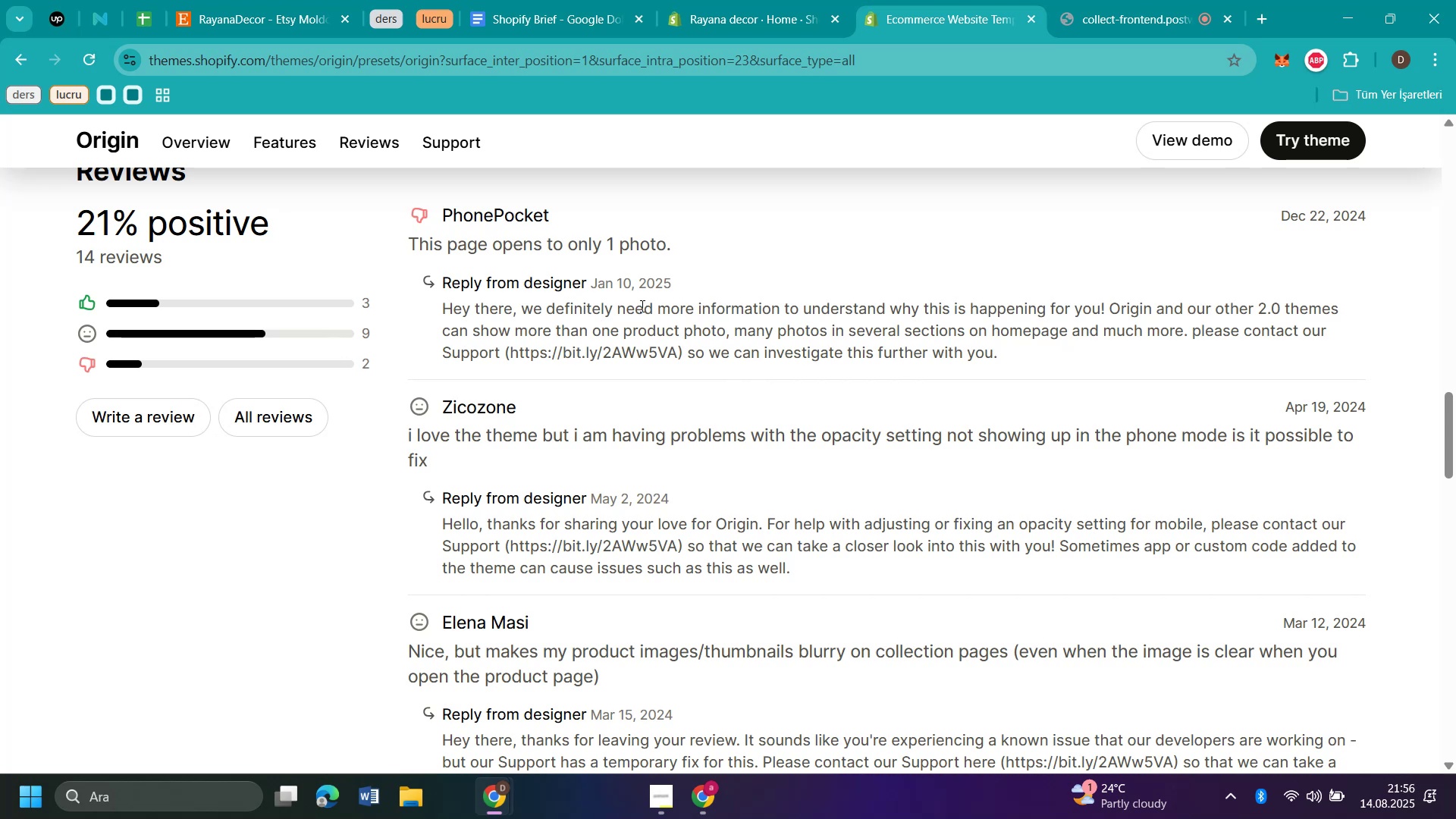 
wait(10.55)
 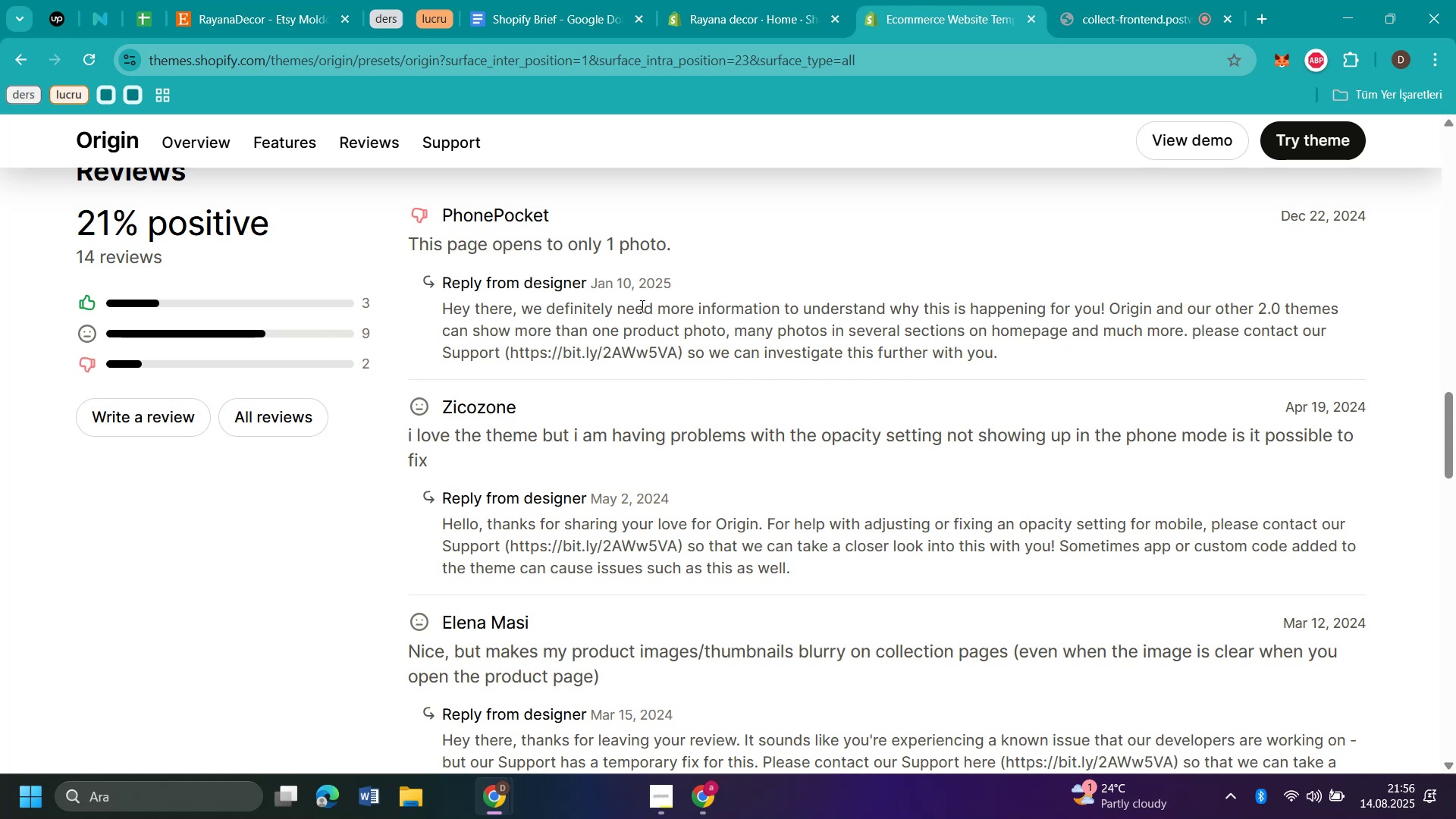 
scroll: coordinate [593, 441], scroll_direction: down, amount: 3.0
 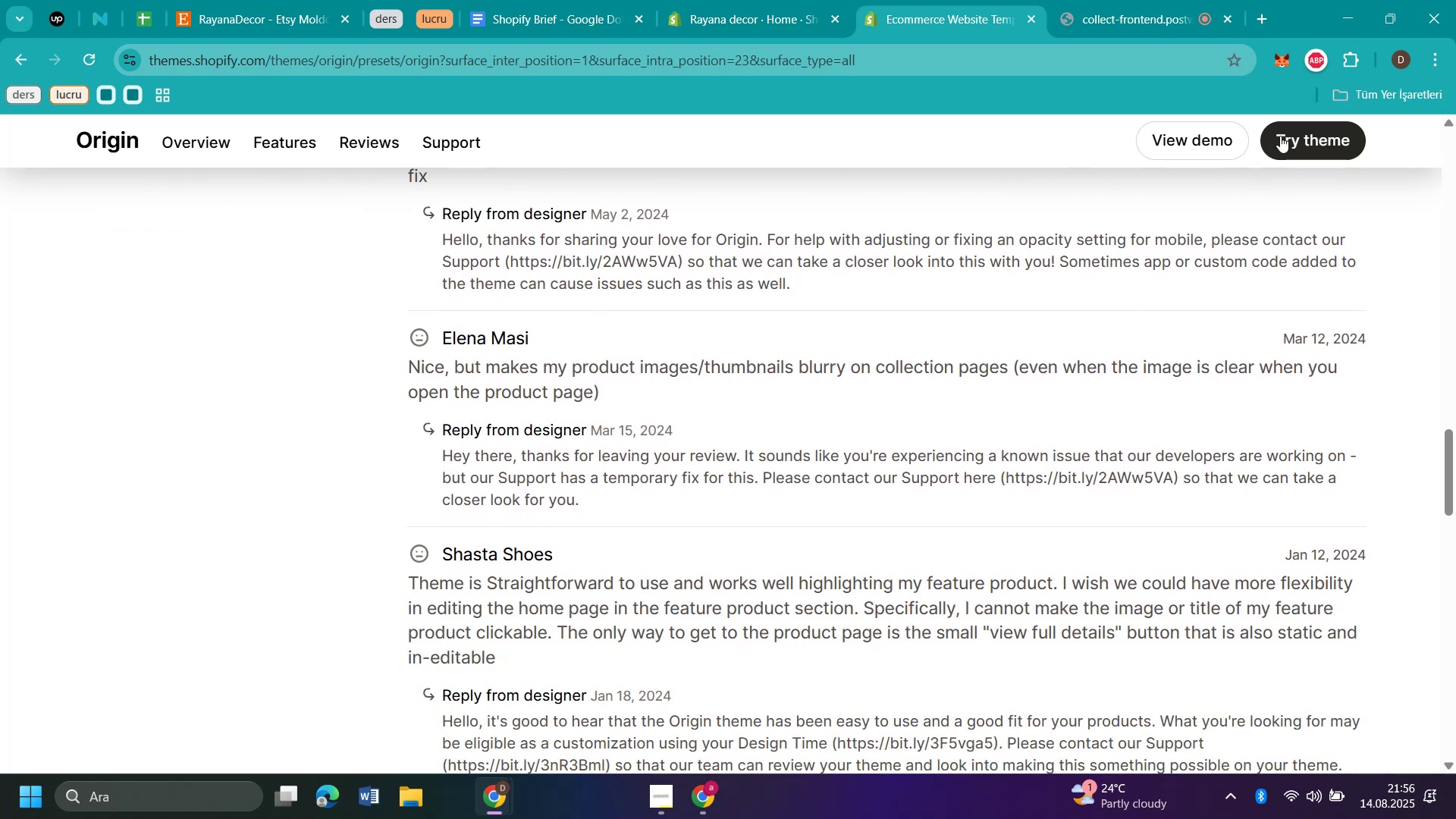 
left_click([1280, 136])
 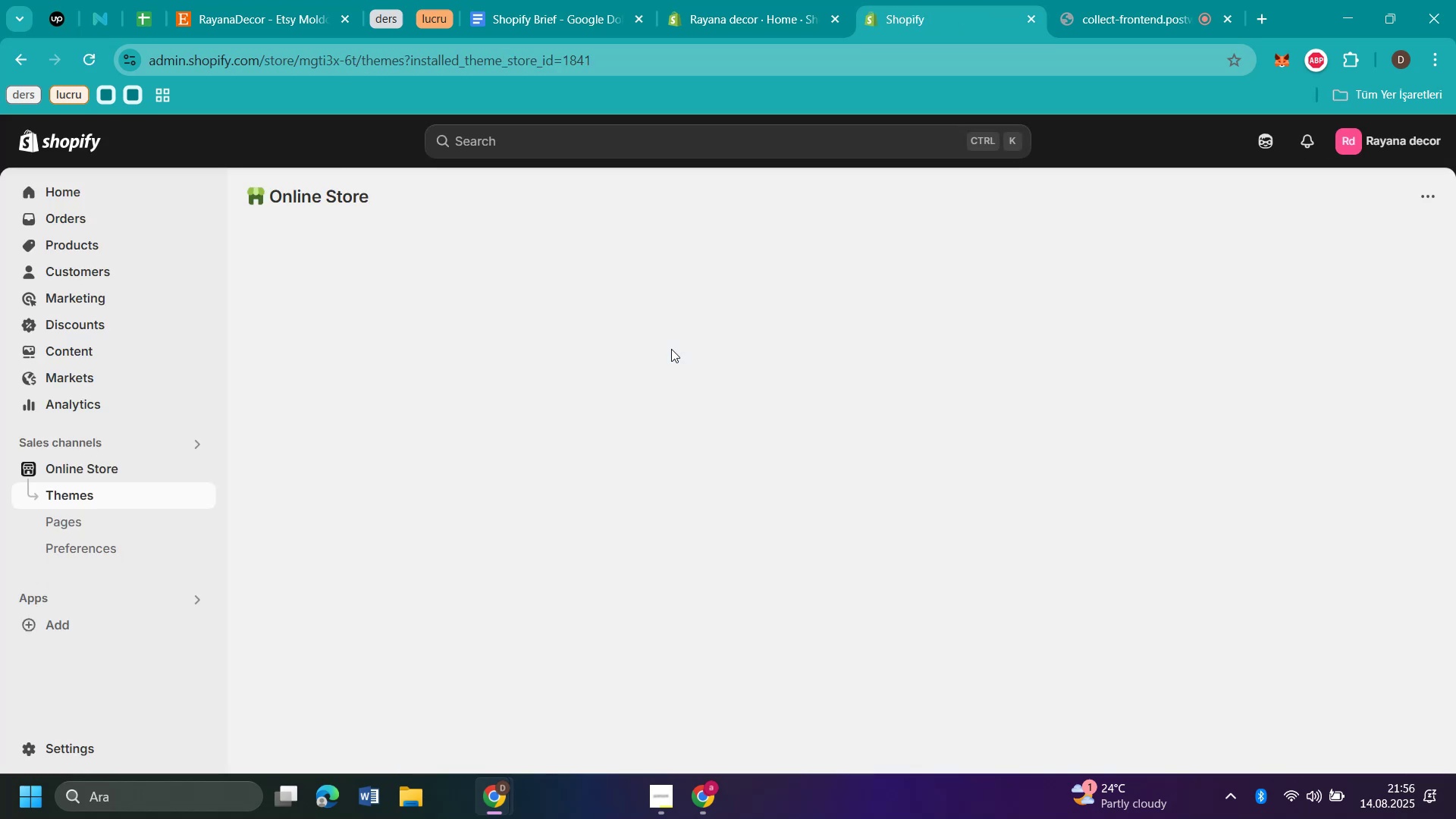 
wait(15.02)
 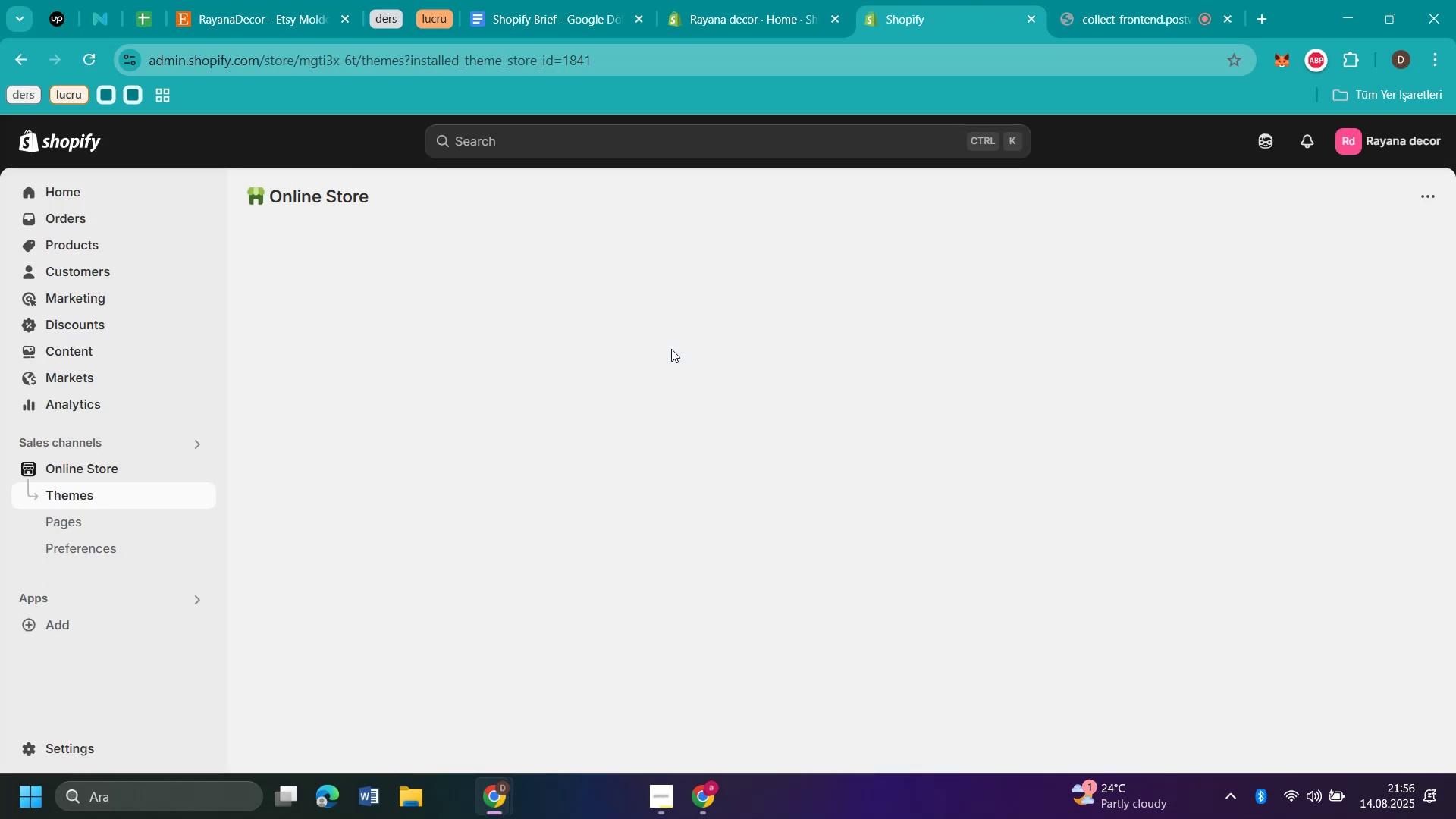 
mouse_move([784, 12])
 